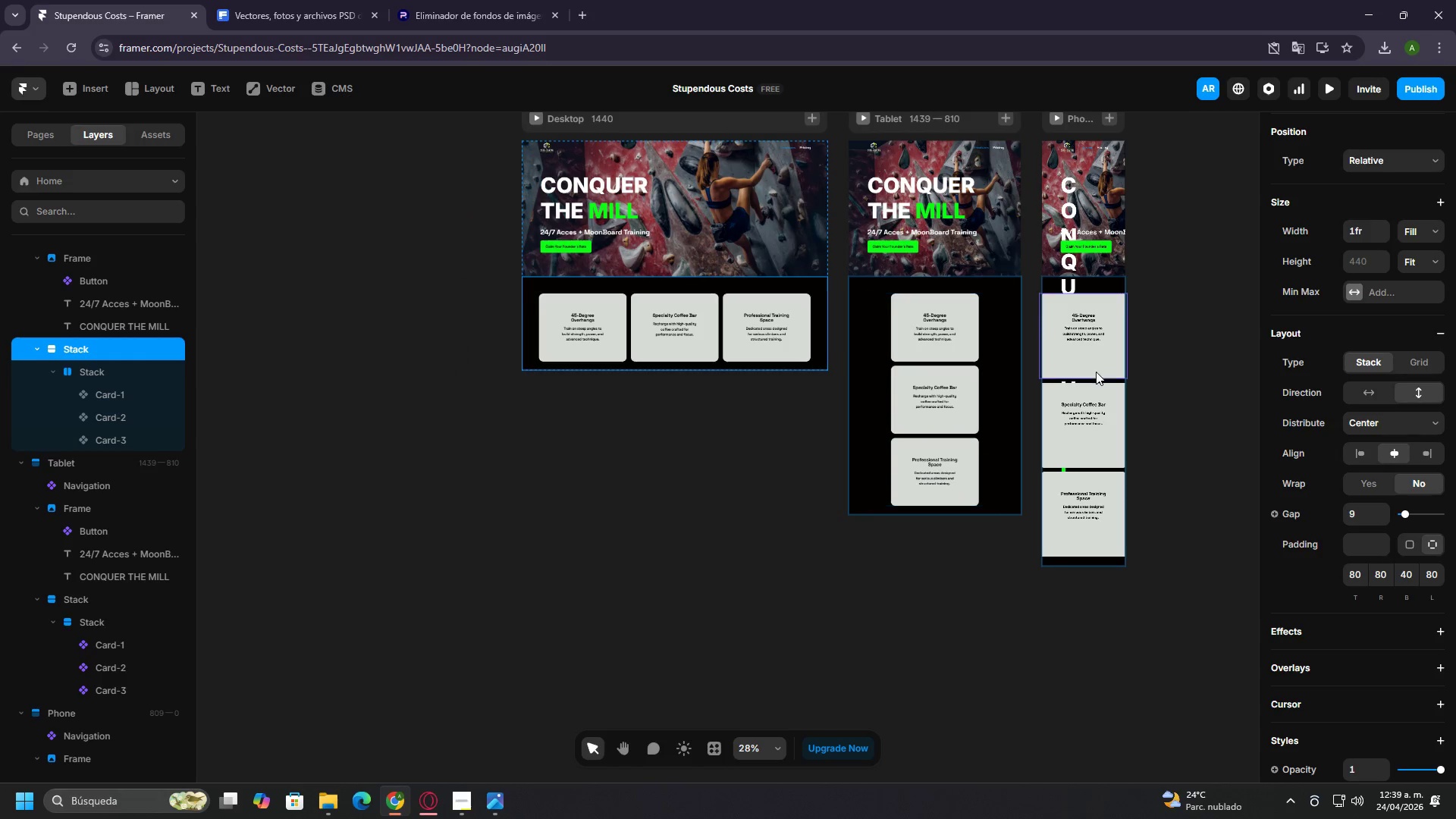 
key(Control+ControlLeft)
 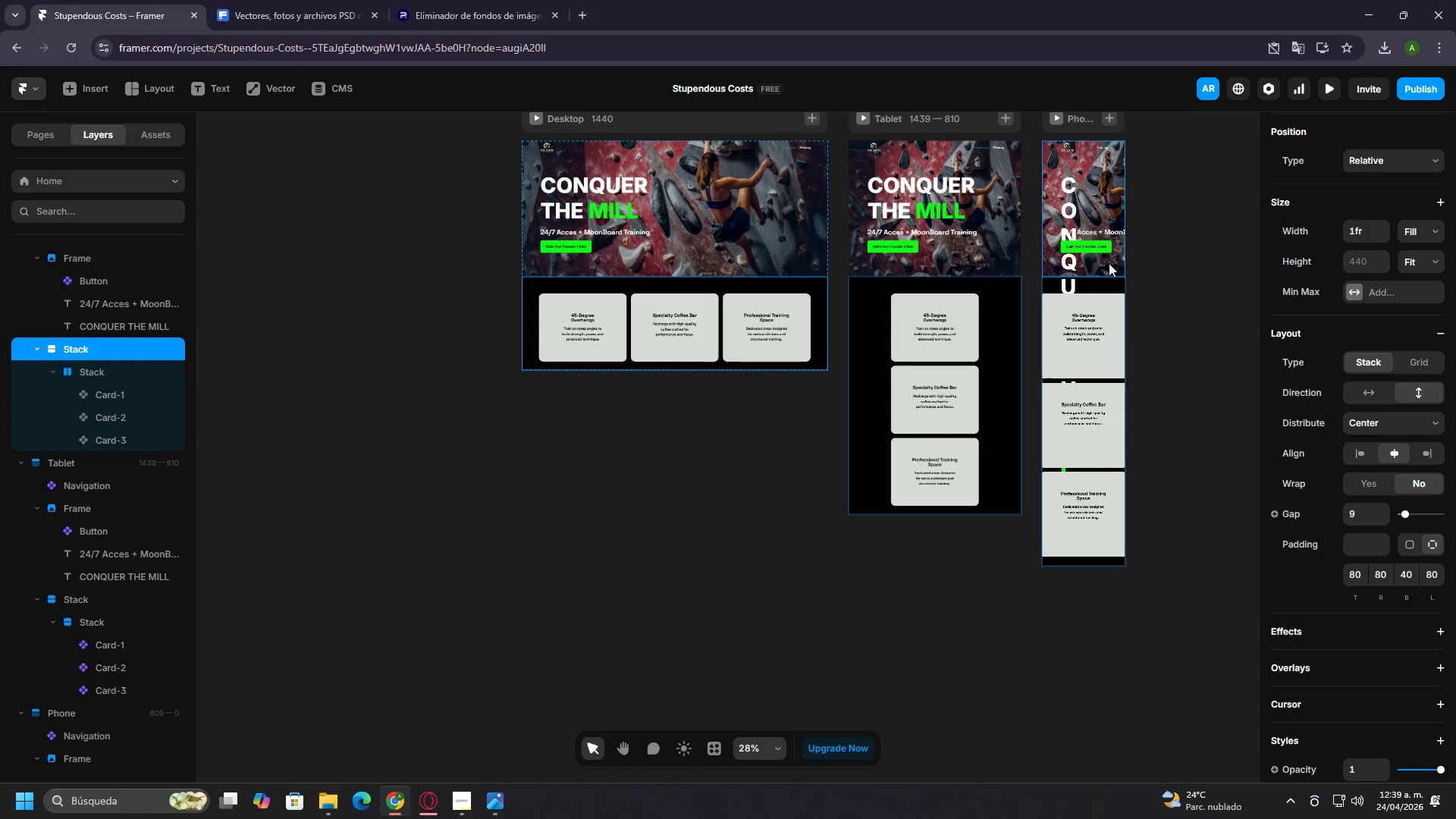 
hold_key(key=ControlLeft, duration=0.98)
scroll: coordinate [1103, 263], scroll_direction: up, amount: 7.0
 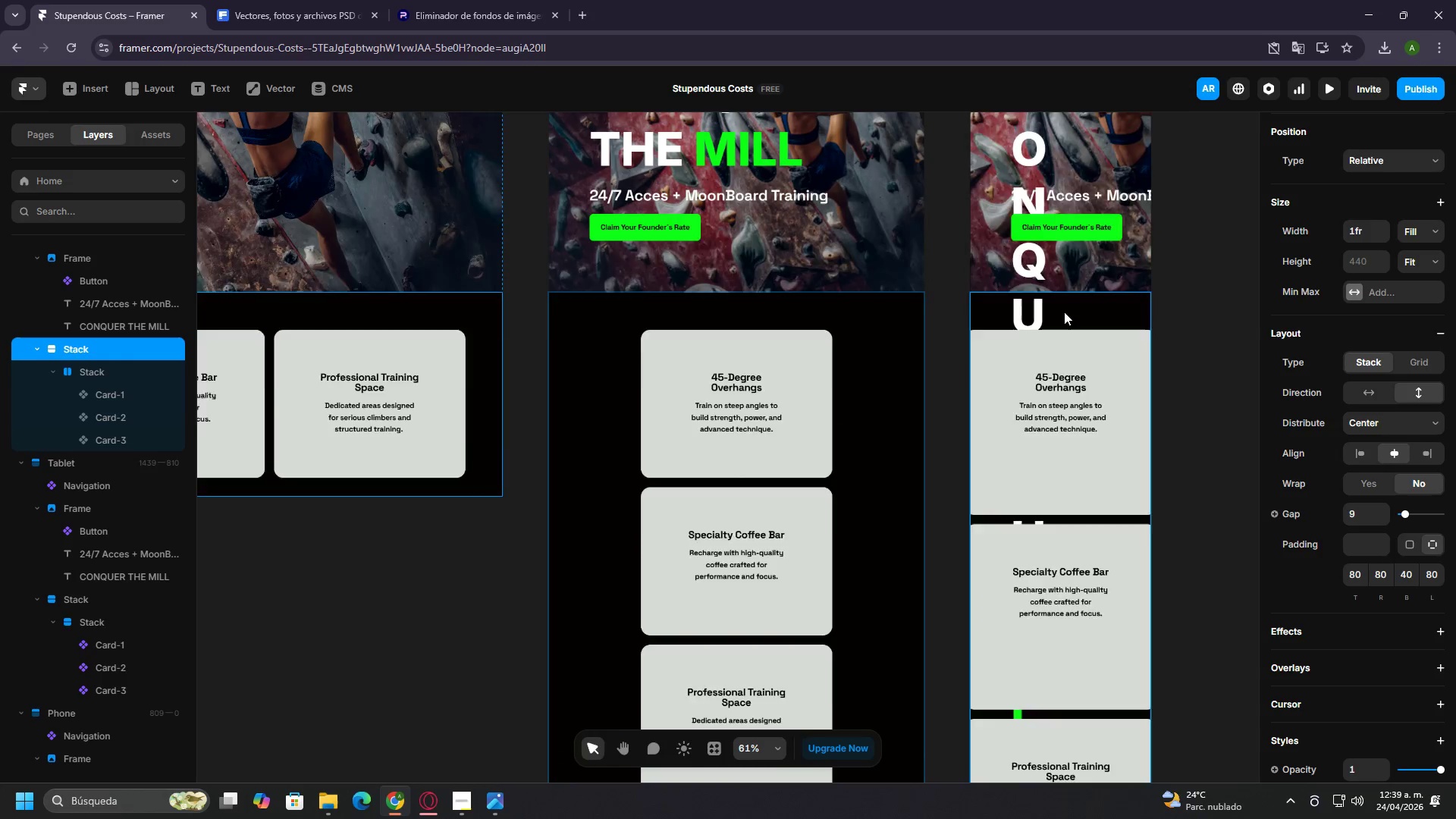 
hold_key(key=ControlLeft, duration=0.7)
 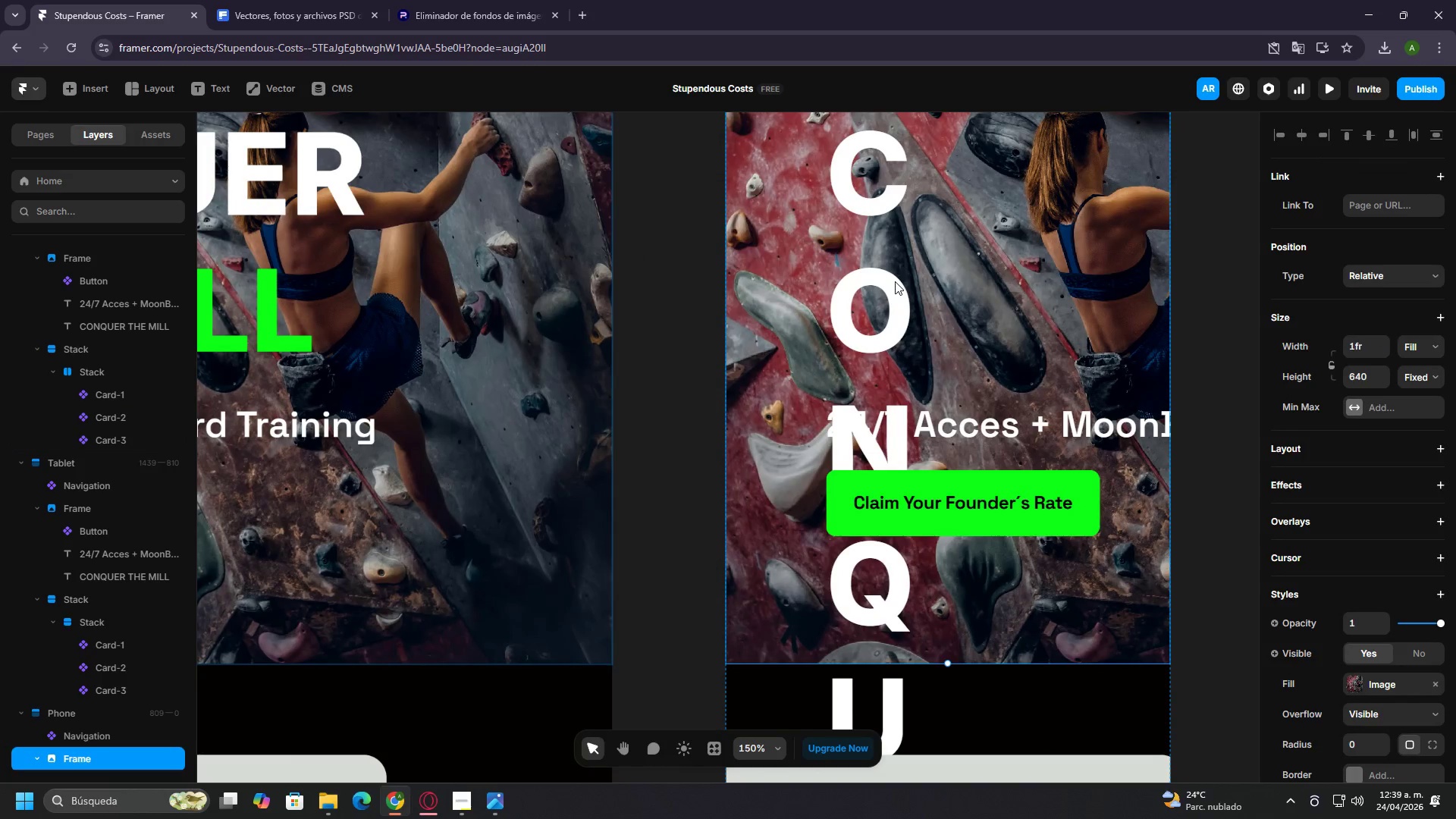 
hold_key(key=ControlLeft, duration=1.2)
left_click([912, 282])
 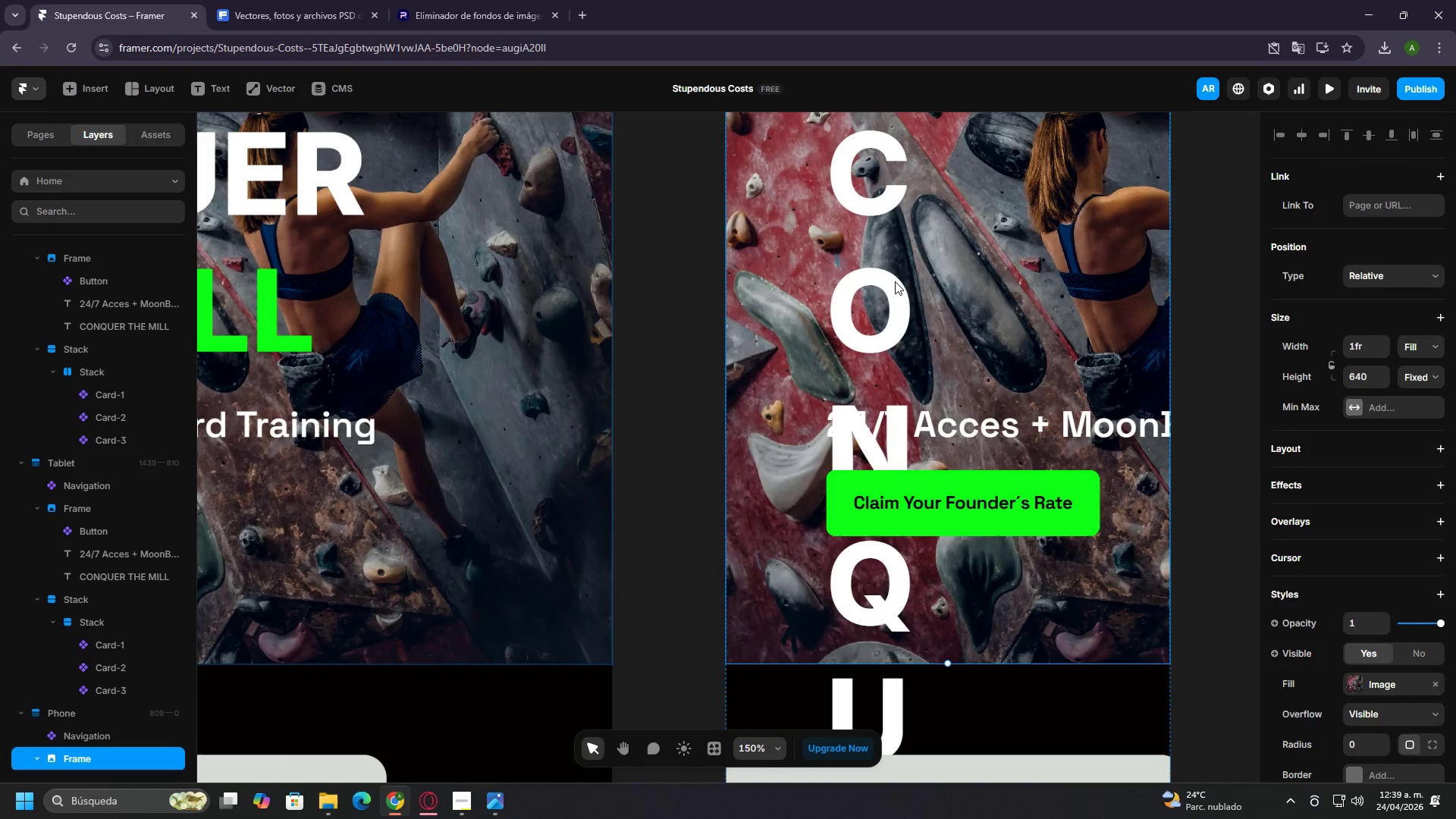 
scroll: coordinate [1138, 422], scroll_direction: up, amount: 17.0
 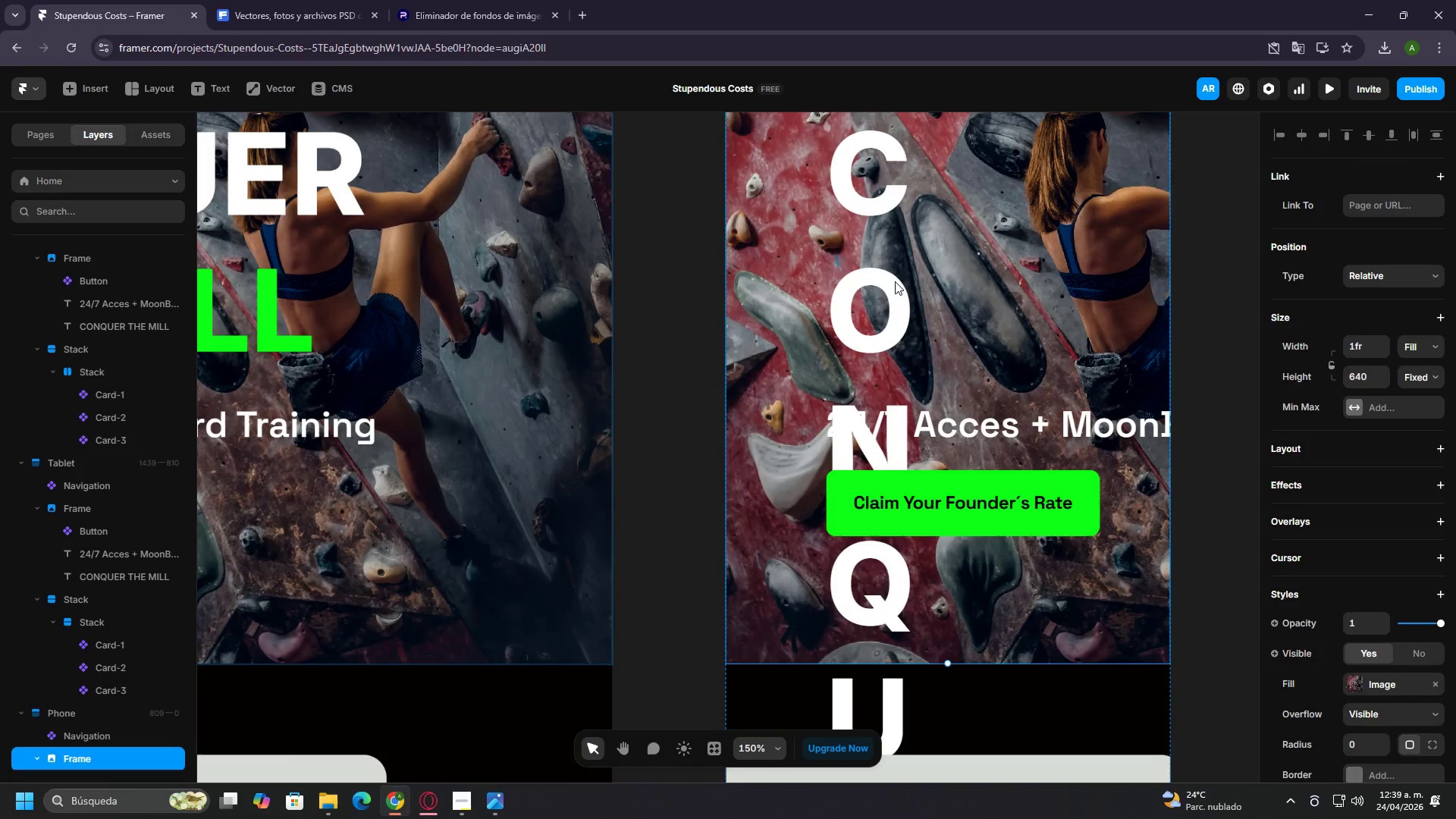 
double_click([895, 281])
 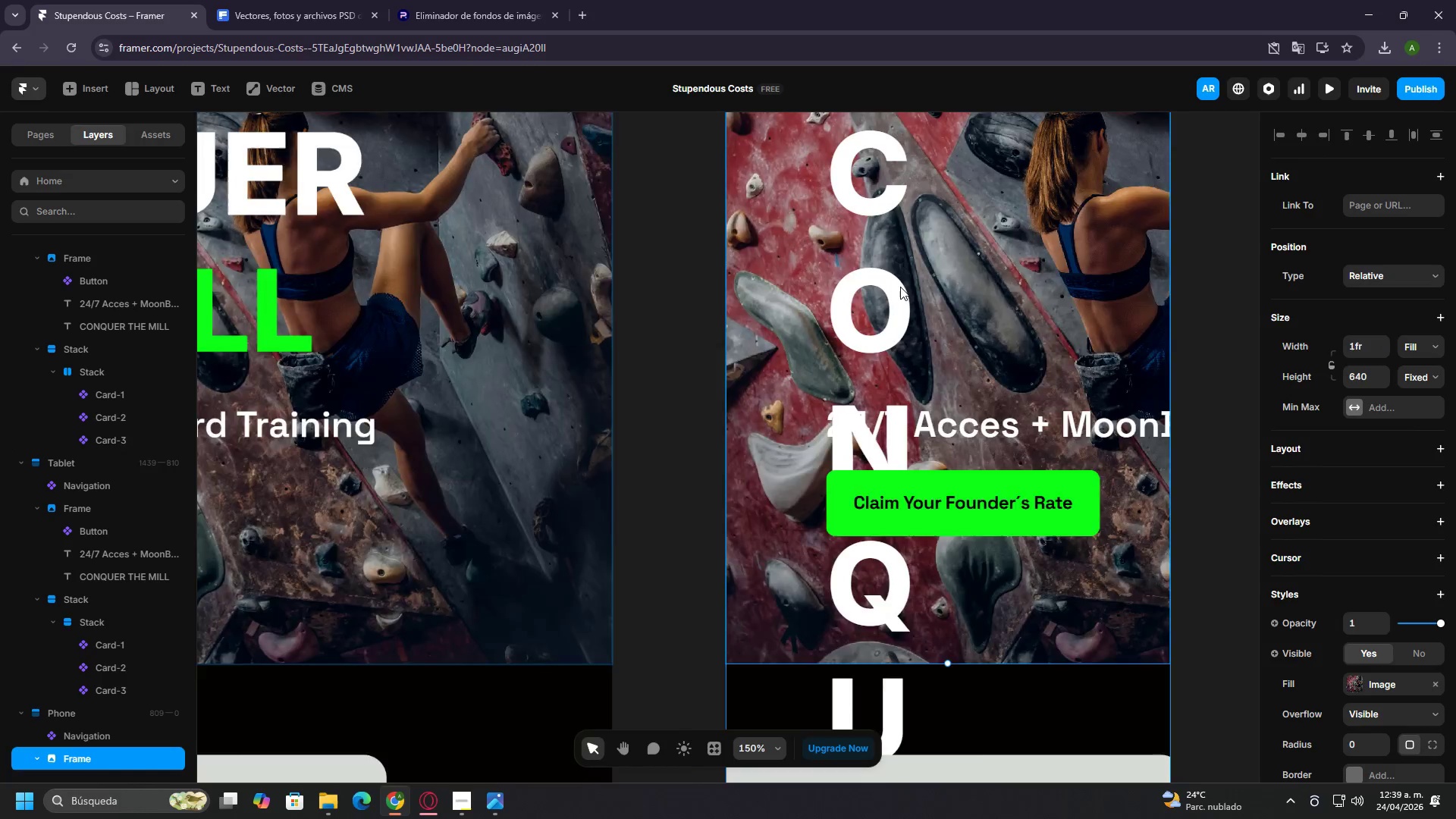 
left_click([883, 288])
 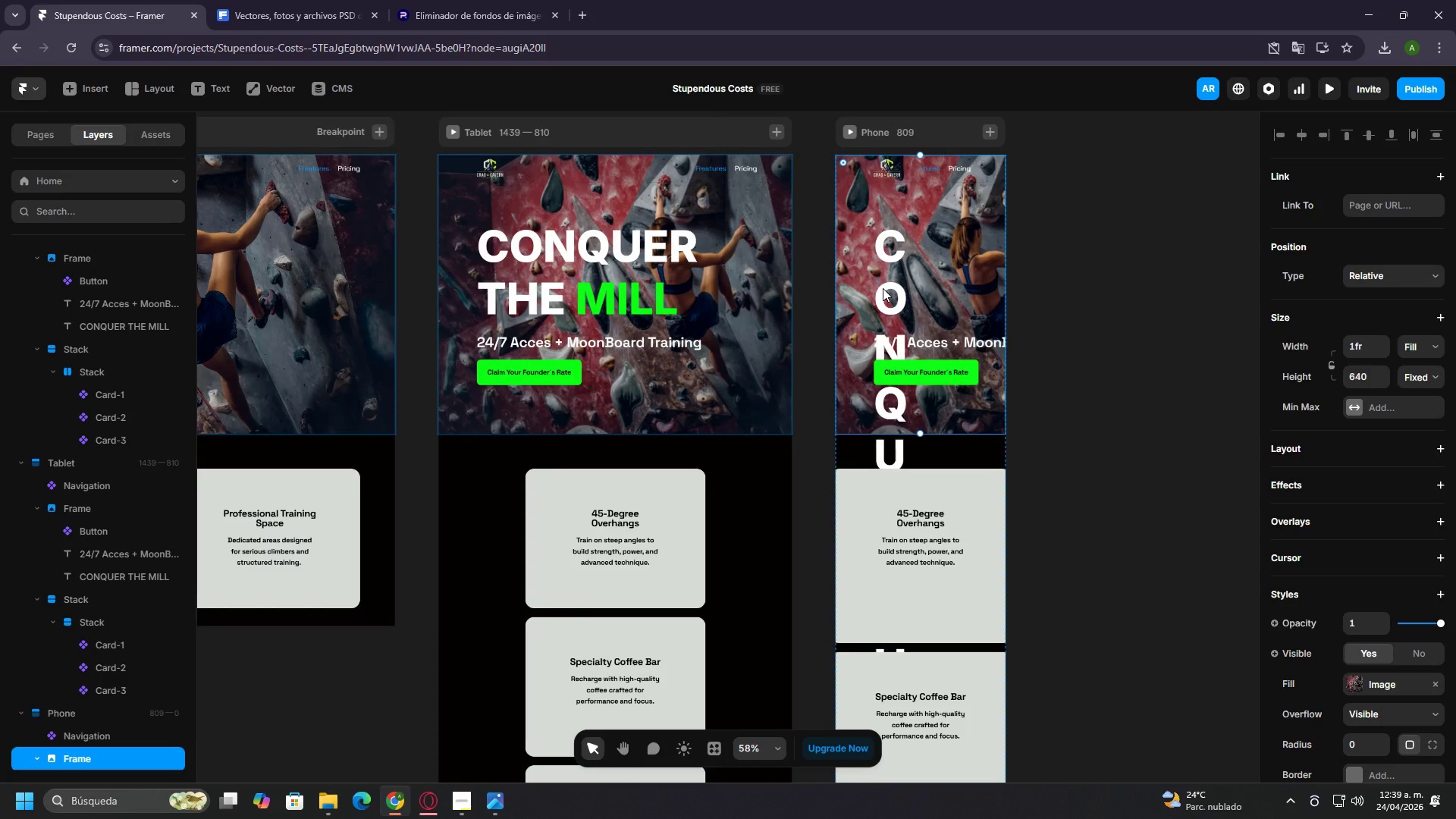 
scroll: coordinate [905, 293], scroll_direction: down, amount: 9.0
 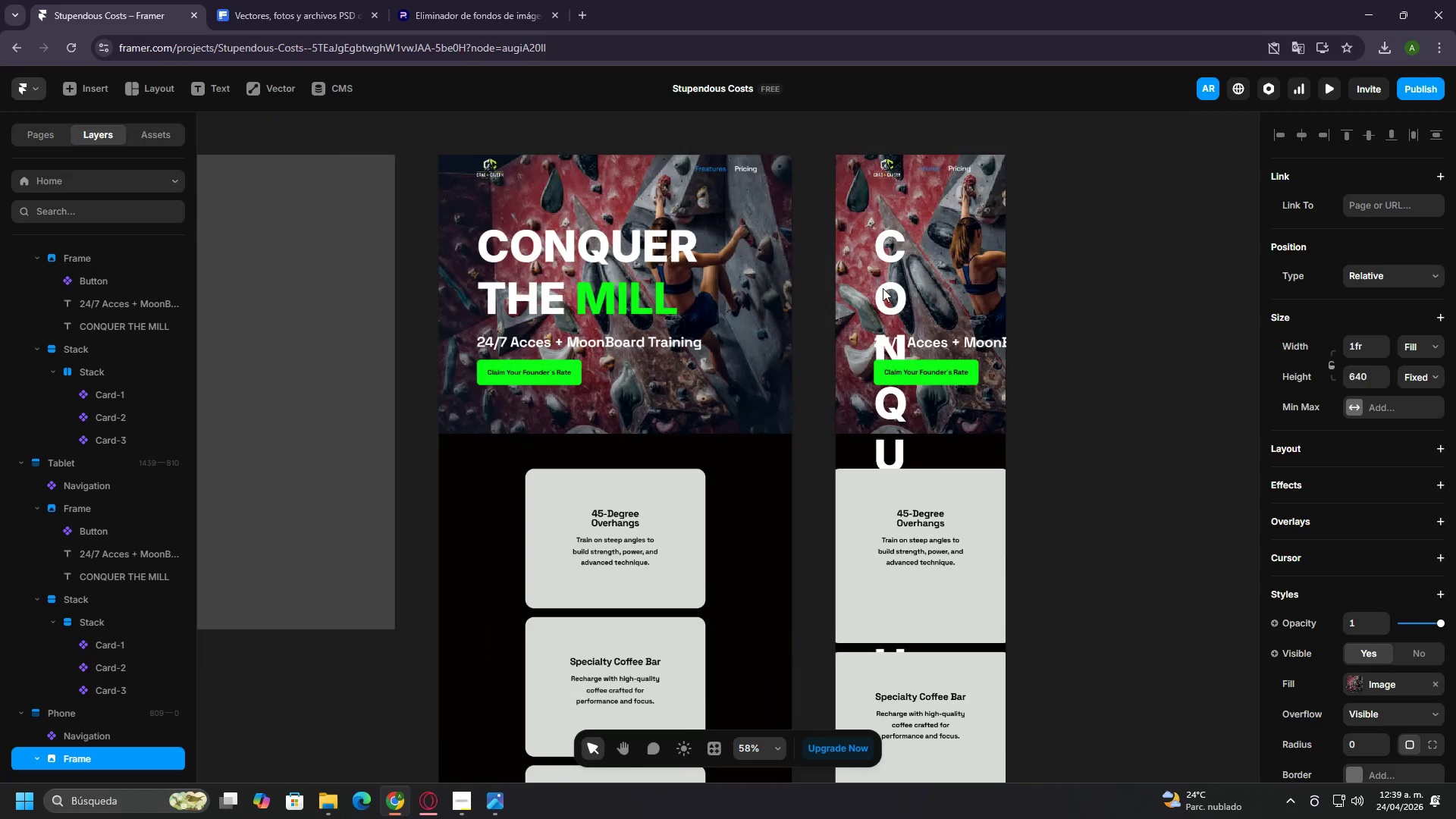 
double_click([883, 288])
 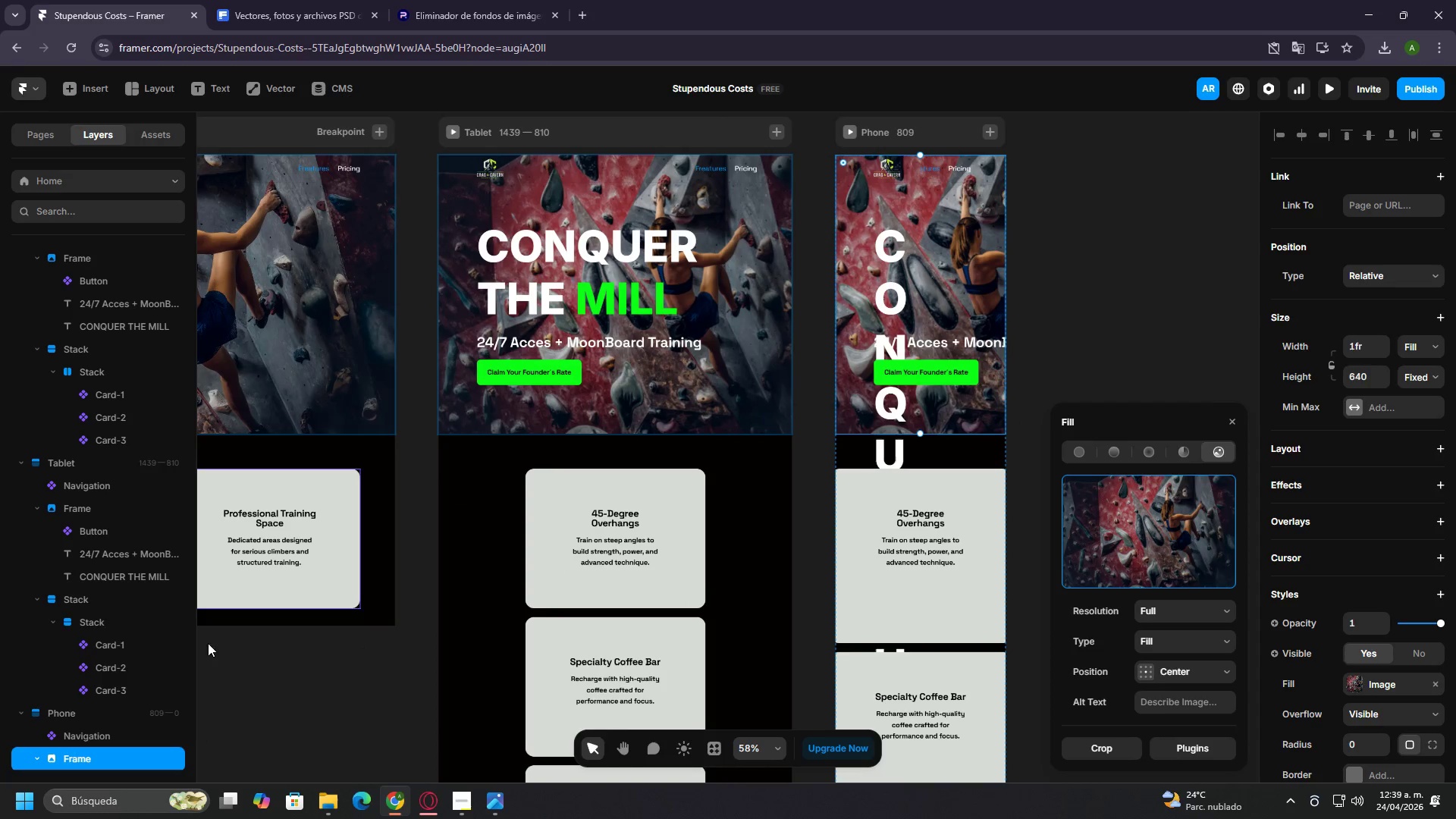 
scroll: coordinate [168, 637], scroll_direction: down, amount: 4.0
 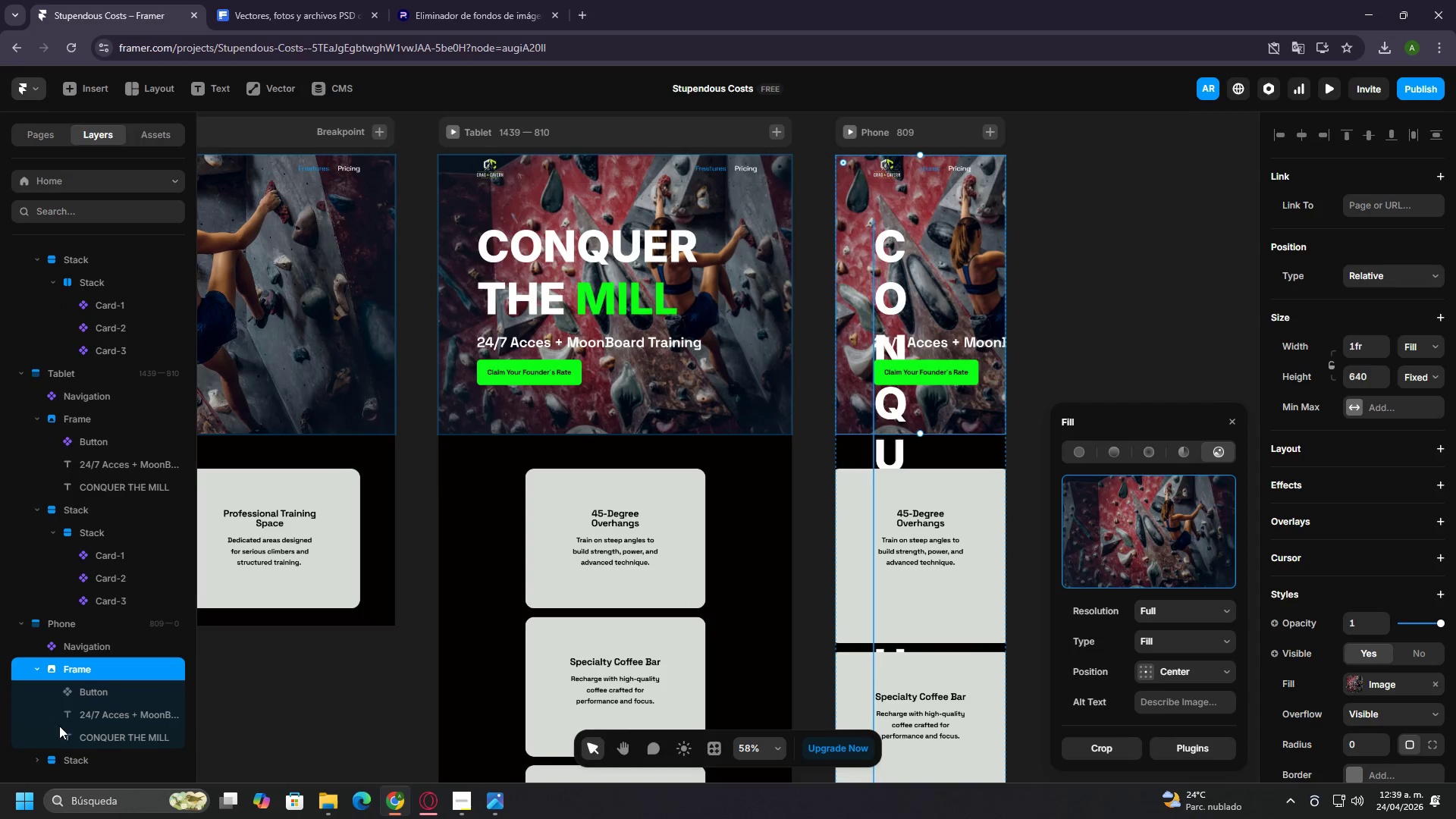 
left_click([112, 709])
 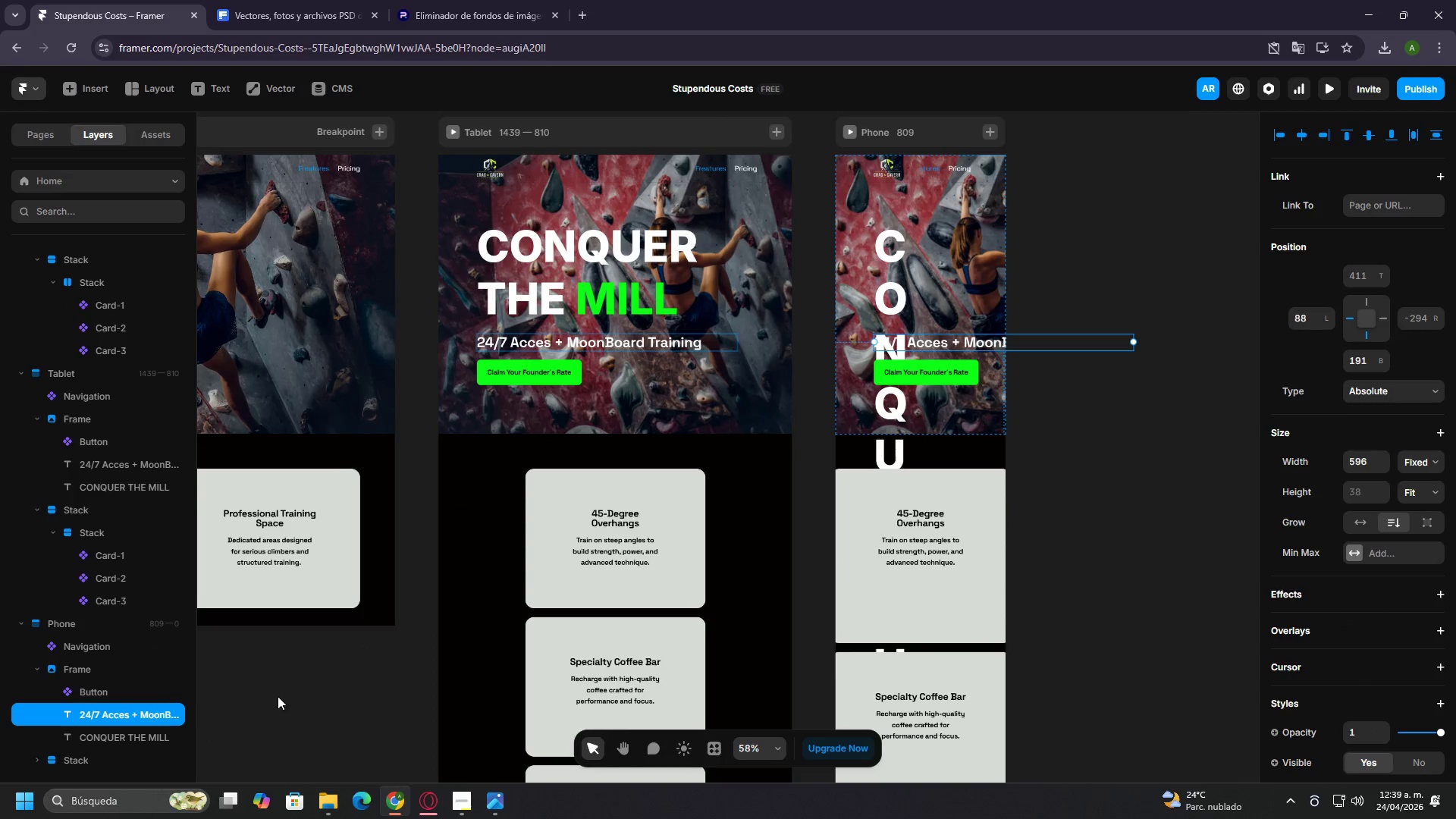 
left_click([132, 730])
 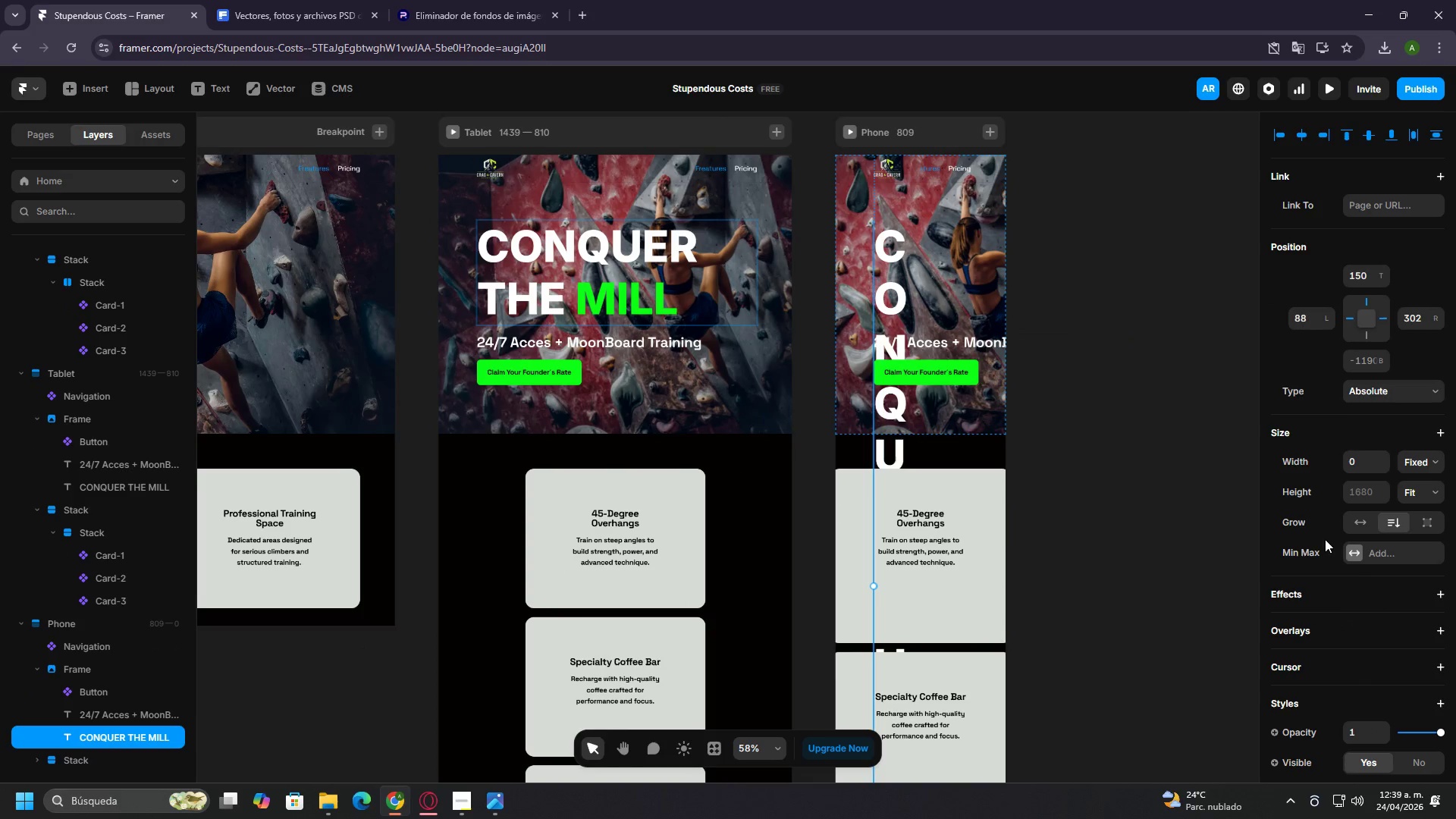 
scroll: coordinate [1364, 571], scroll_direction: down, amount: 5.0
 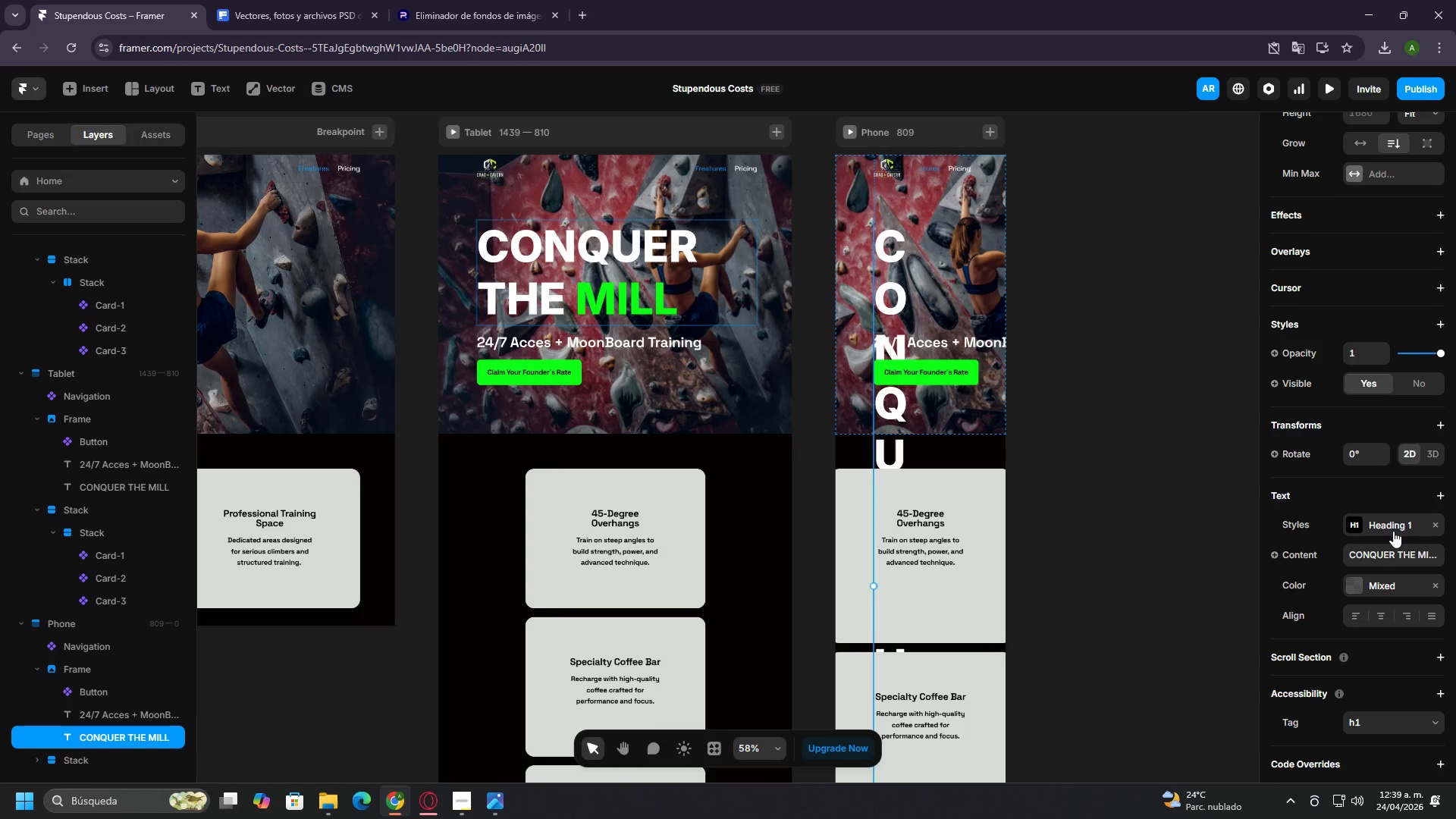 
left_click([1392, 529])
 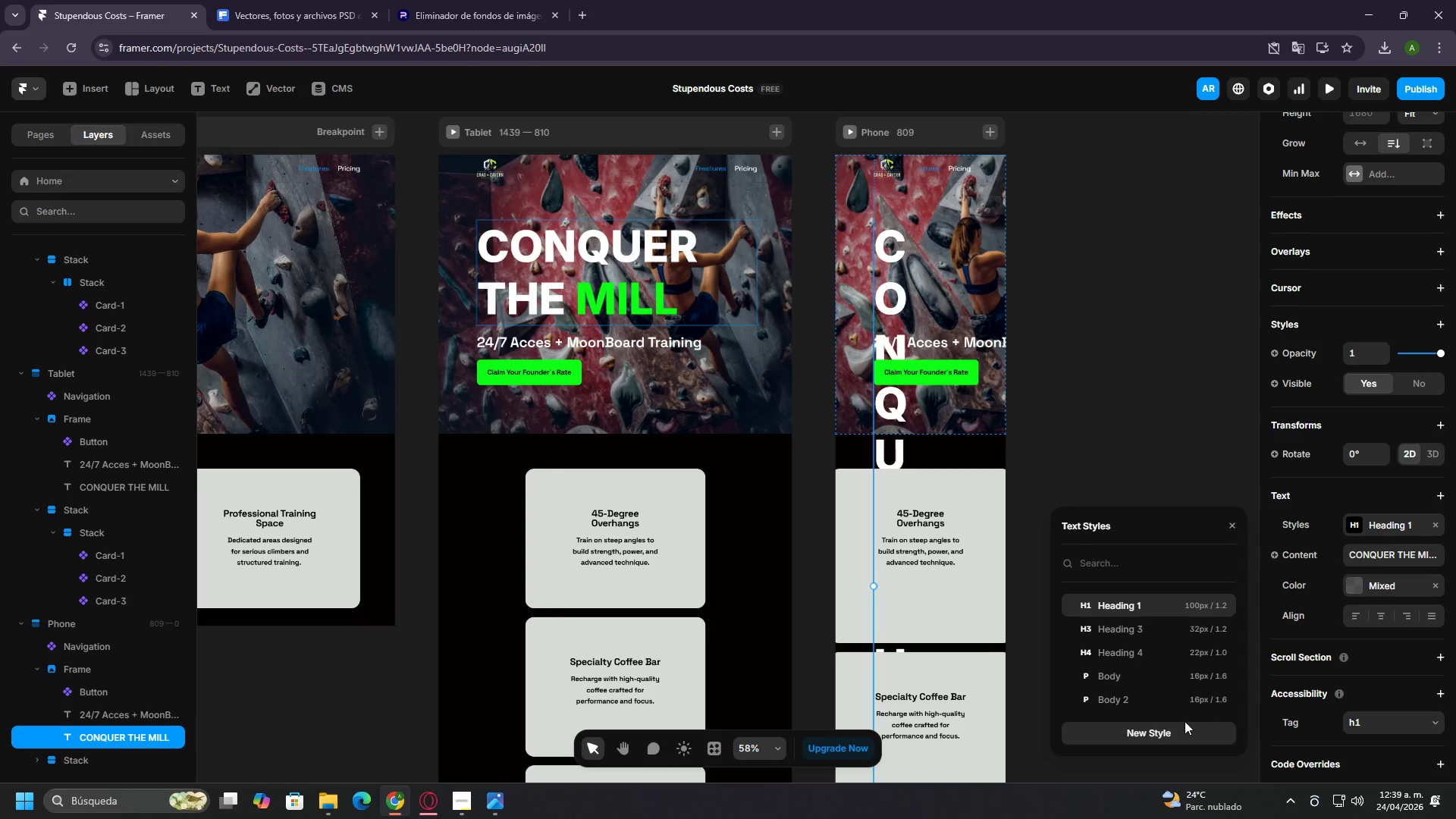 
left_click([1172, 739])
 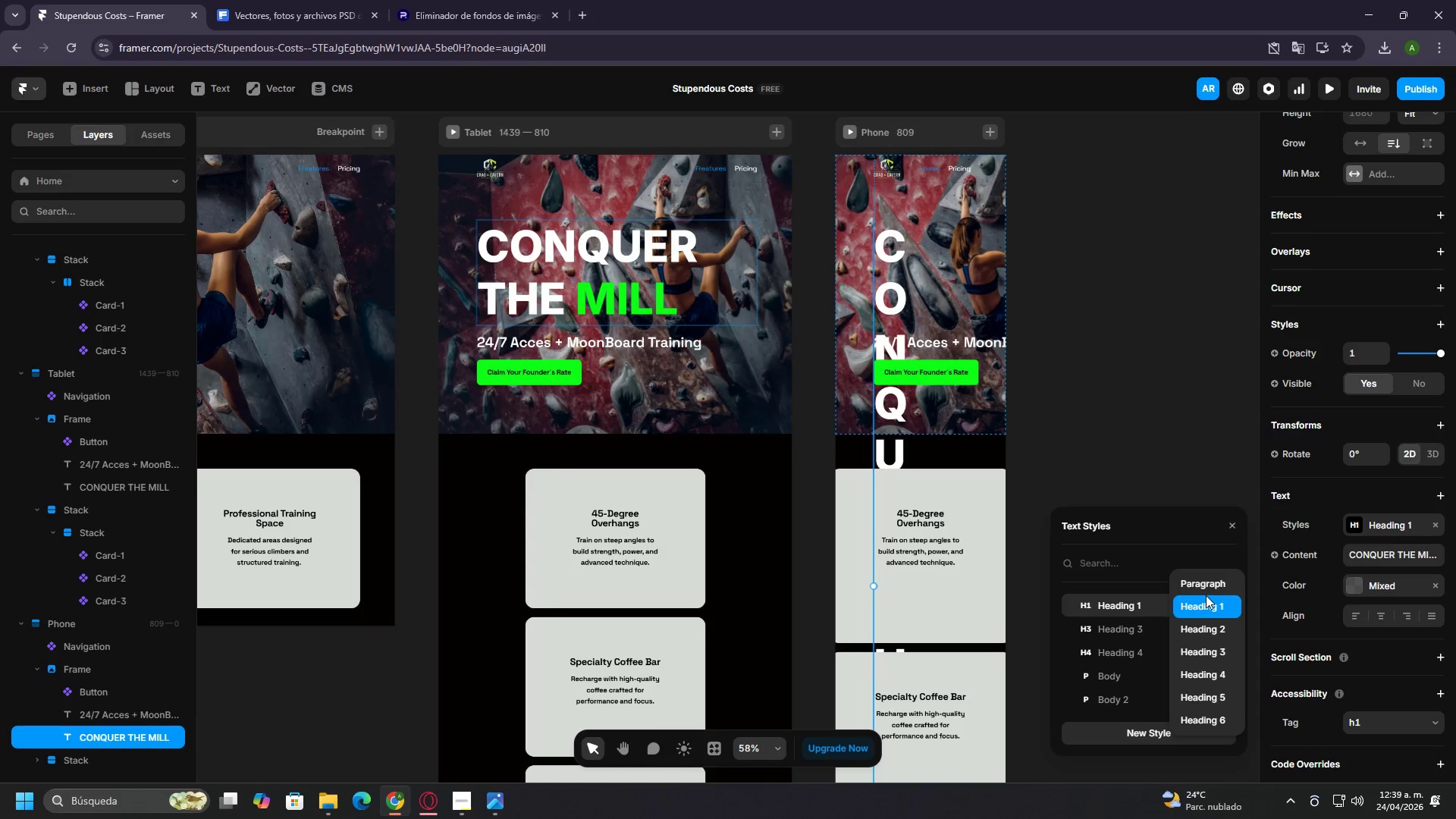 
left_click([1207, 597])
 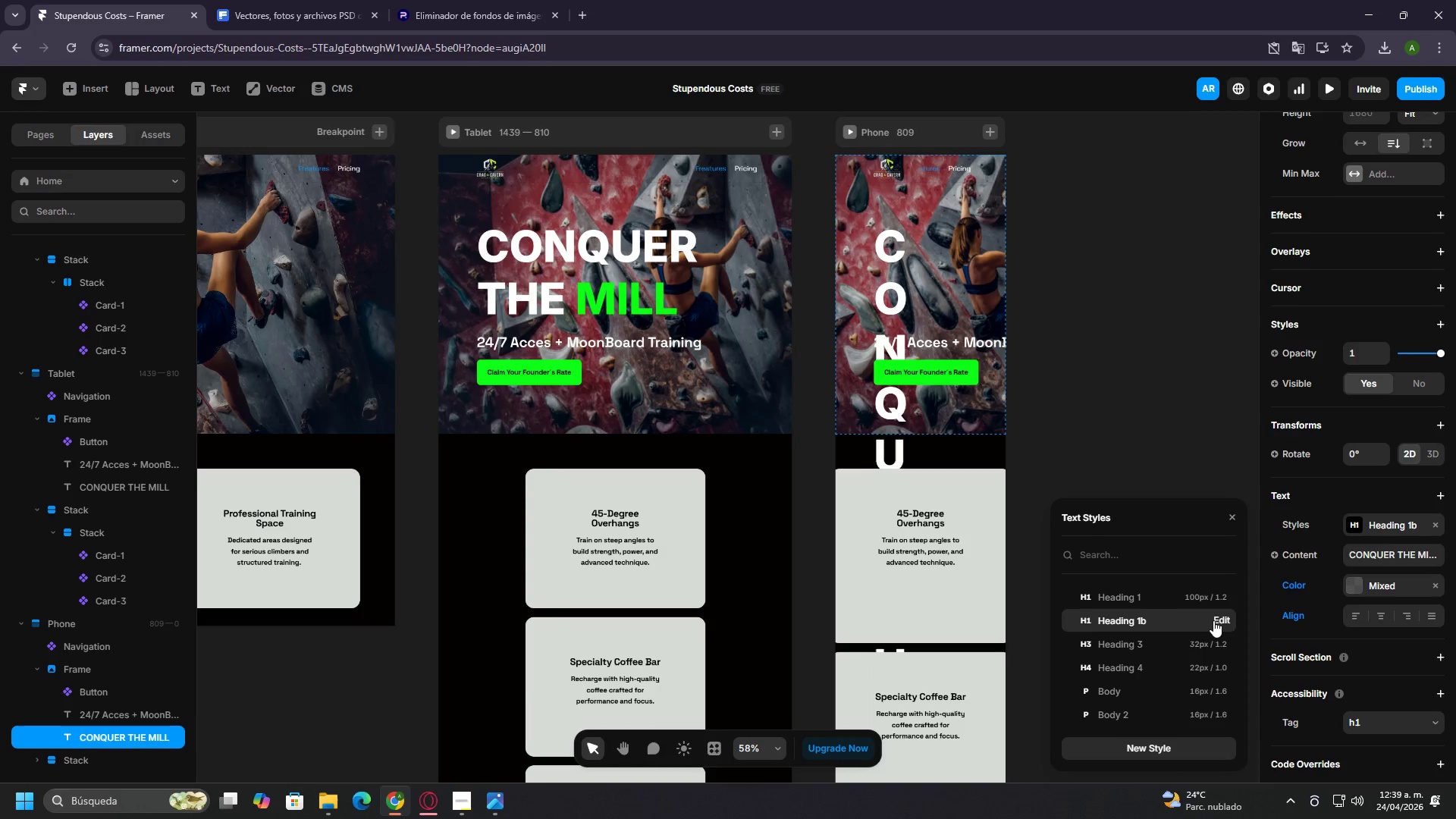 
left_click([1222, 620])
 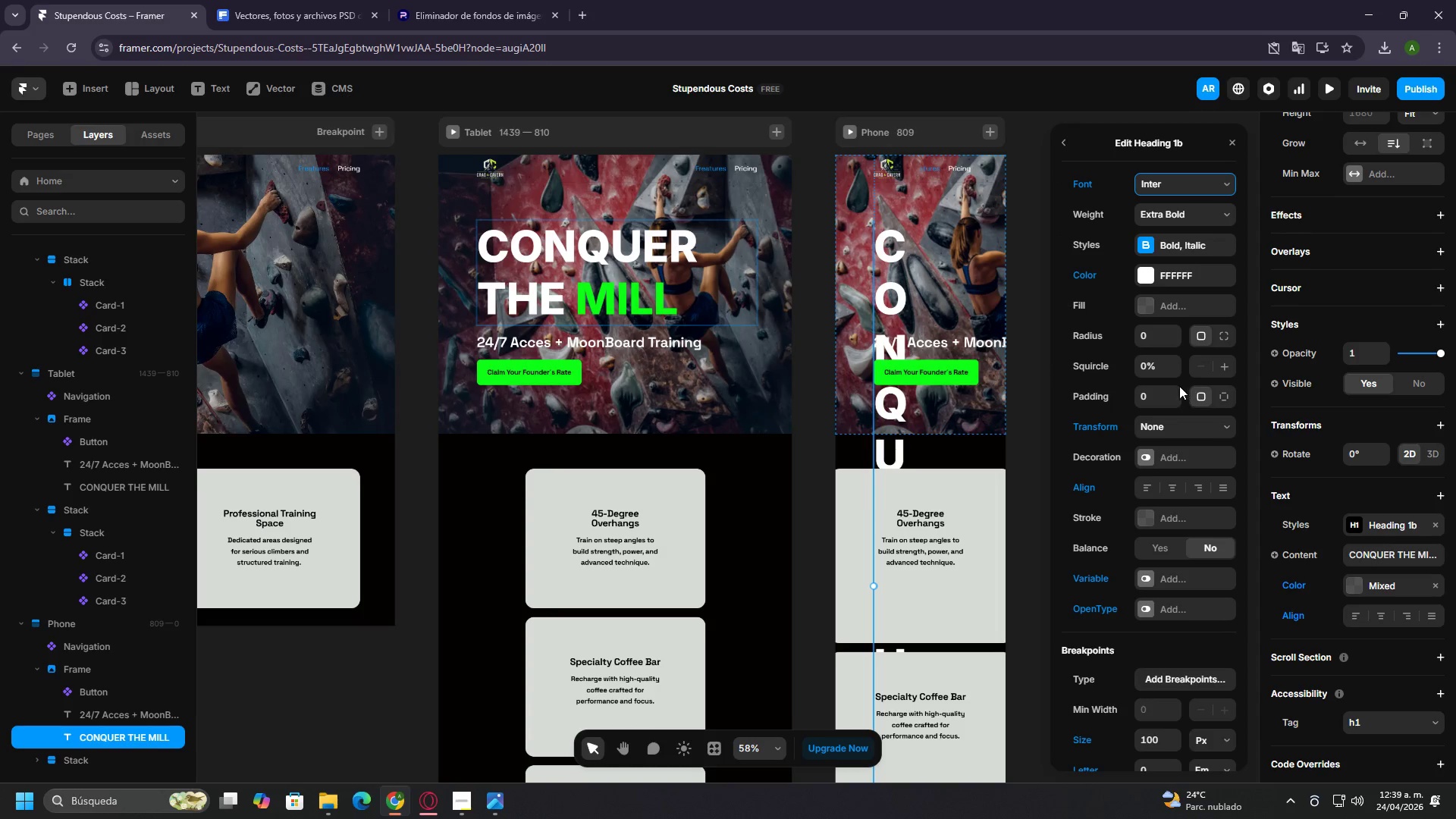 
scroll: coordinate [1167, 367], scroll_direction: down, amount: 4.0
 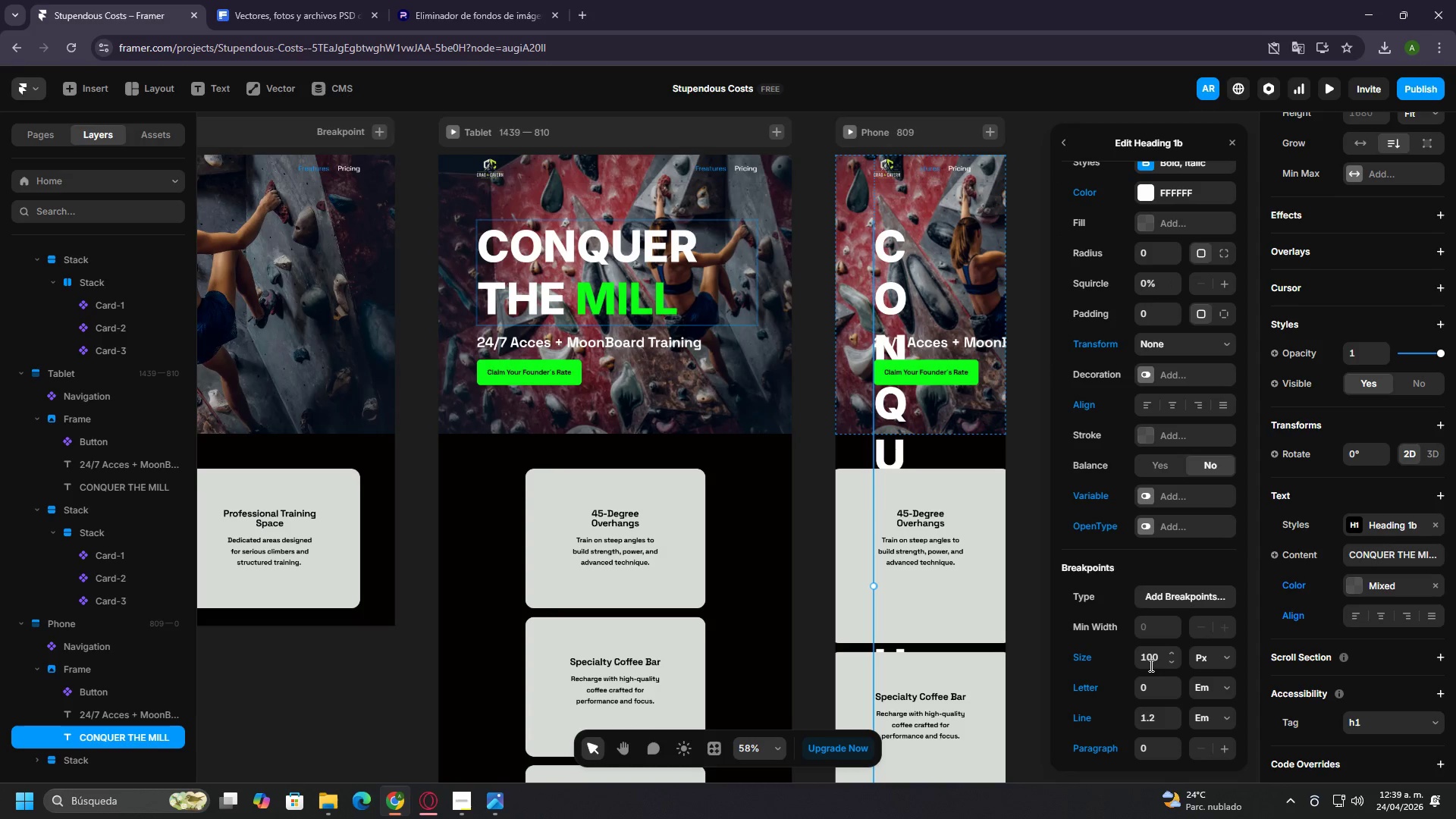 
left_click([1152, 663])
 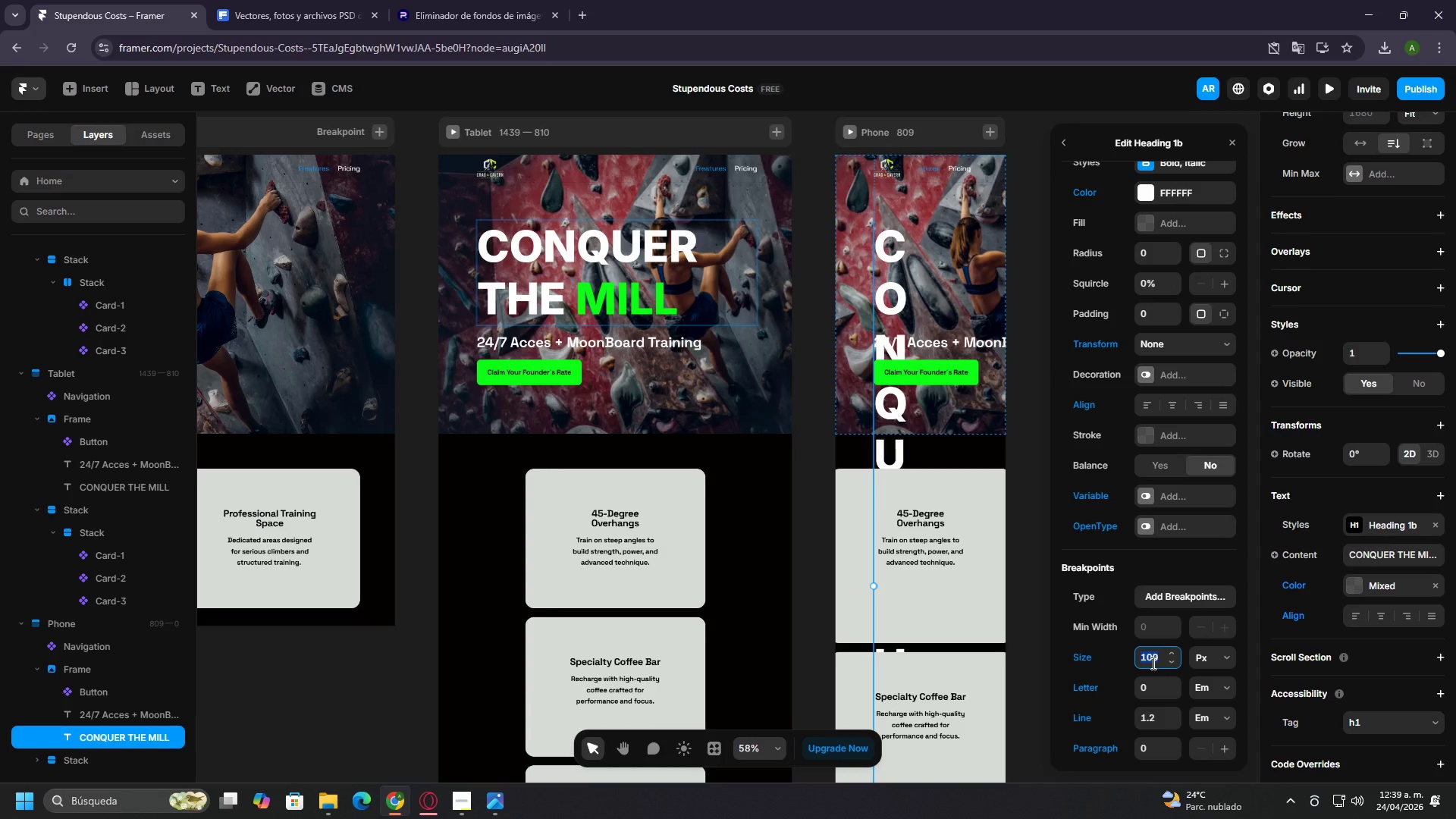 
type(56)
 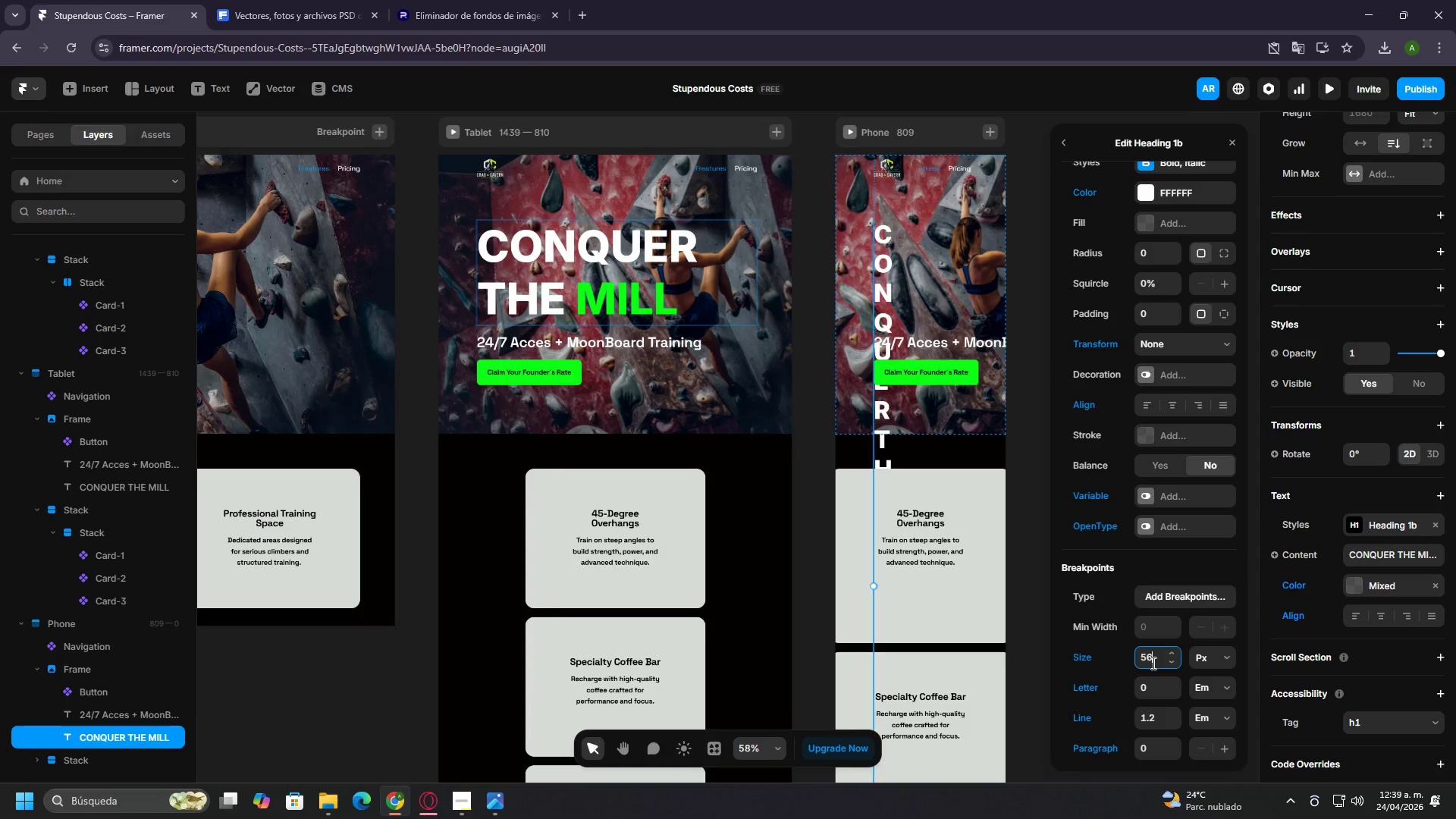 
key(Enter)
 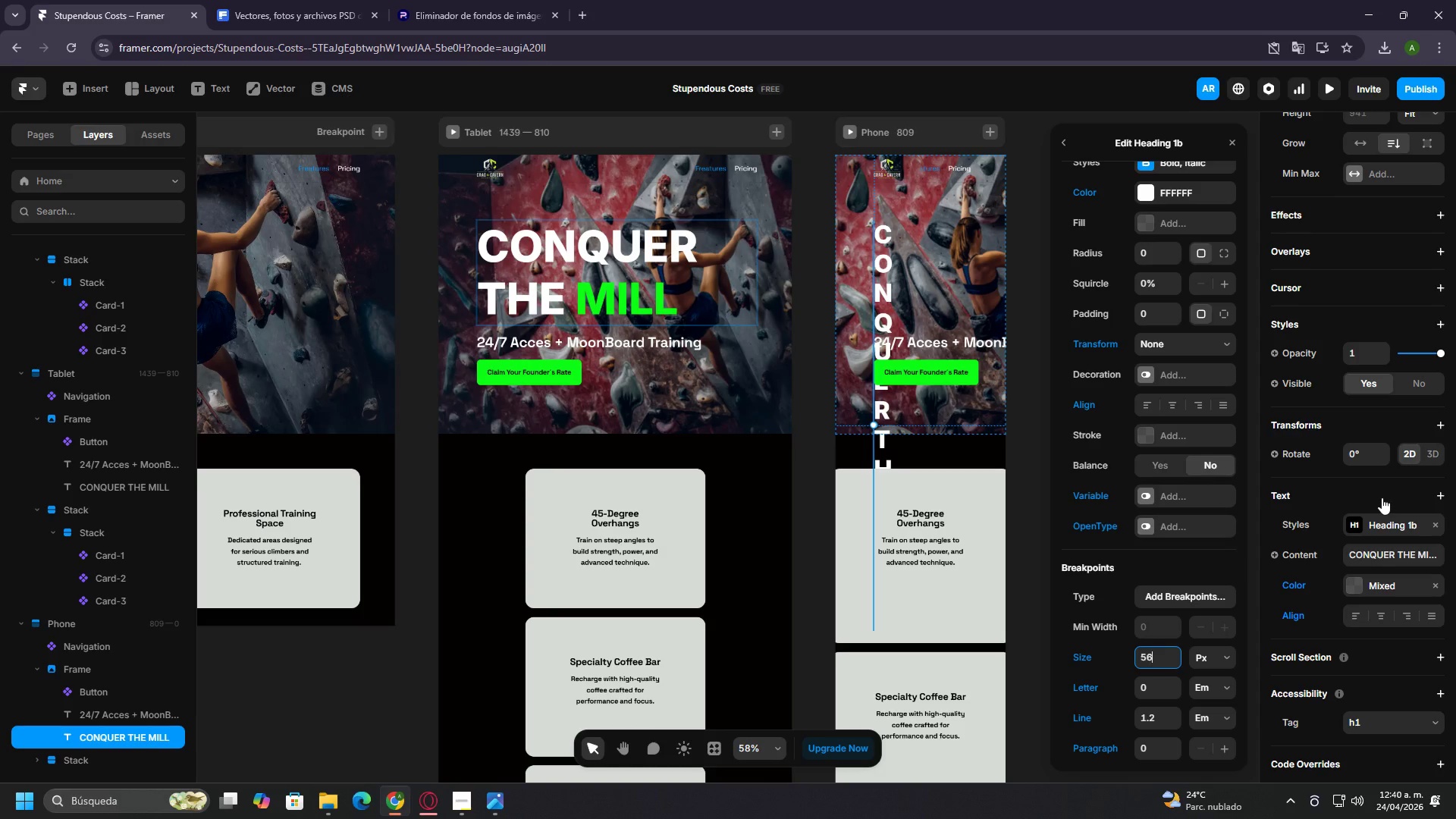 
wait(7.52)
 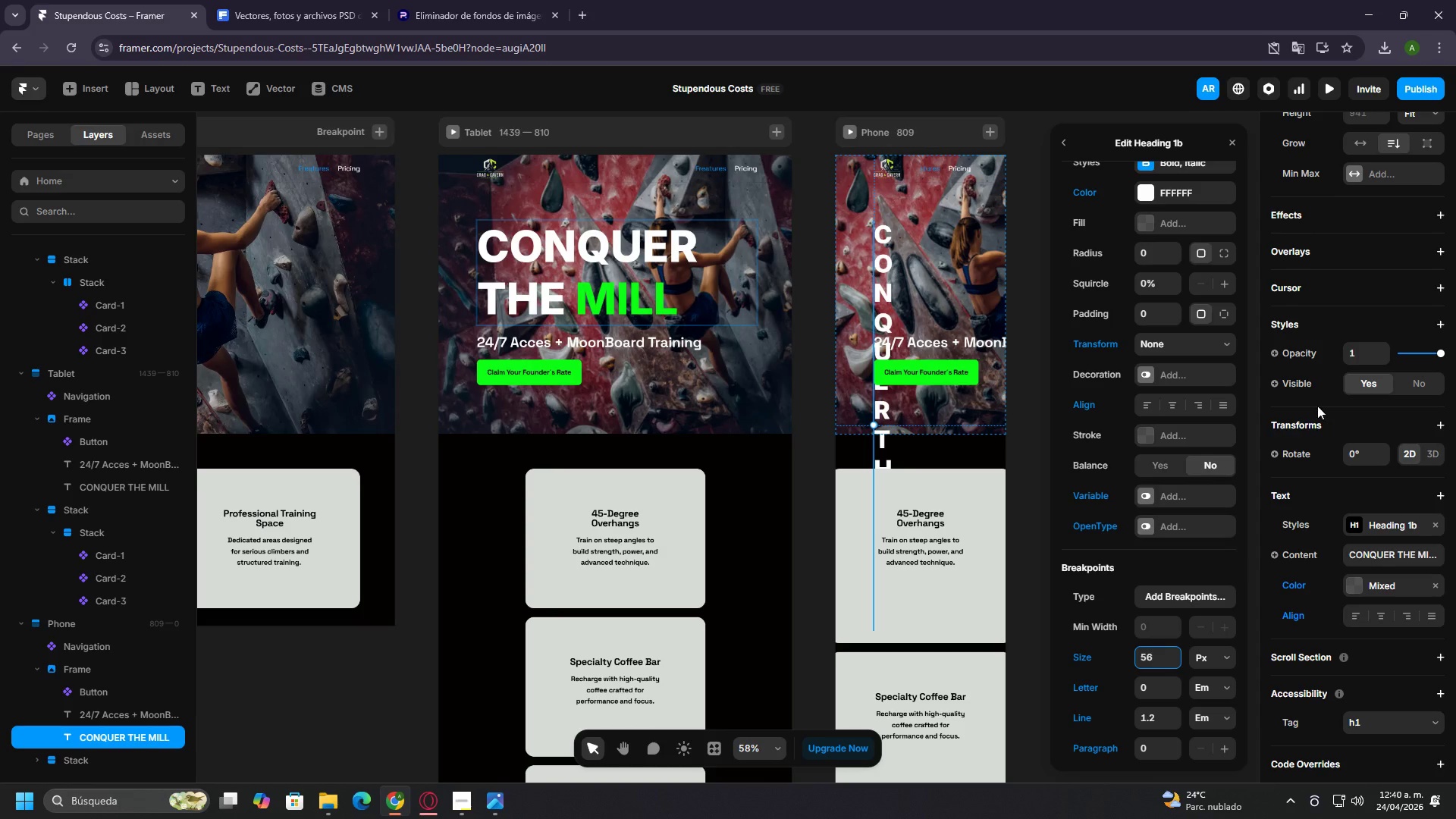 
left_click([1382, 497])
 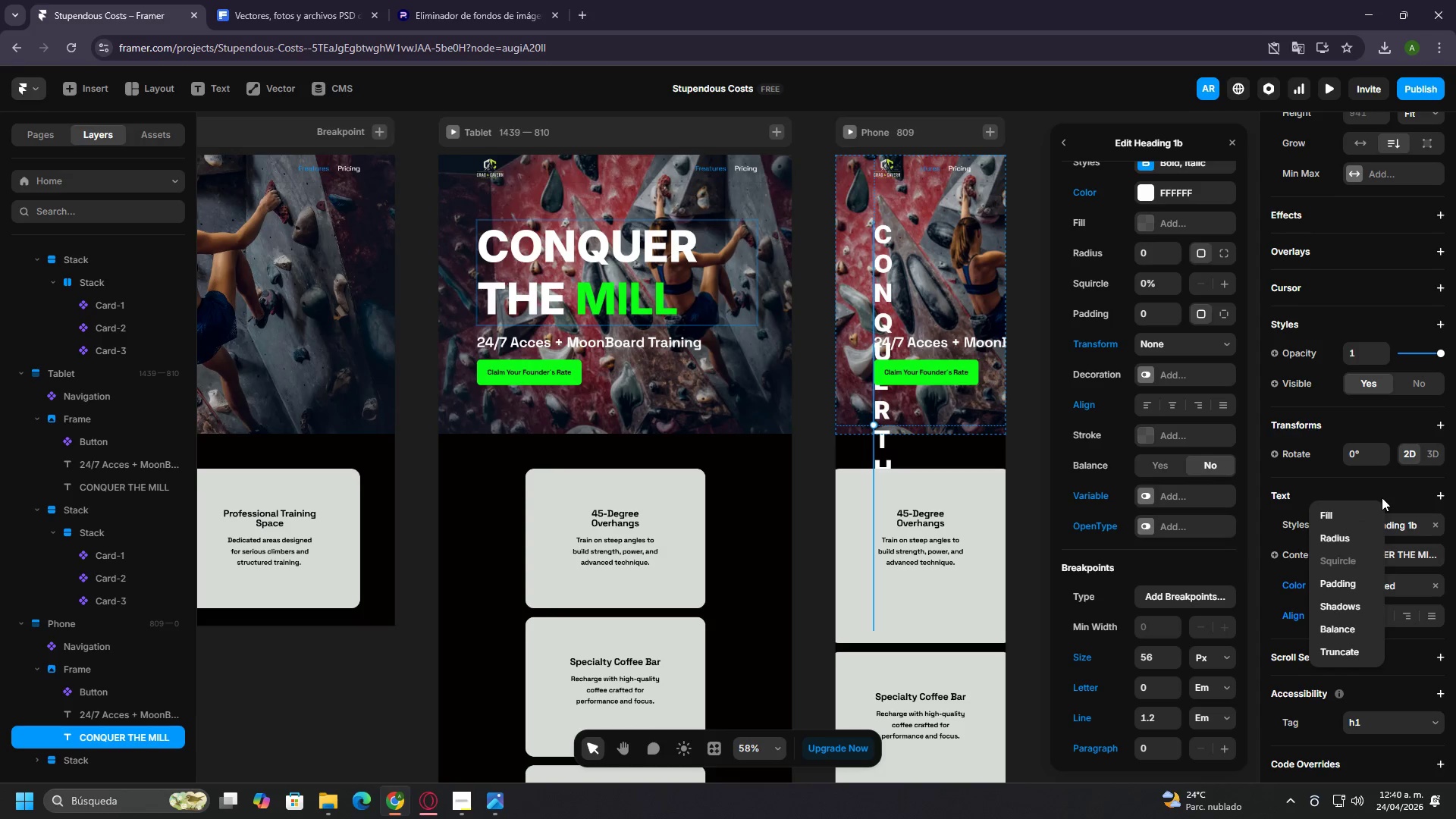 
scroll: coordinate [1382, 497], scroll_direction: up, amount: 5.0
 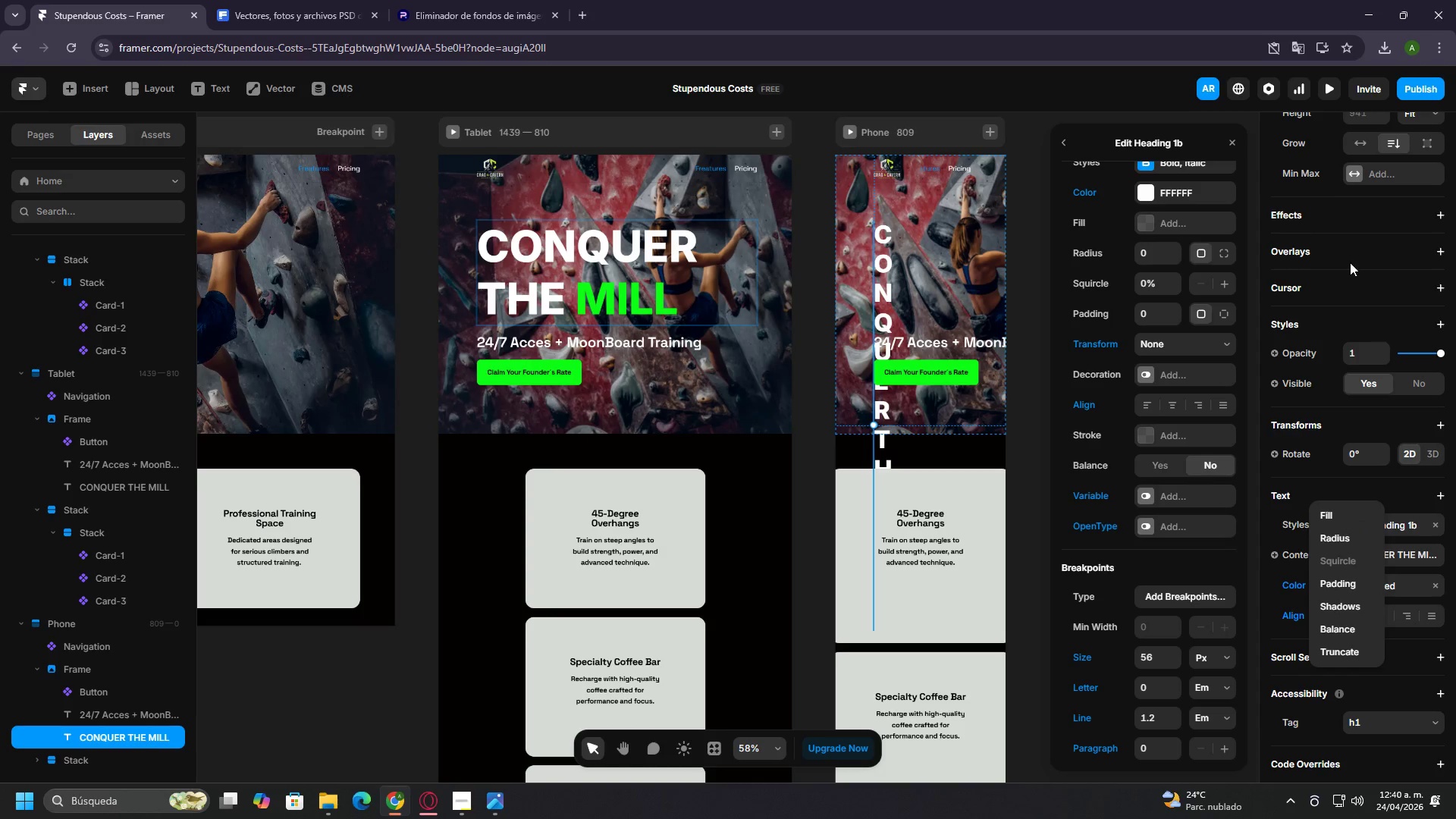 
left_click([1348, 259])
 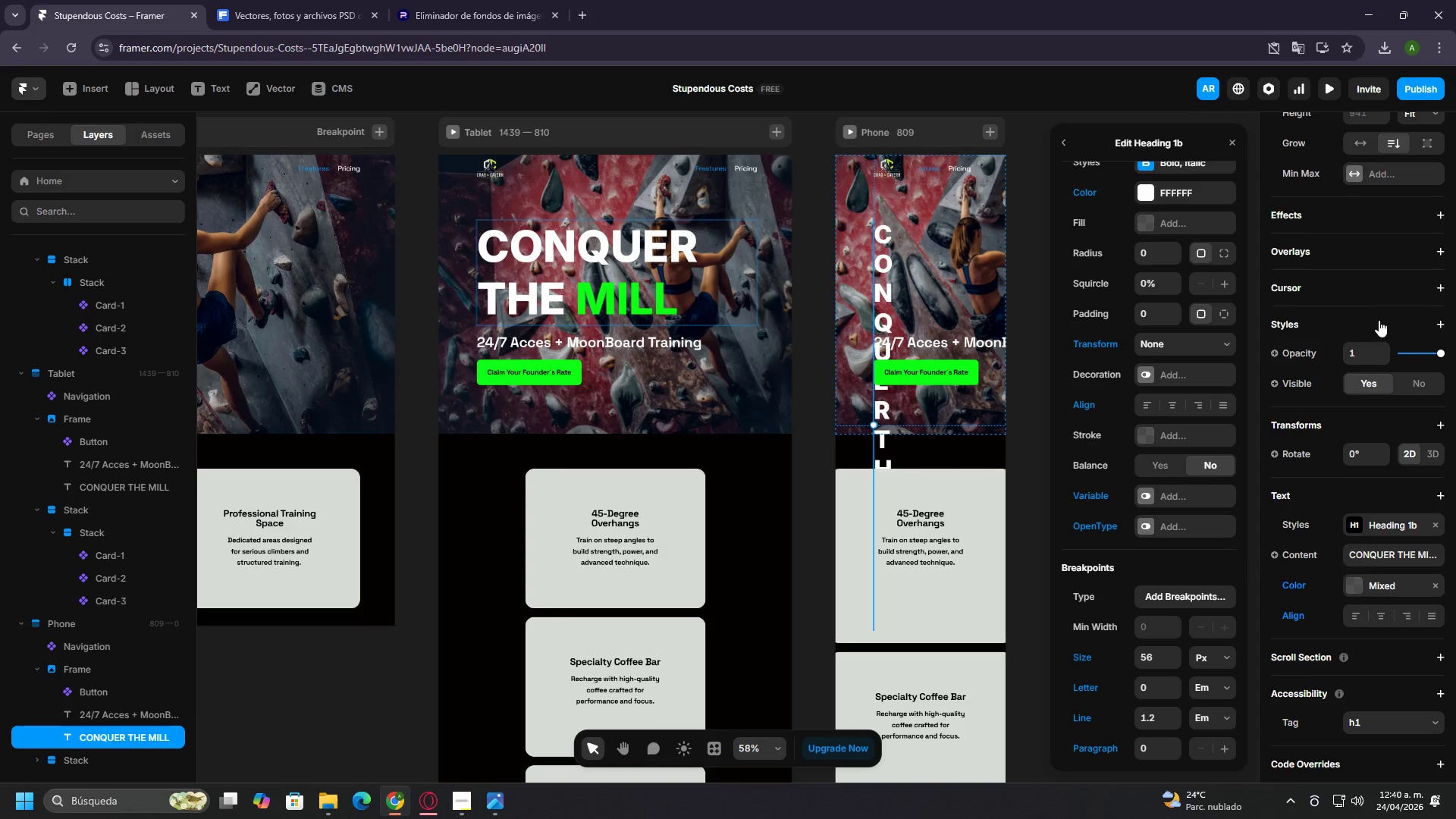 
scroll: coordinate [1379, 321], scroll_direction: up, amount: 7.0
 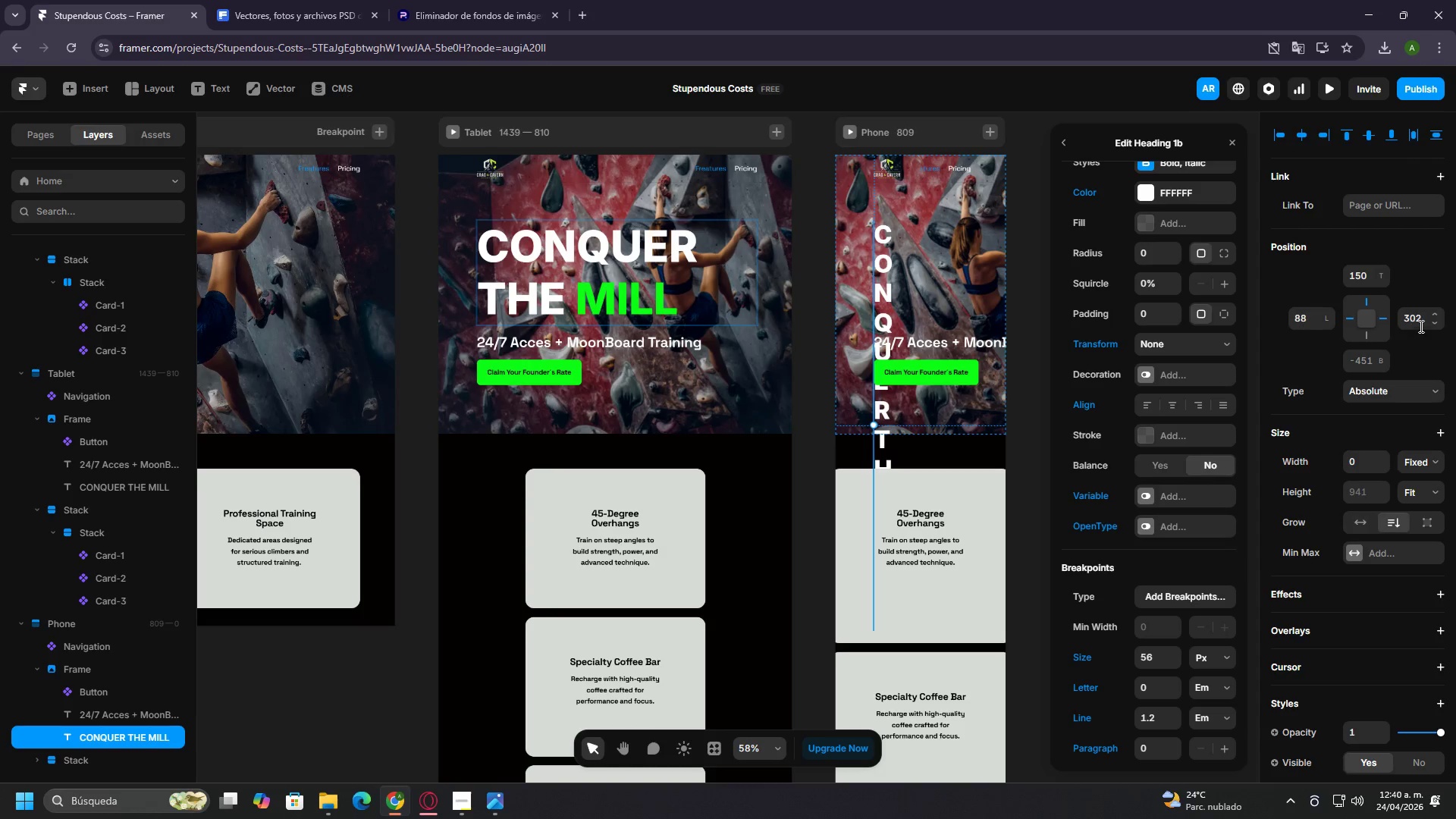 
left_click([1409, 325])
 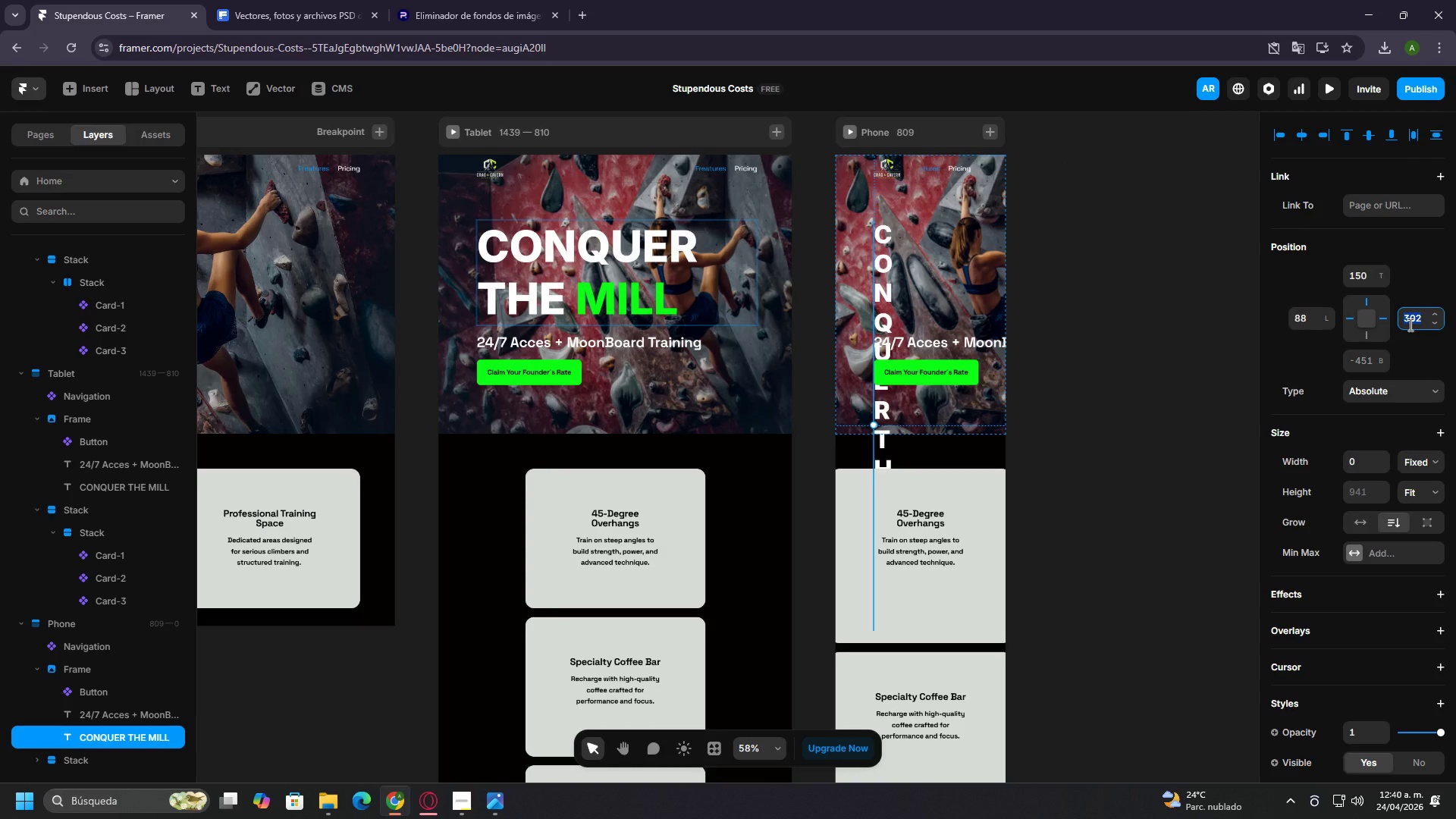 
type(56)
 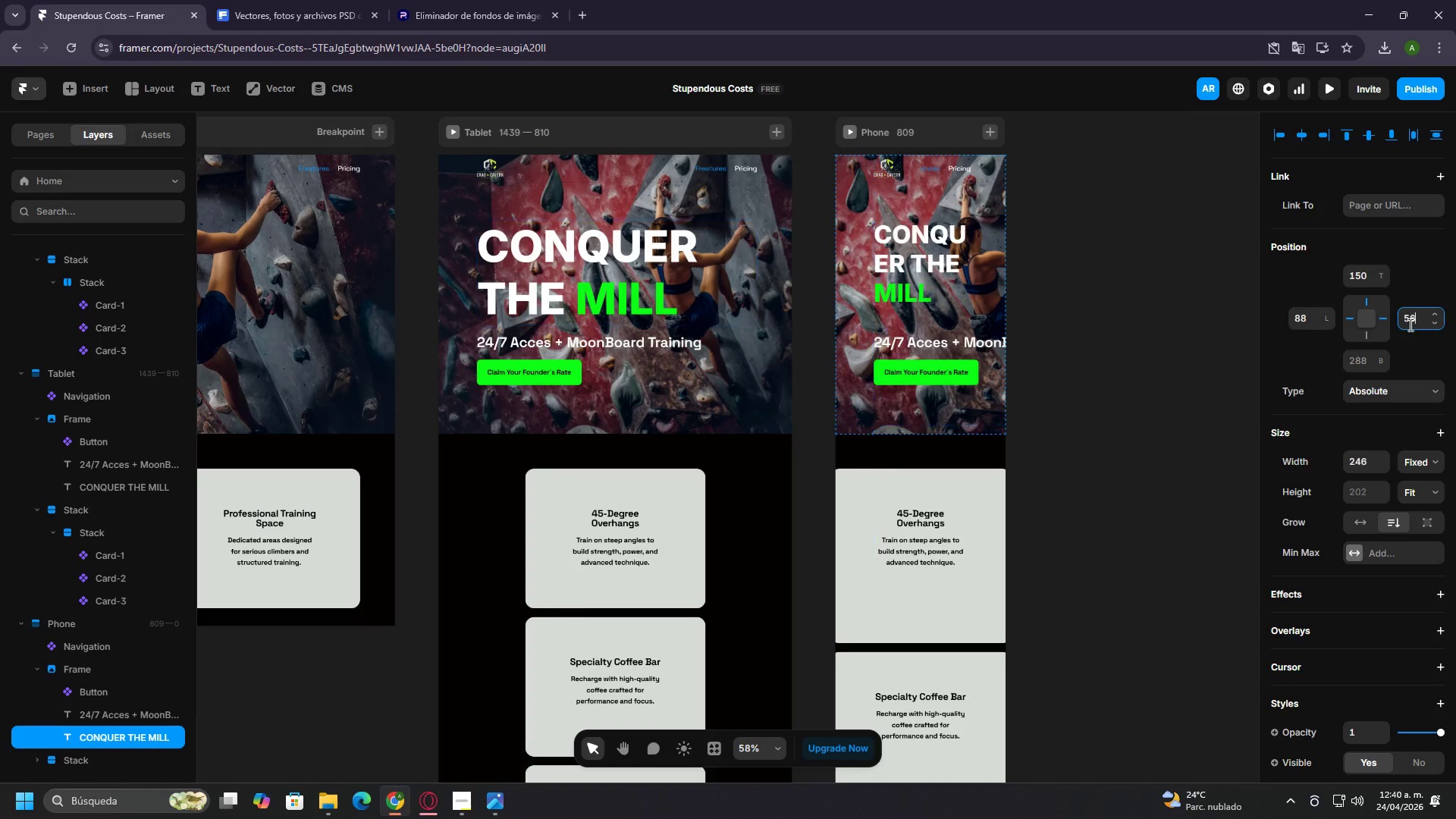 
key(Enter)
 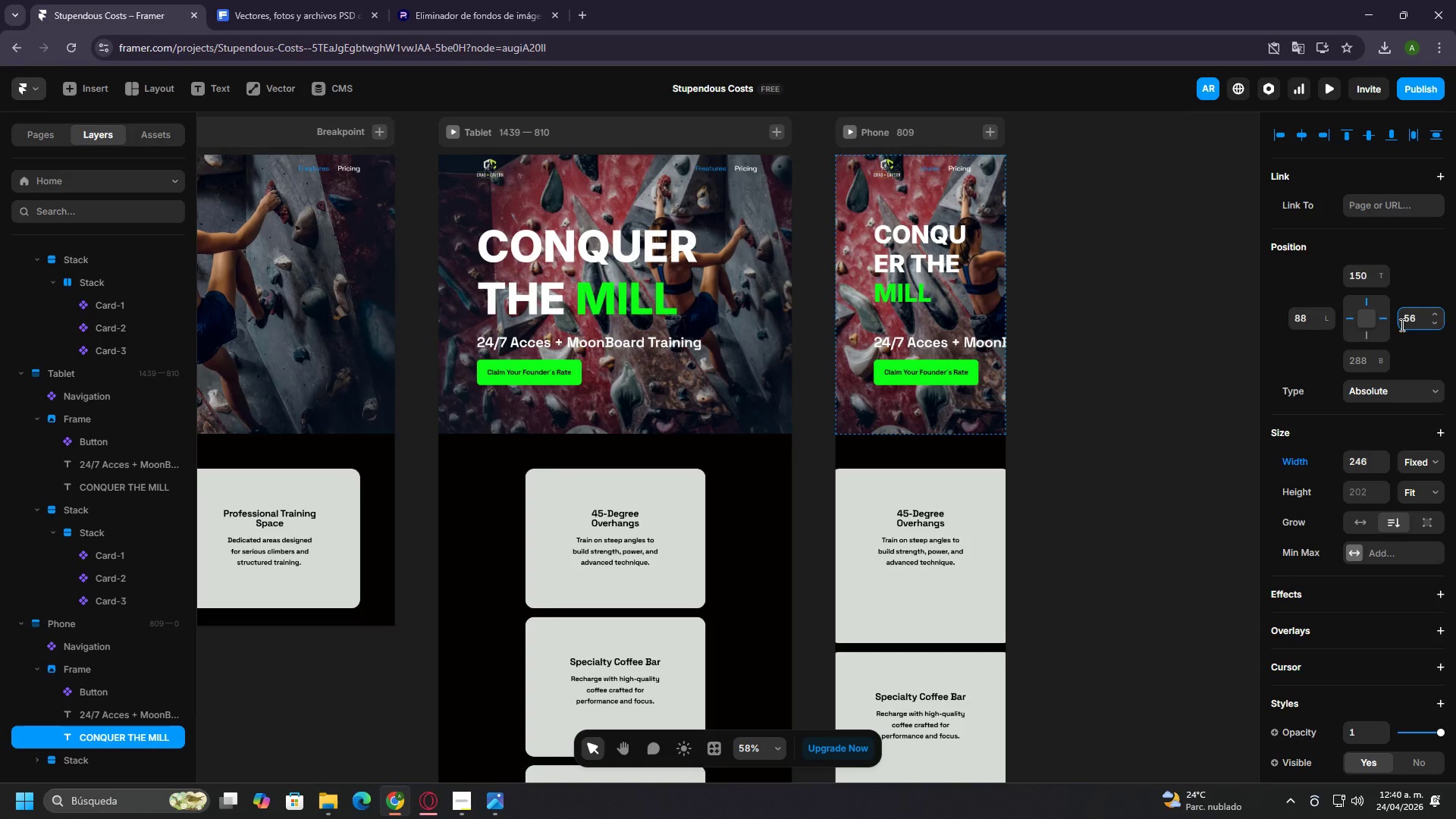 
hold_key(key=ControlLeft, duration=1.12)
scroll: coordinate [1103, 264], scroll_direction: up, amount: 1.0
 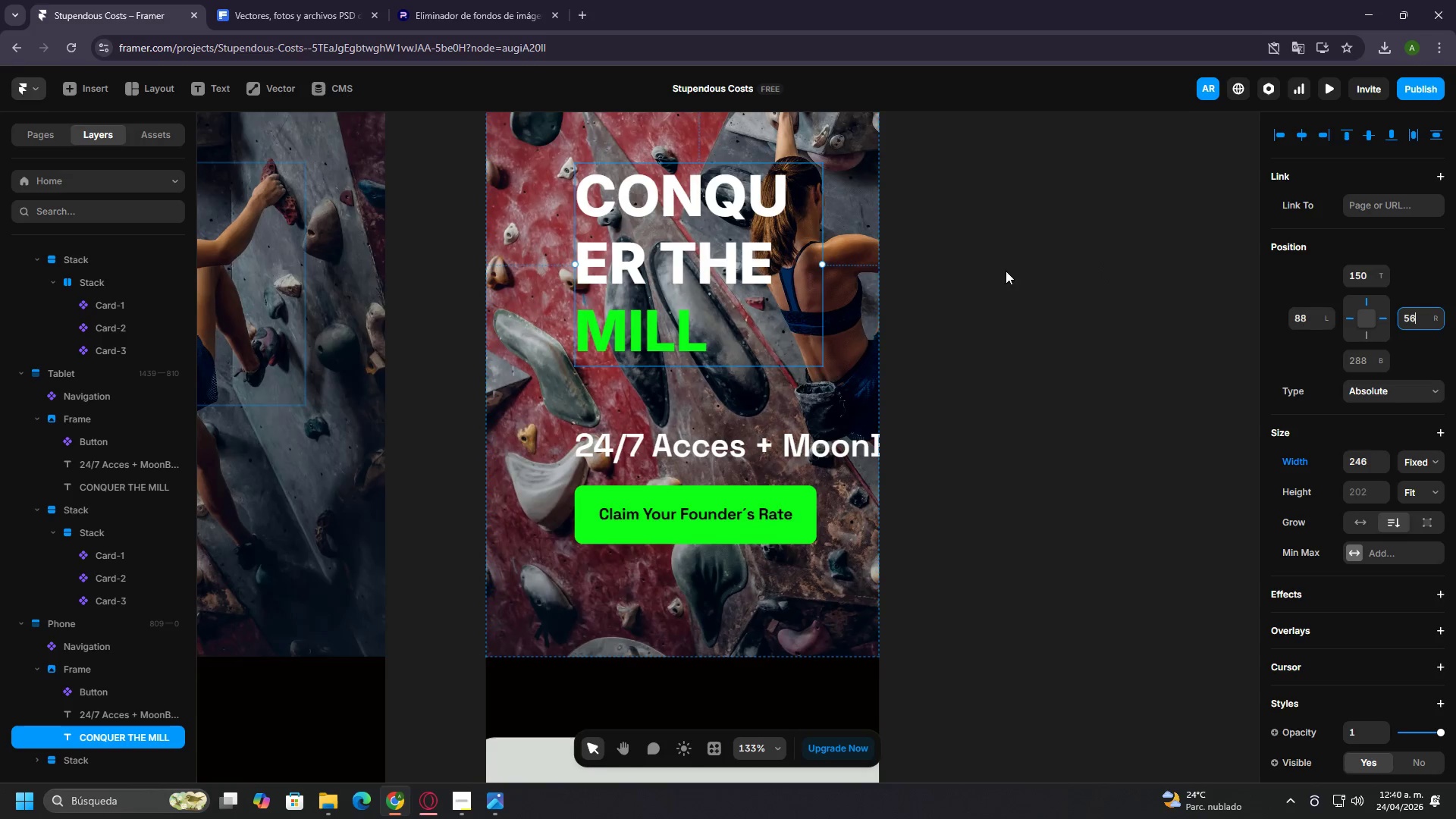 
left_click([717, 381])
 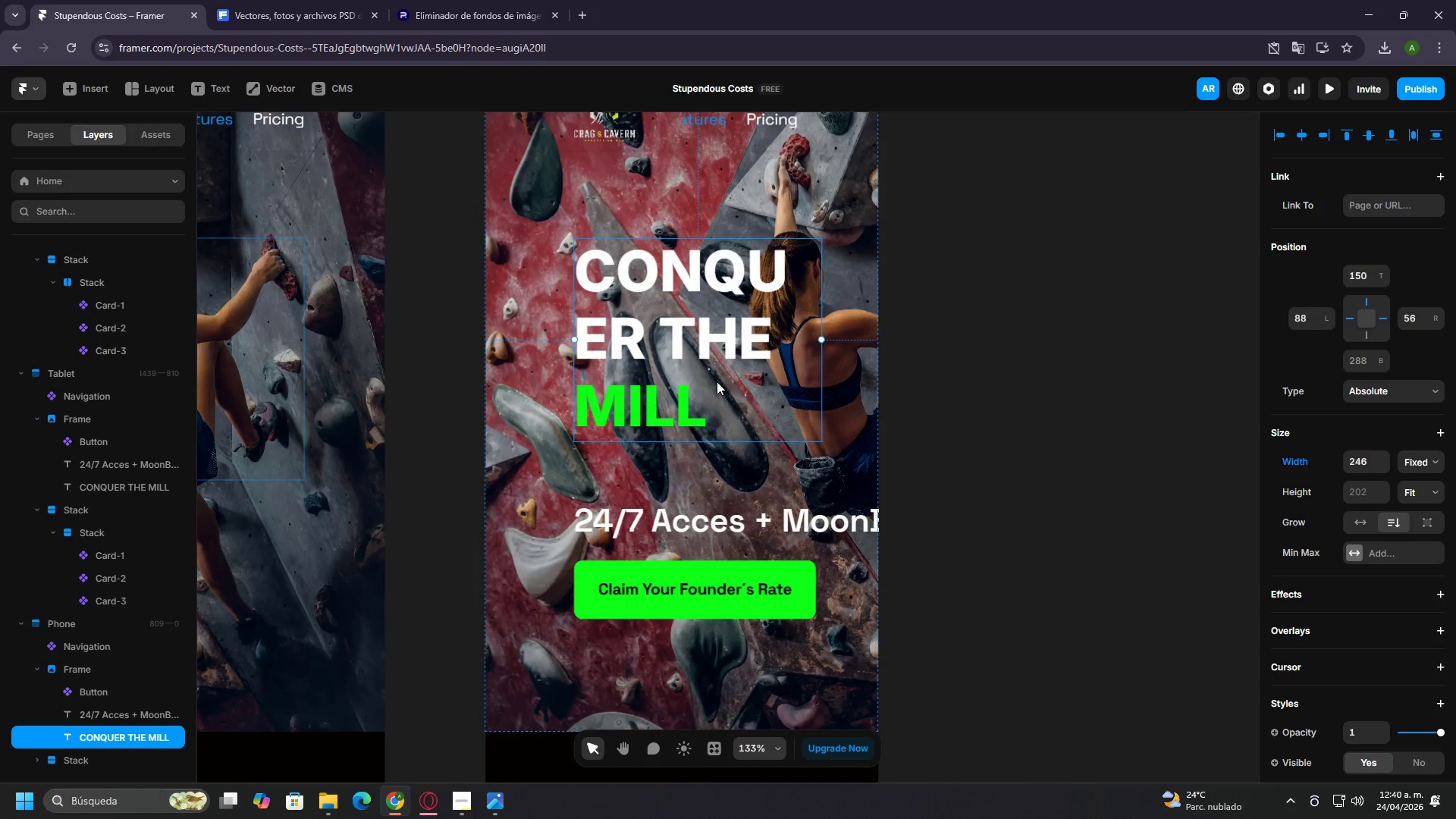 
scroll: coordinate [937, 294], scroll_direction: up, amount: 3.0
 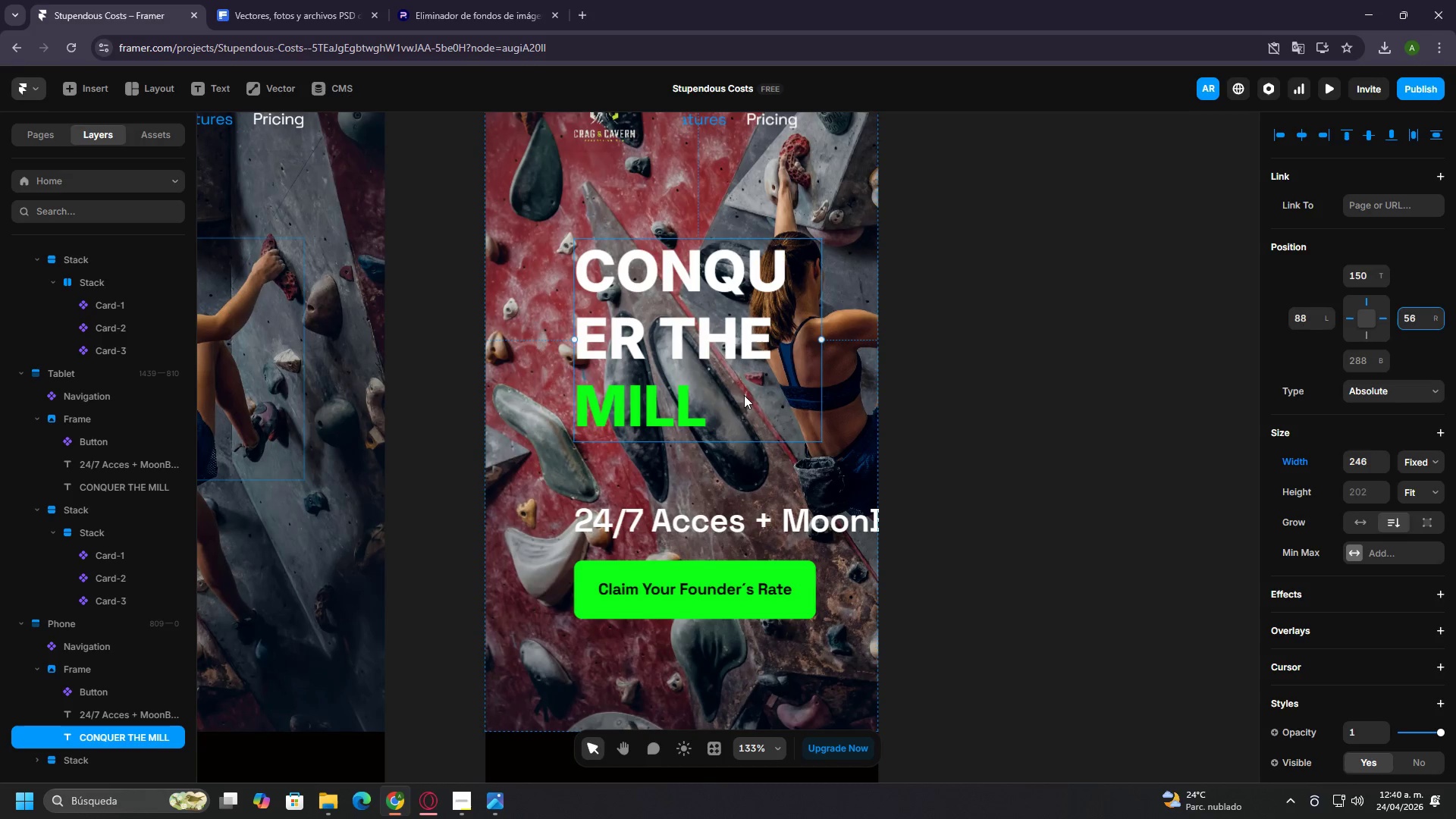 
double_click([717, 381])
 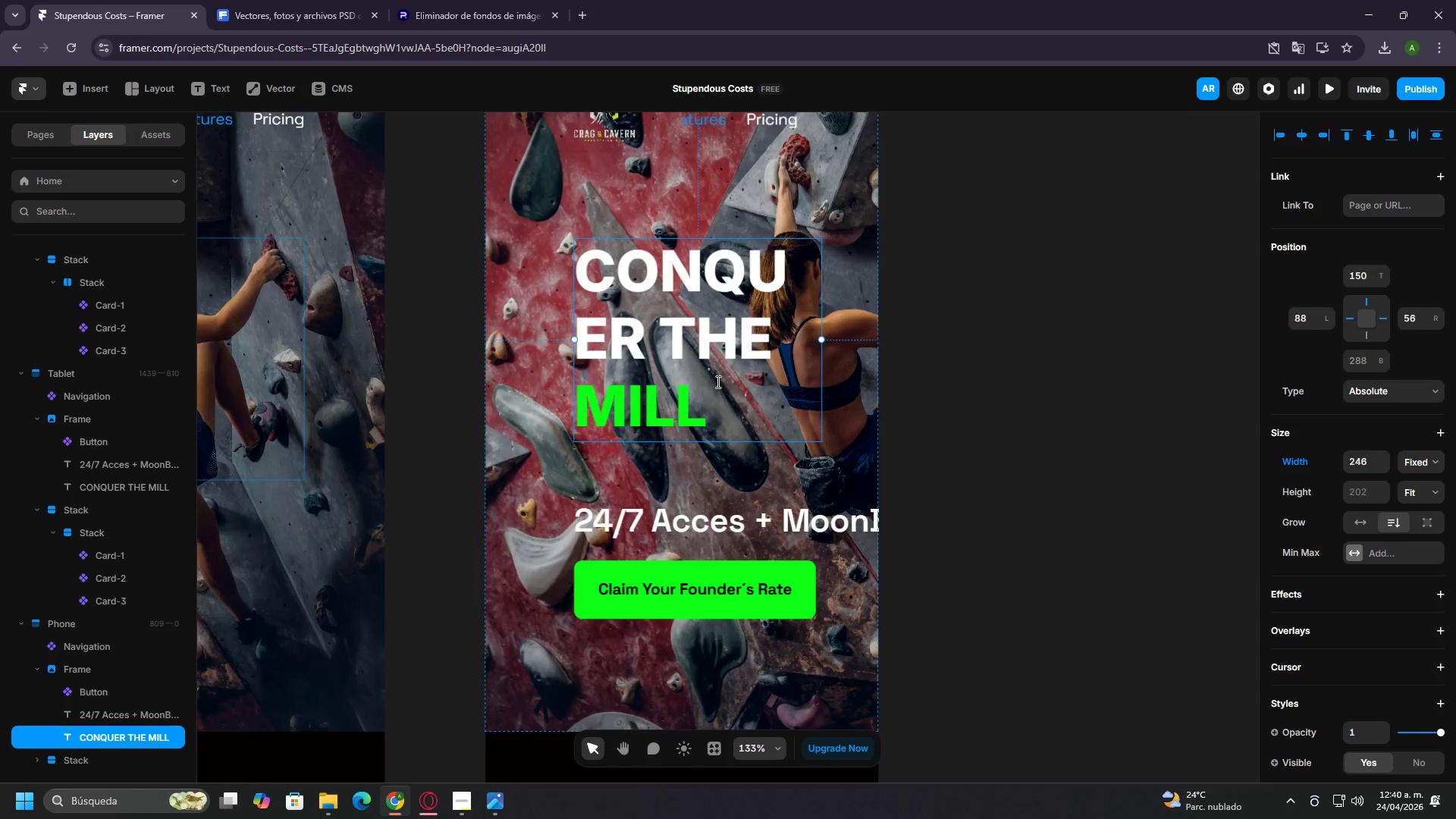 
triple_click([717, 381])
 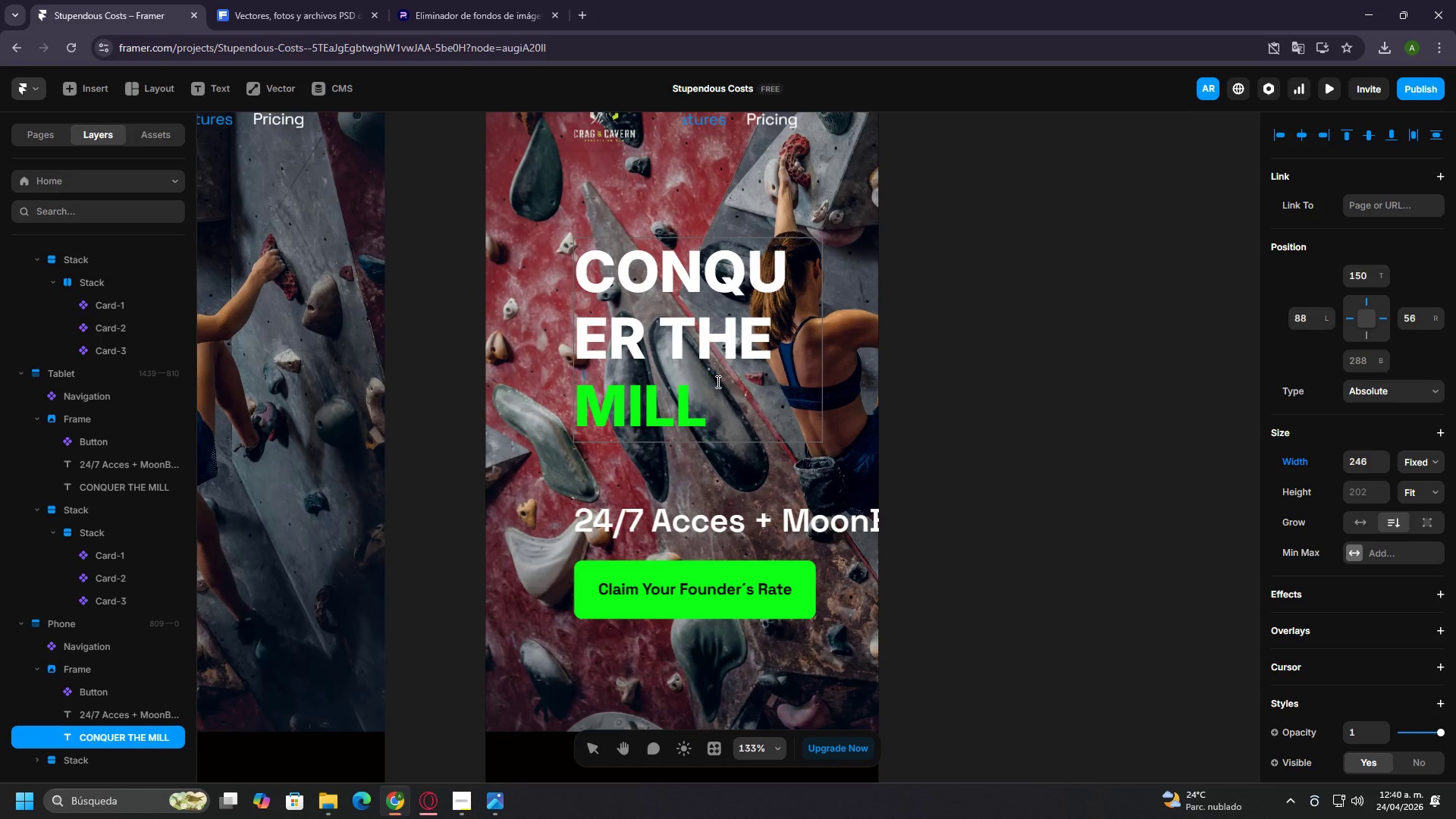 
double_click([717, 381])
 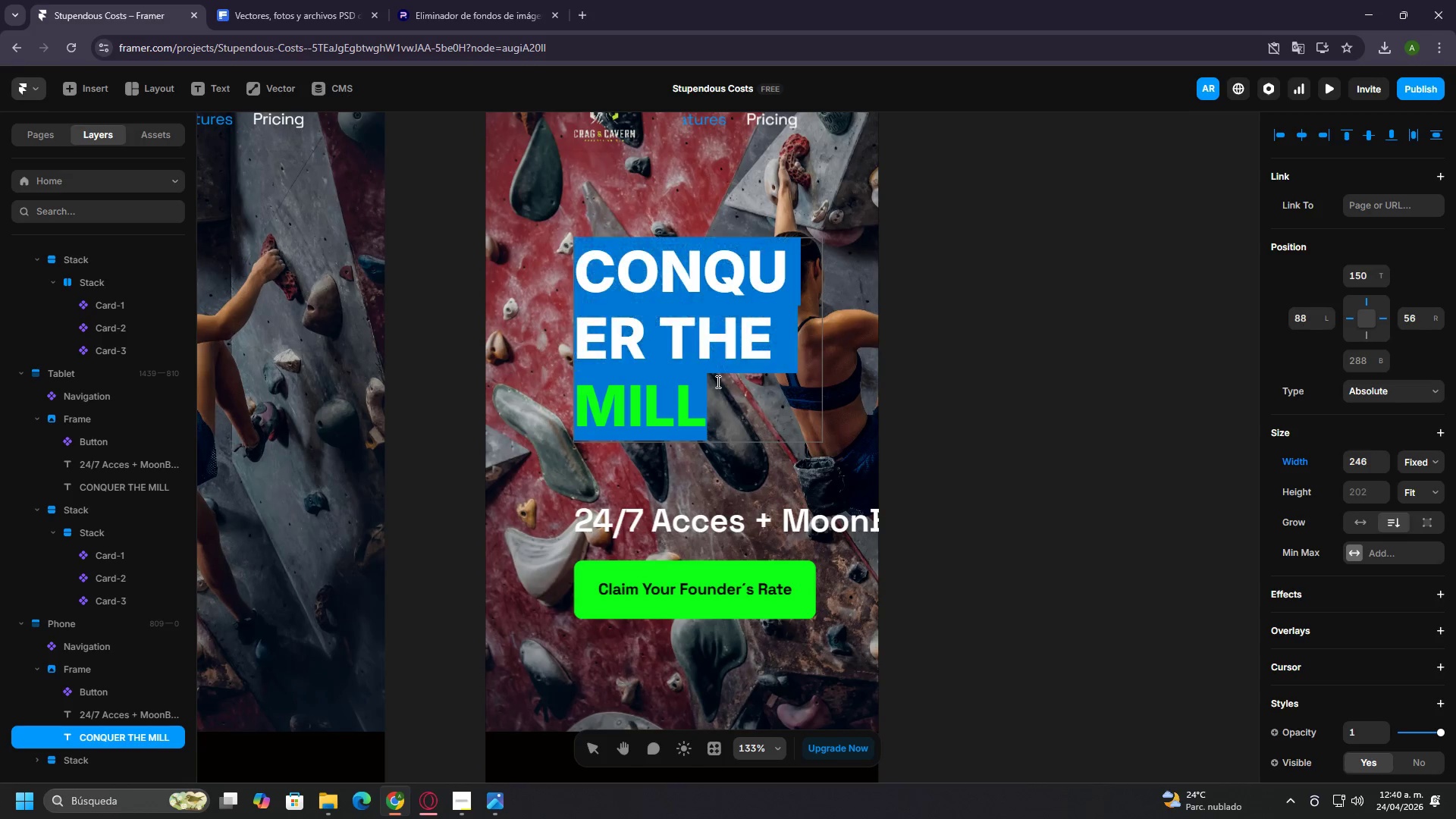 
triple_click([717, 381])
 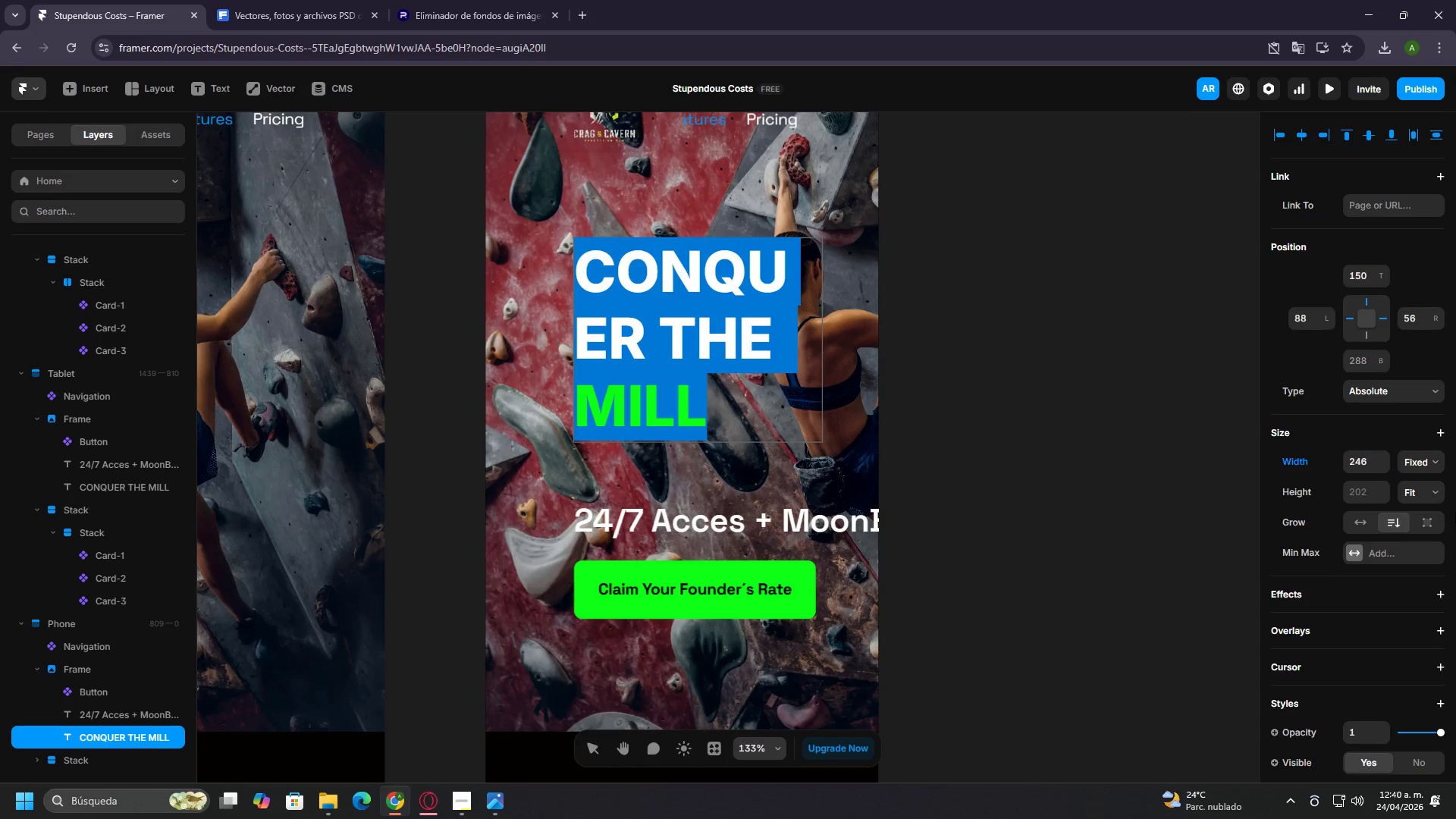 
scroll: coordinate [1448, 513], scroll_direction: down, amount: 7.0
 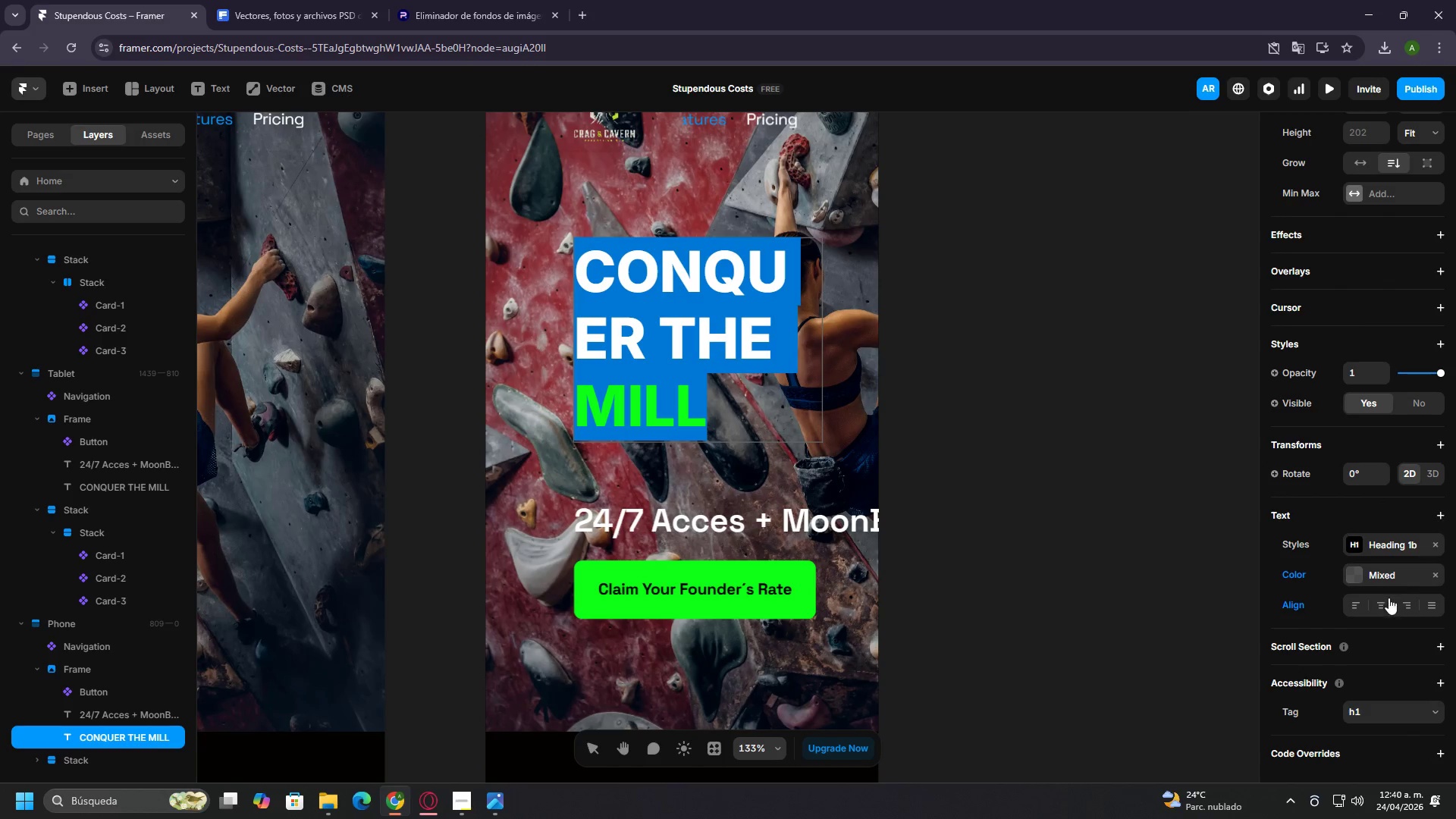 
left_click([1381, 600])
 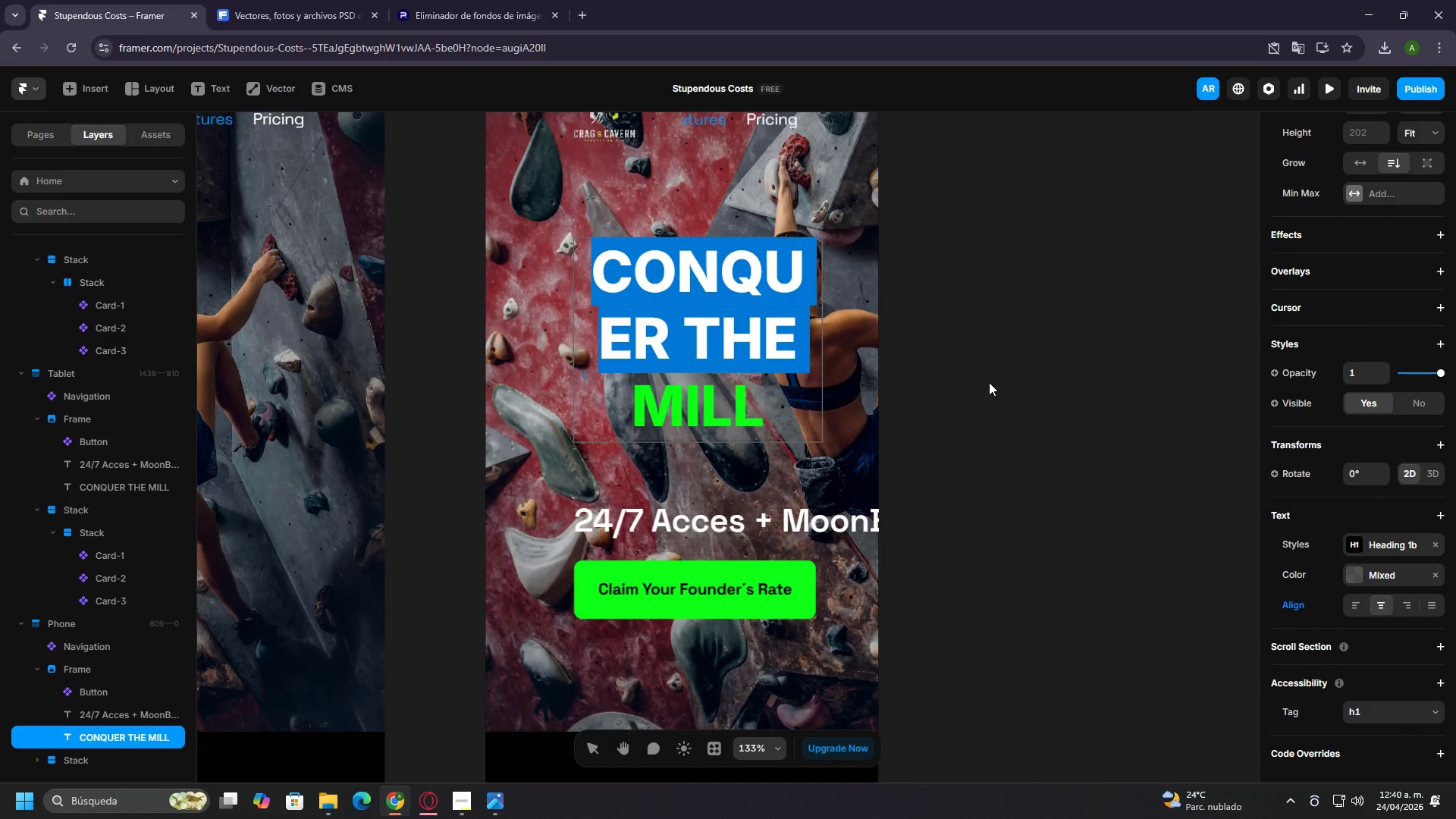 
left_click([987, 383])
 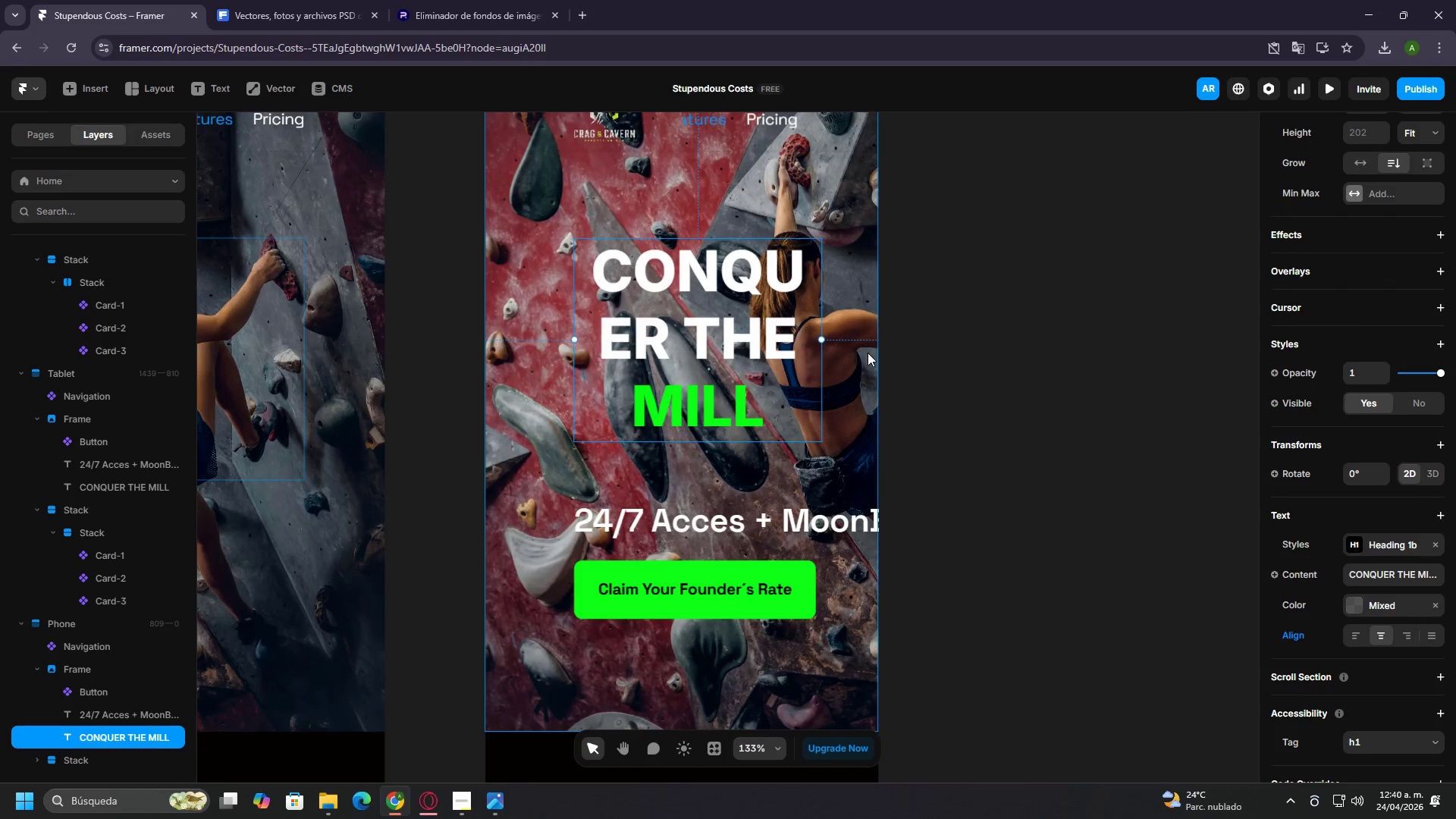 
left_click([867, 354])
 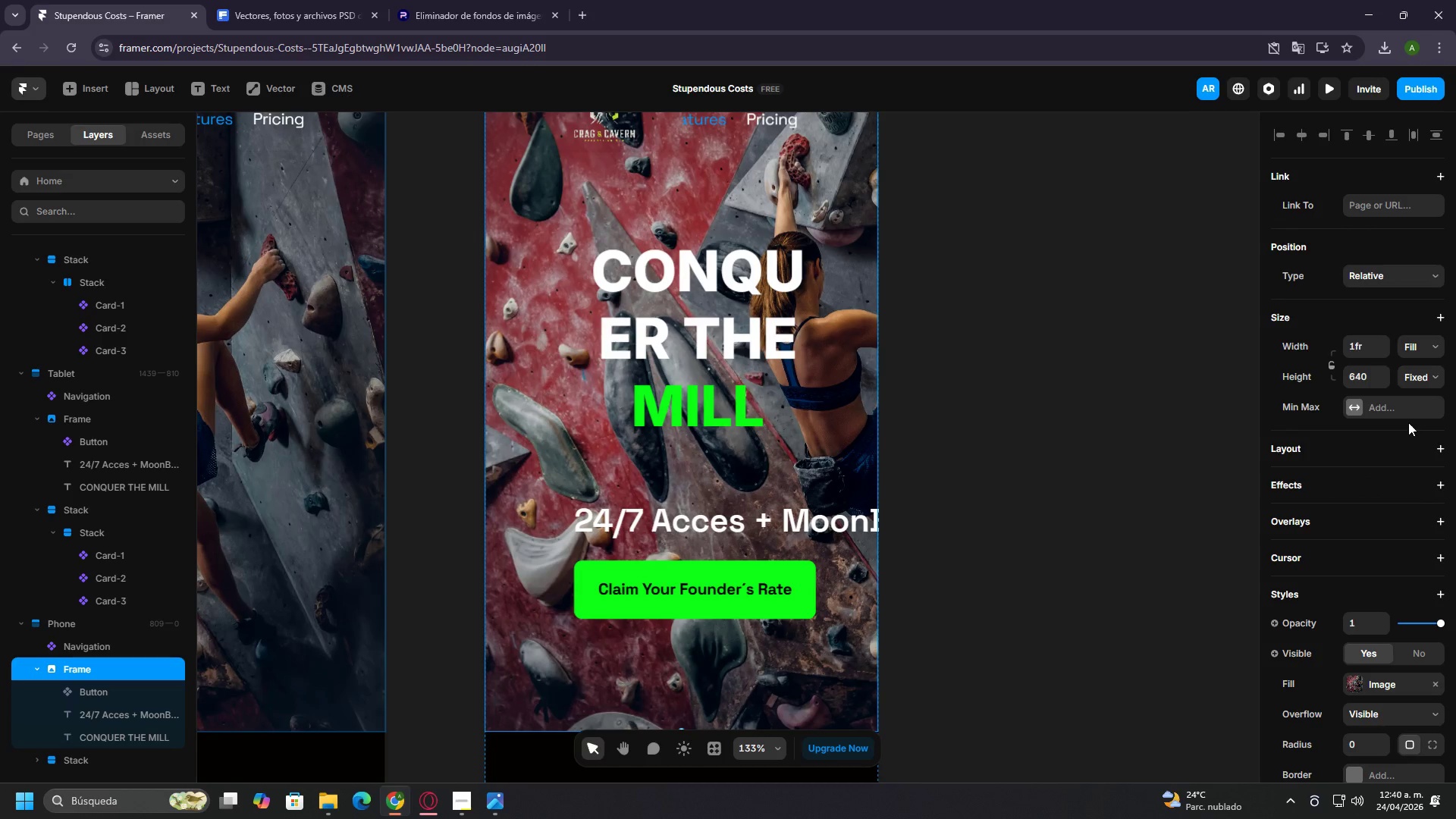 
scroll: coordinate [1452, 421], scroll_direction: up, amount: 2.0
 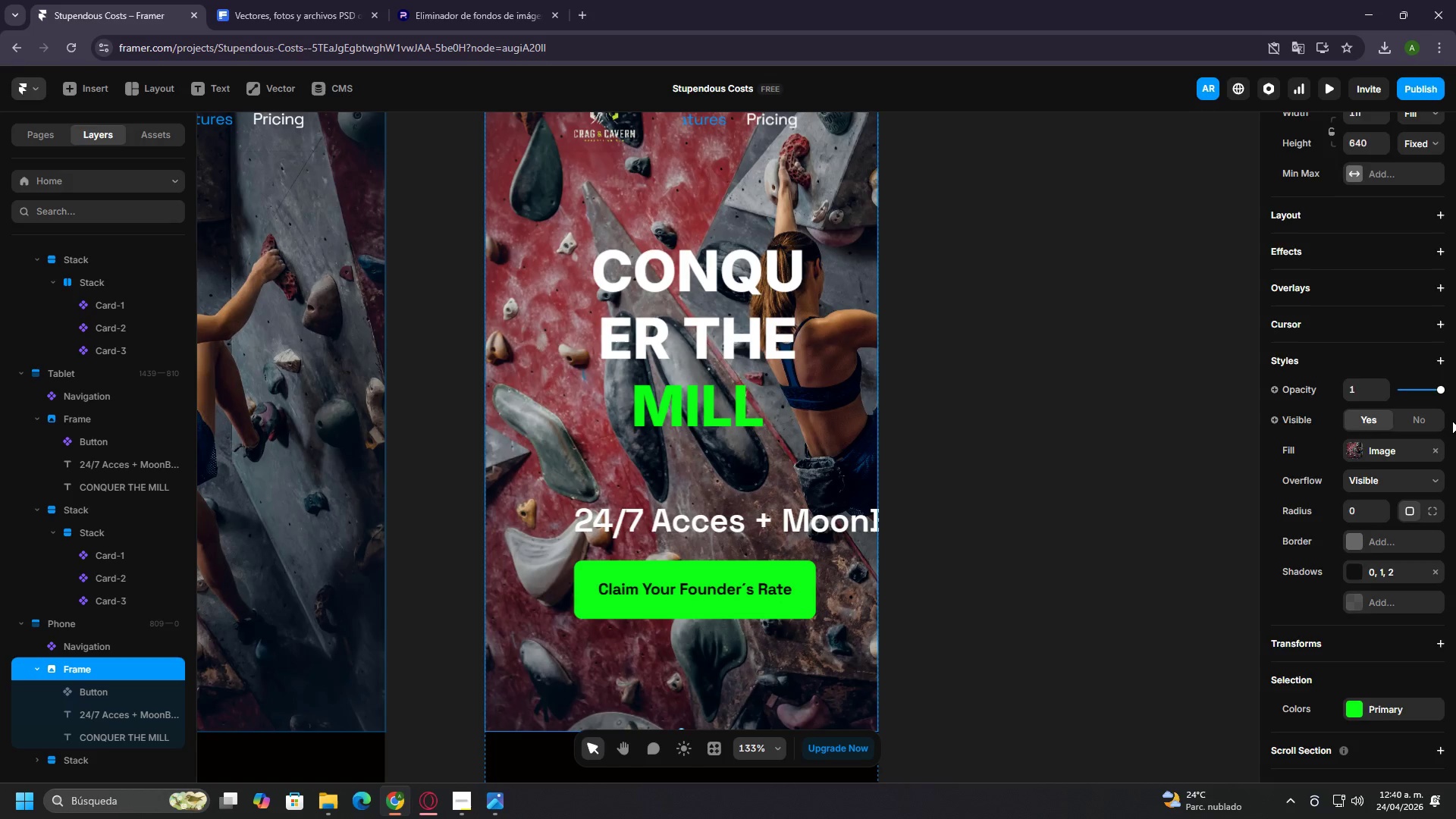 
scroll: coordinate [1445, 435], scroll_direction: down, amount: 8.0
 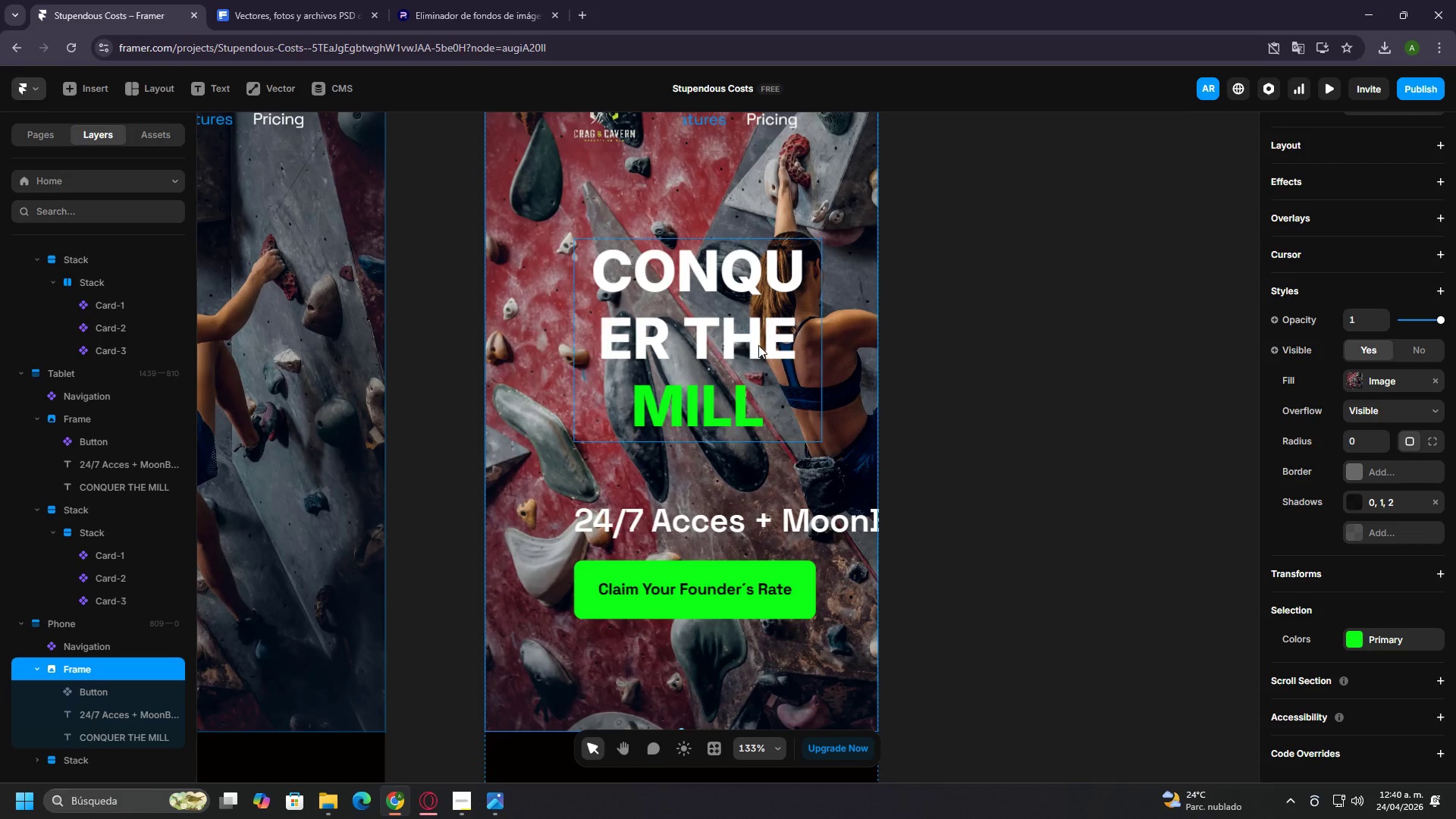 
left_click([717, 328])
 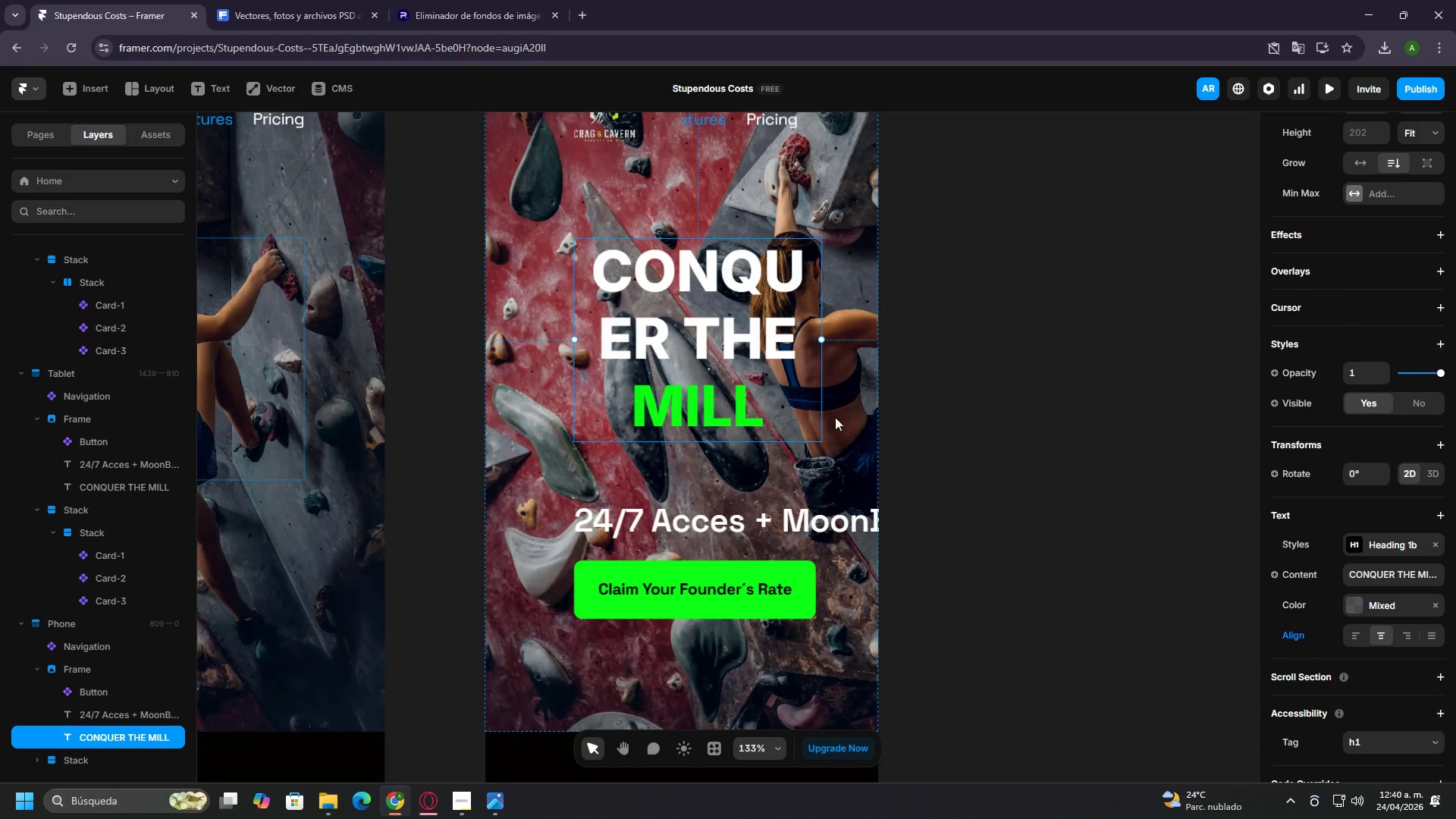 
left_click([827, 420])
 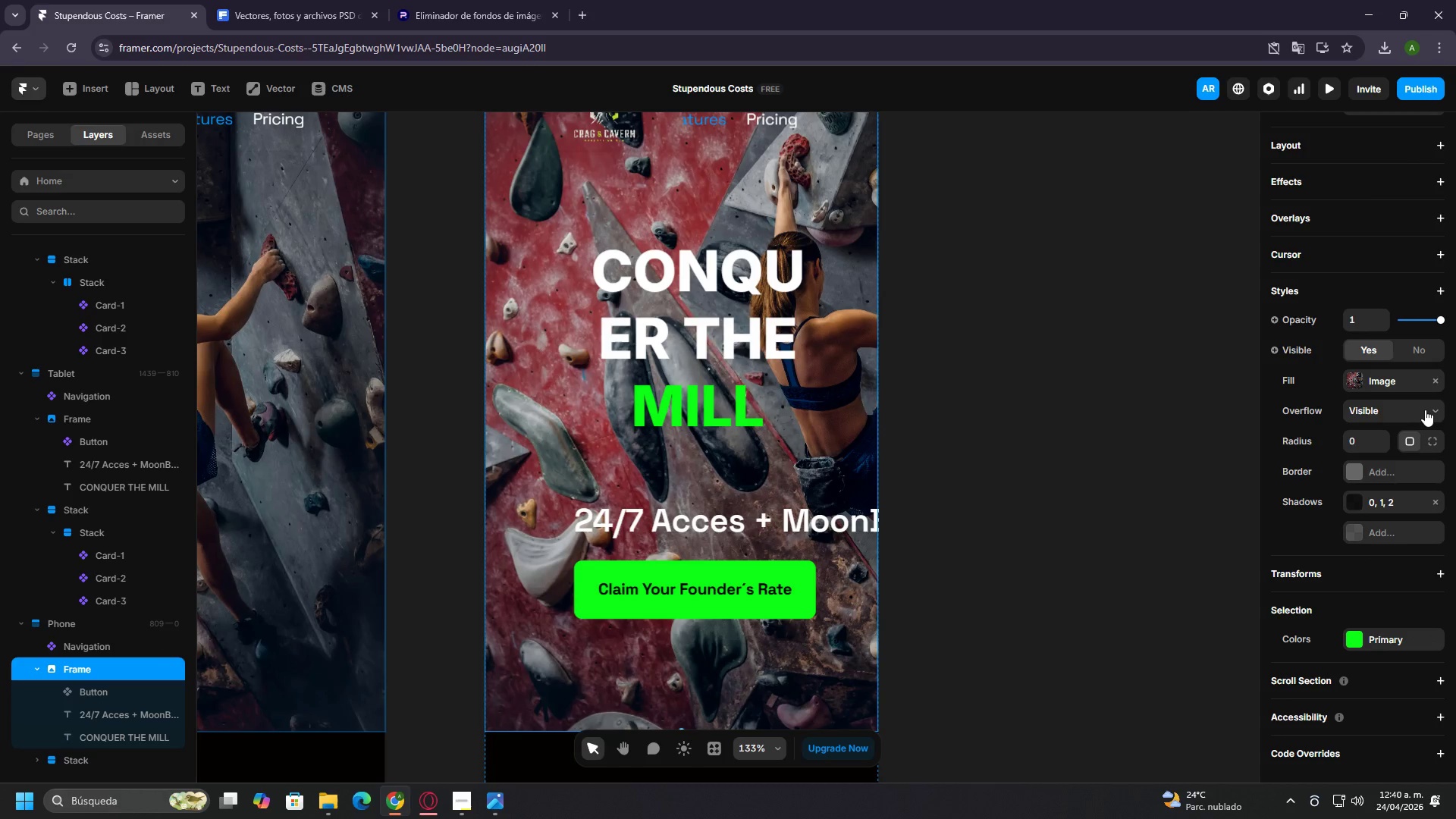 
scroll: coordinate [1414, 466], scroll_direction: up, amount: 3.0
 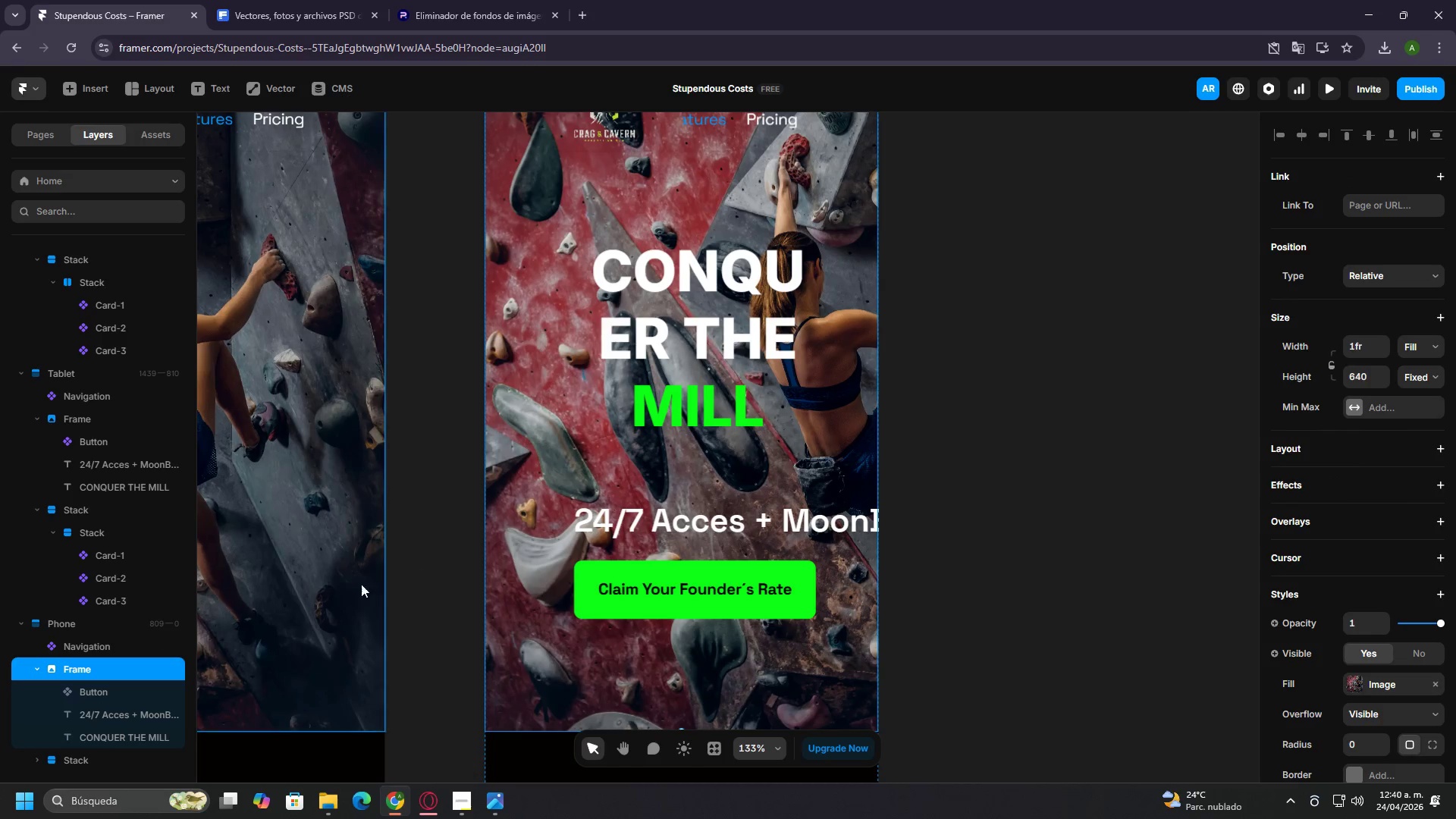 
left_click([118, 681])
 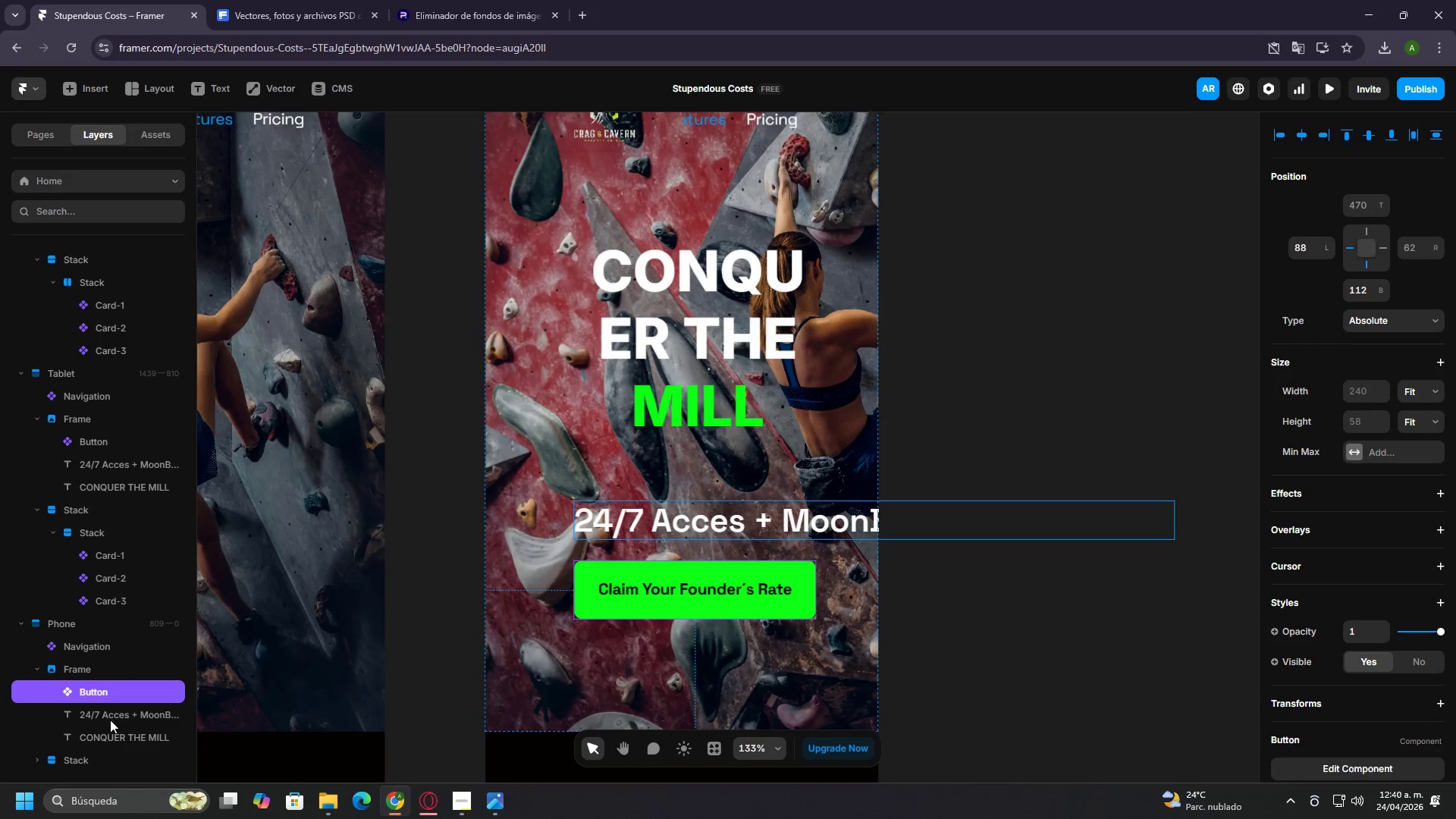 
left_click([108, 734])
 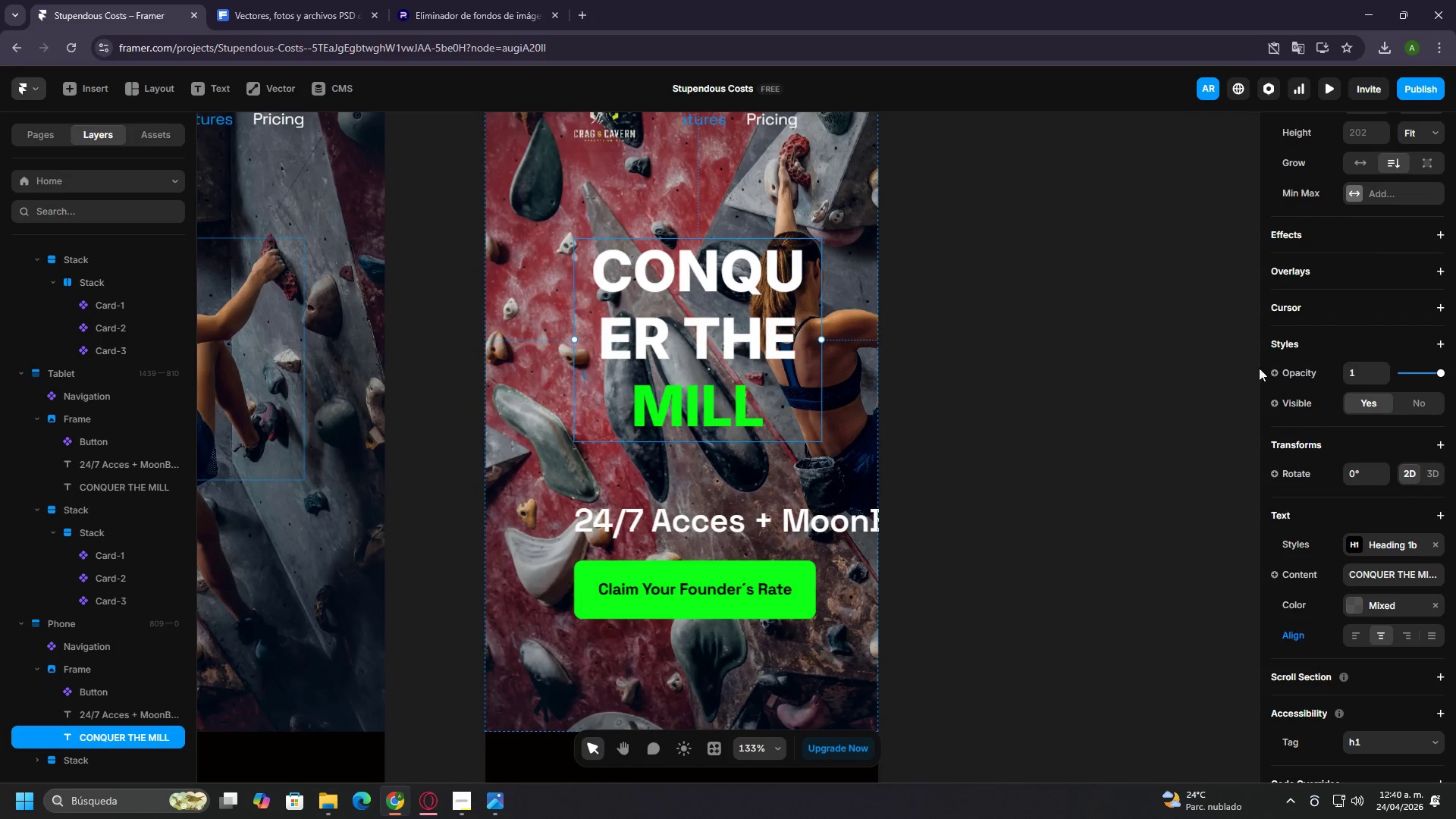 
scroll: coordinate [1389, 315], scroll_direction: down, amount: 3.0
 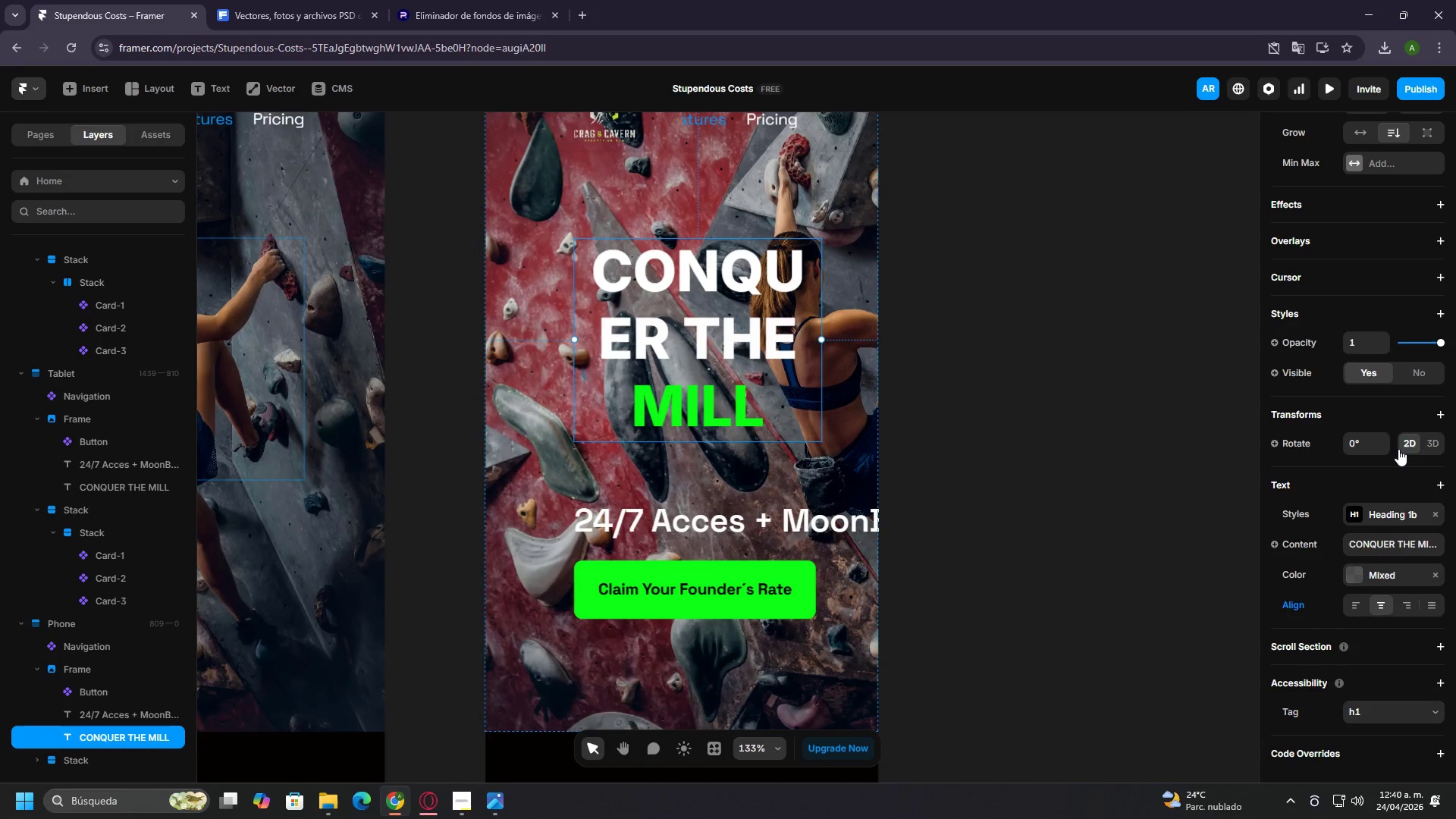 
scroll: coordinate [1398, 449], scroll_direction: up, amount: 9.0
 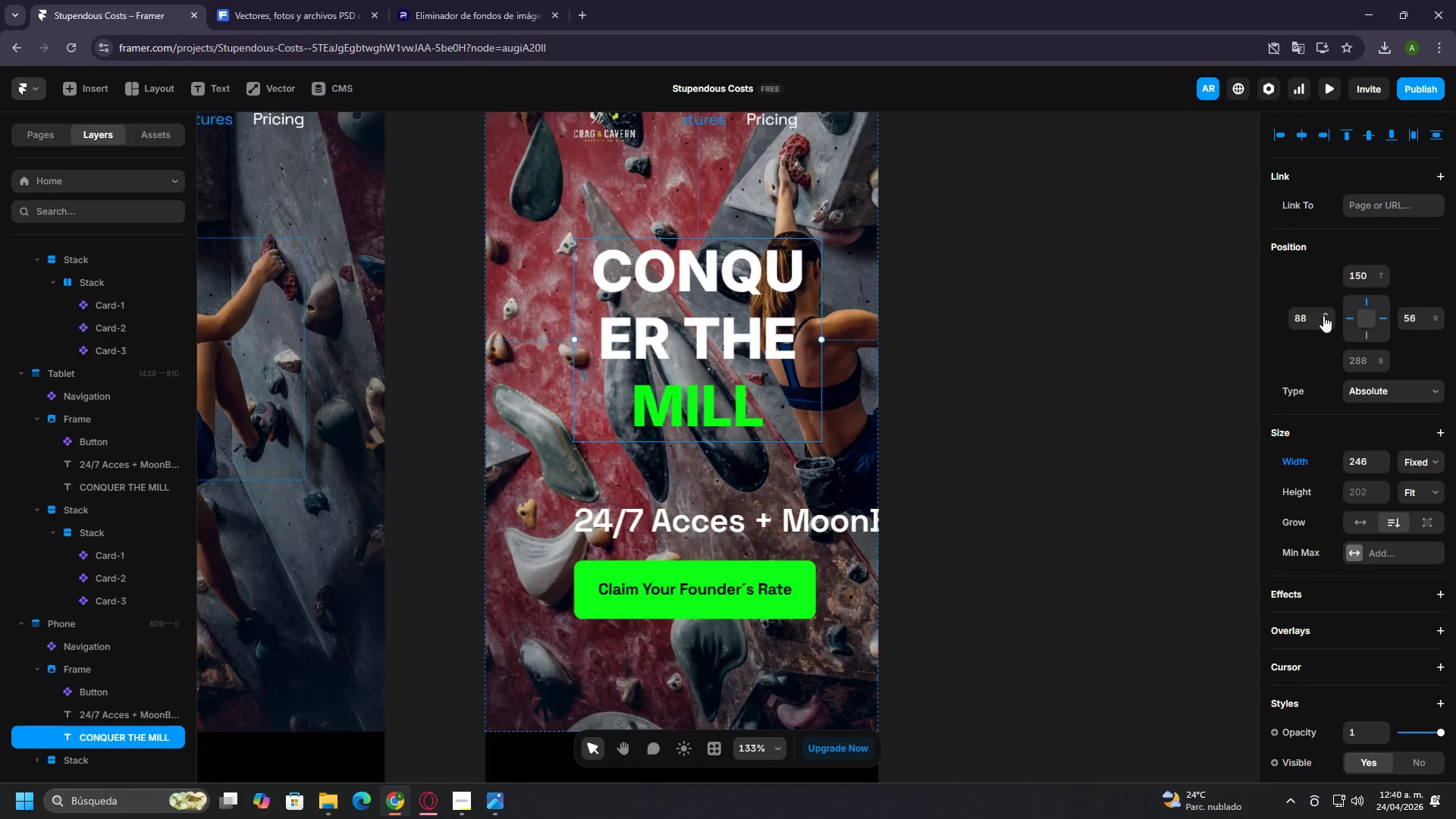 
left_click([1304, 313])
 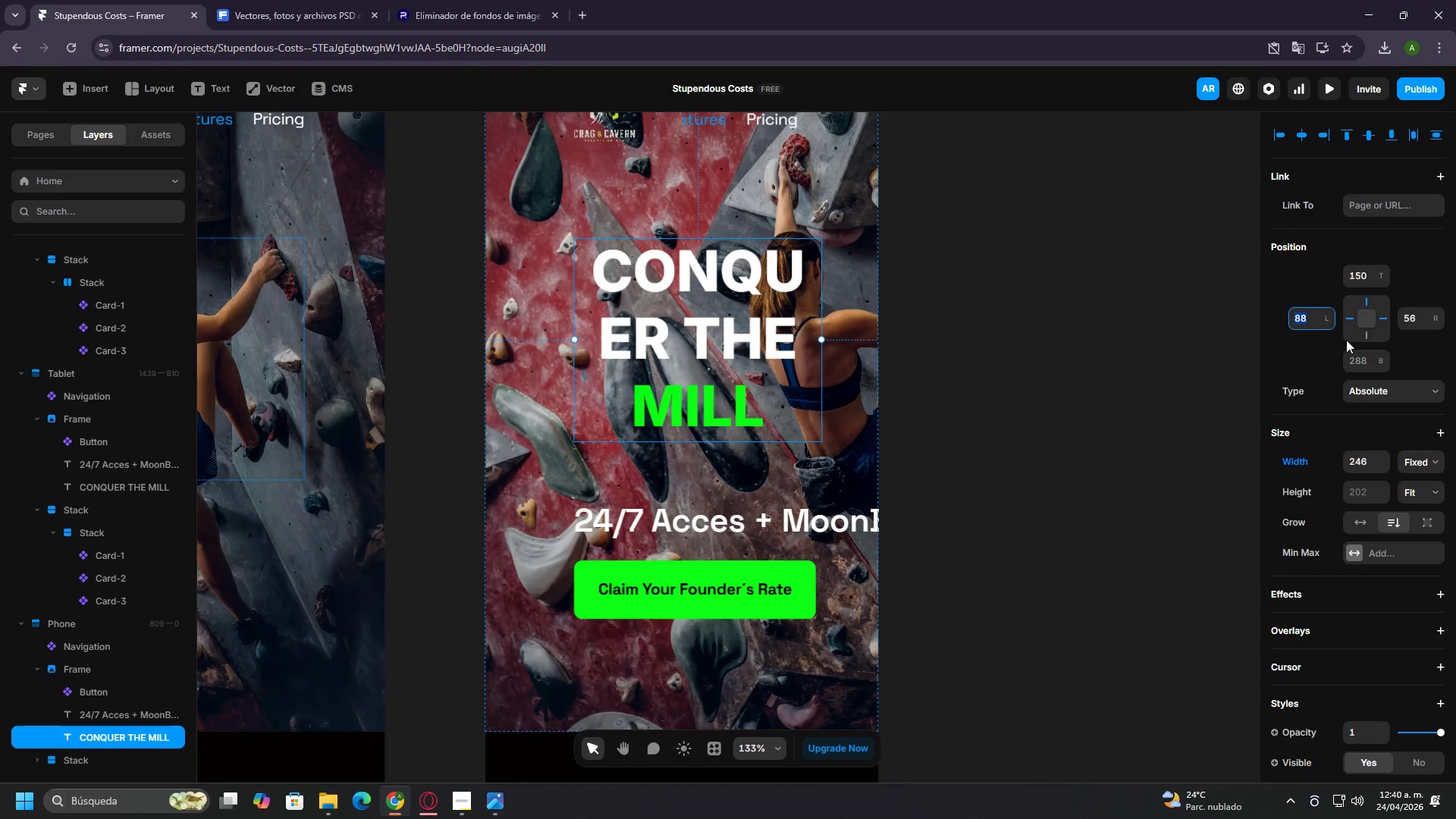 
type(40)
 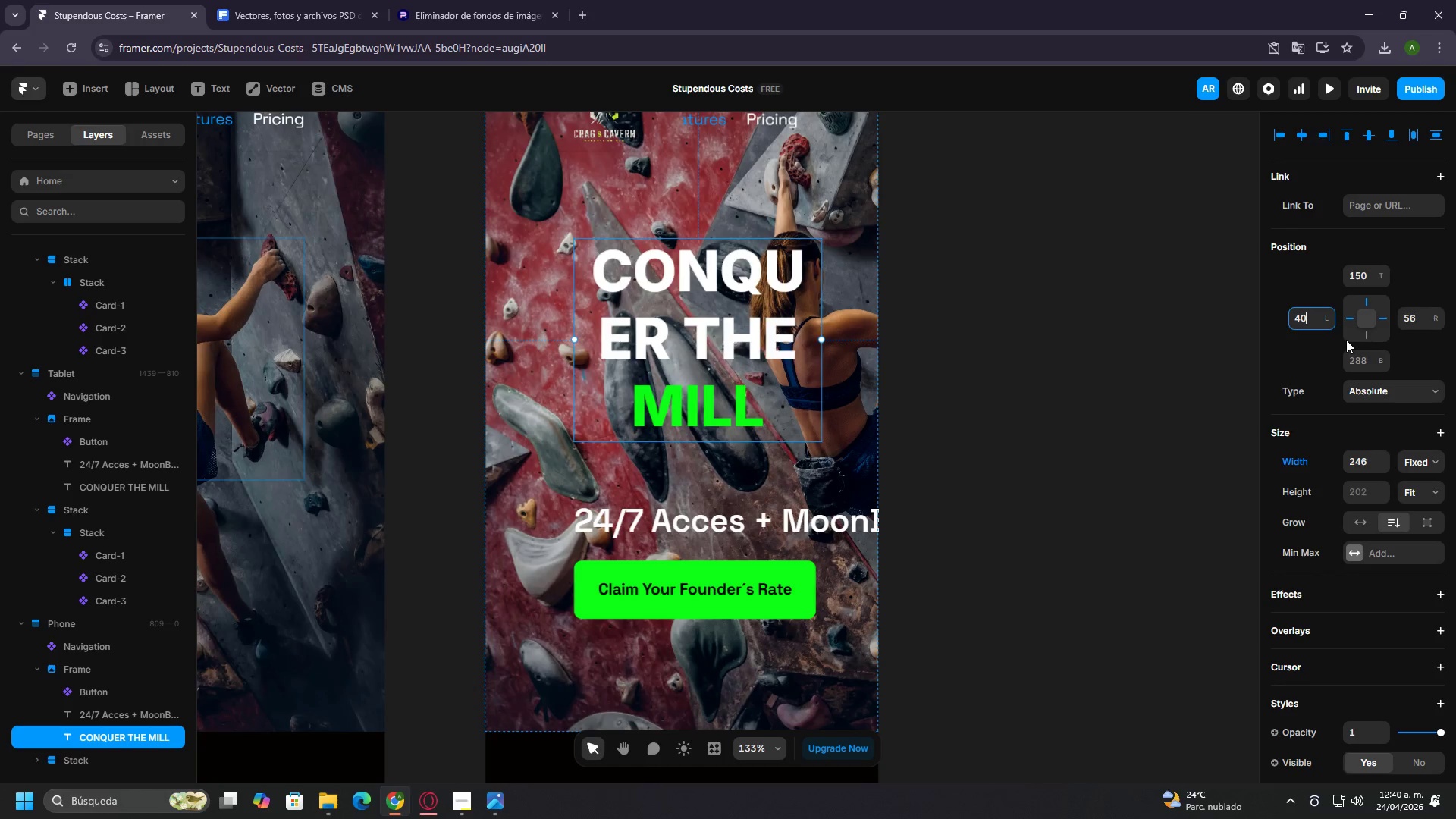 
key(Enter)
 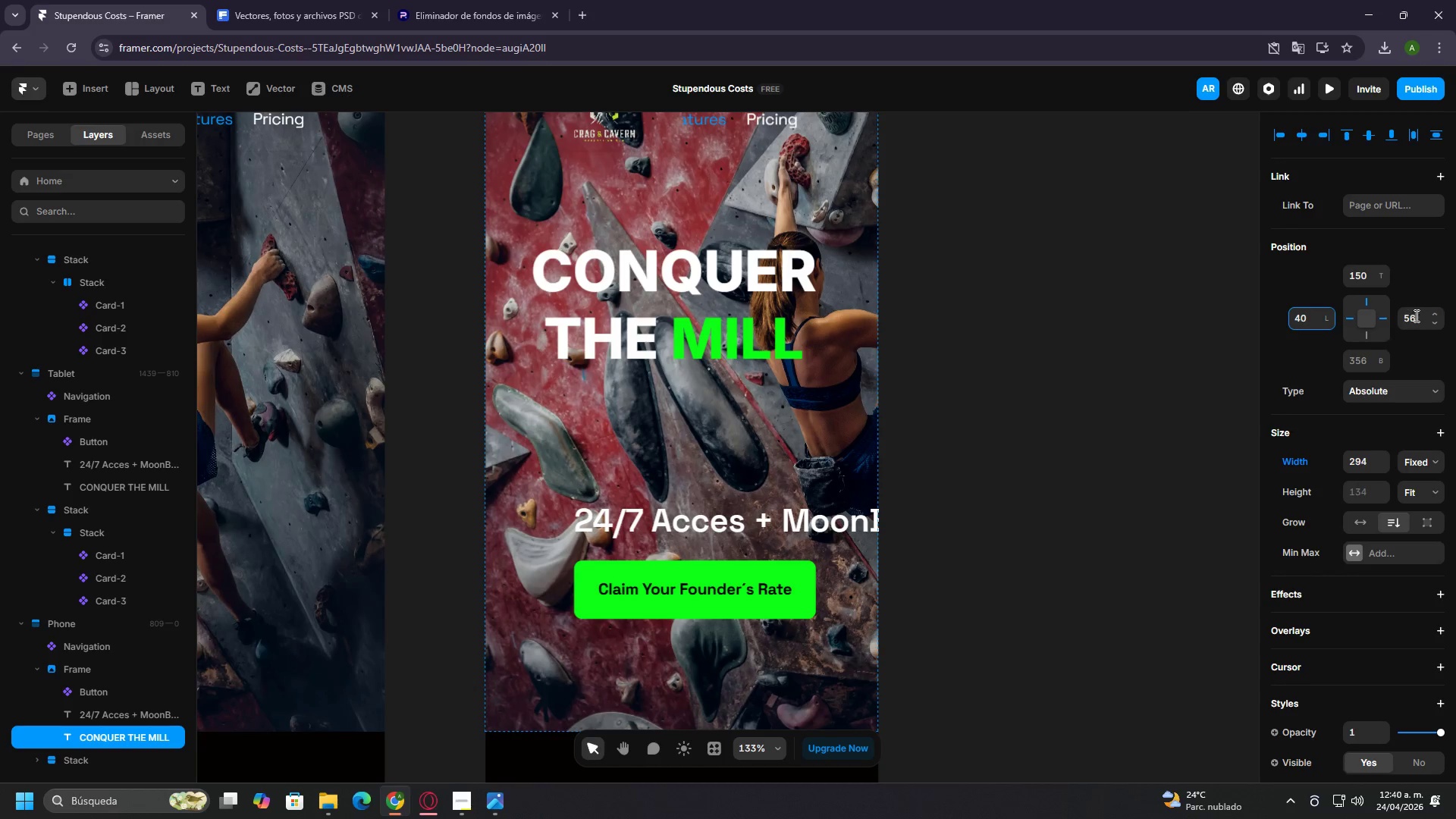 
left_click([1415, 313])
 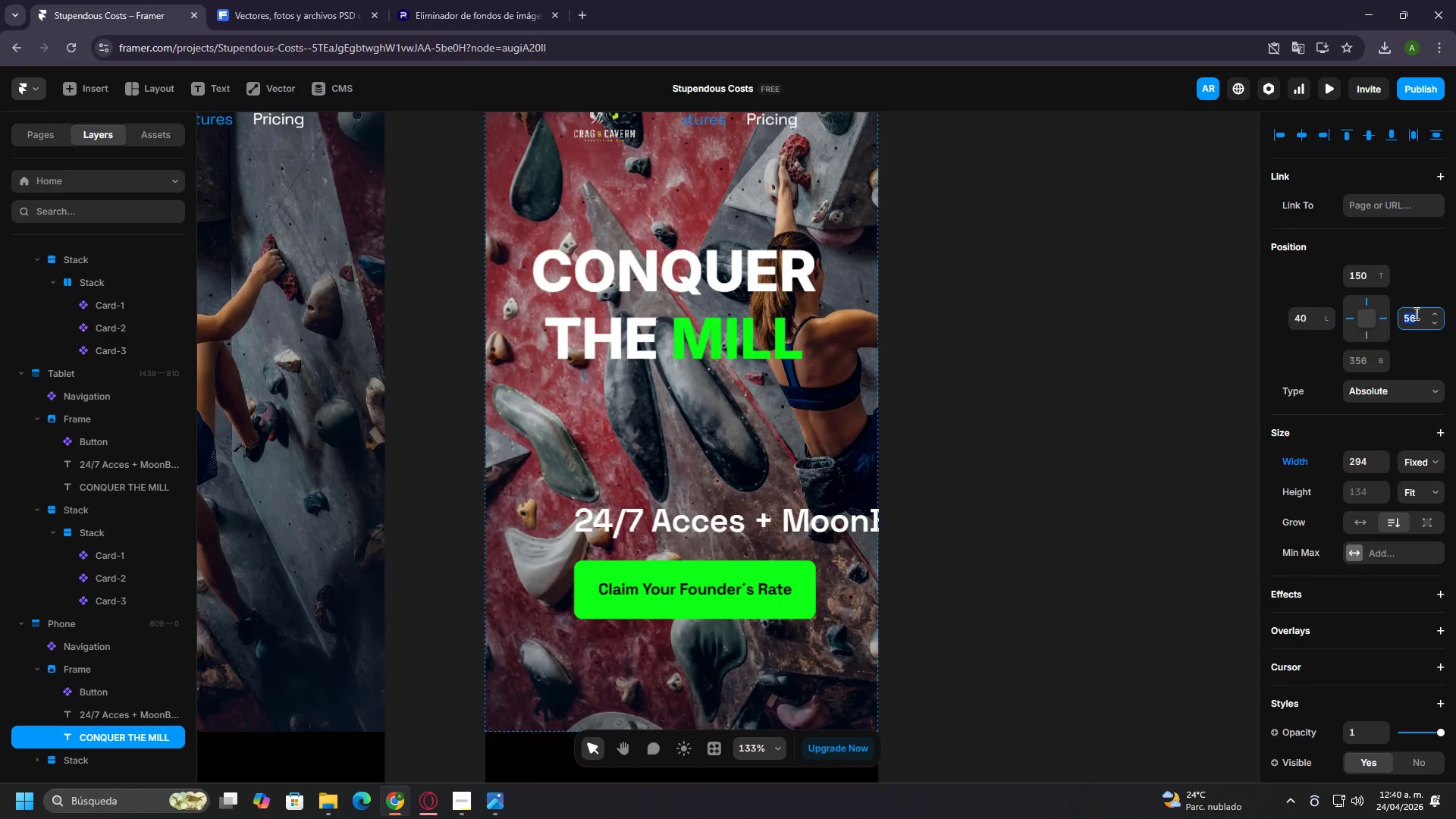 
type(40)
 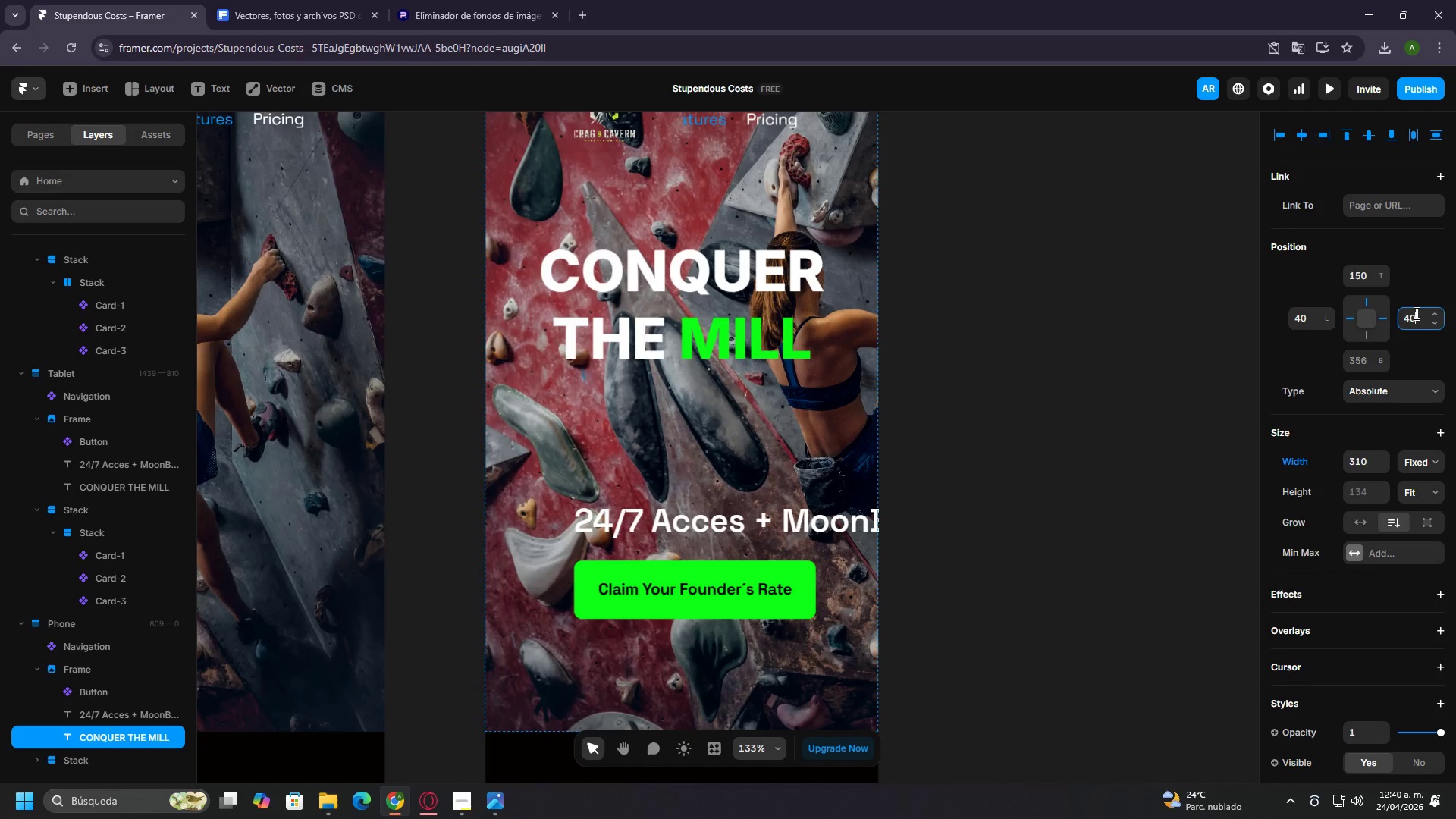 
key(Enter)
 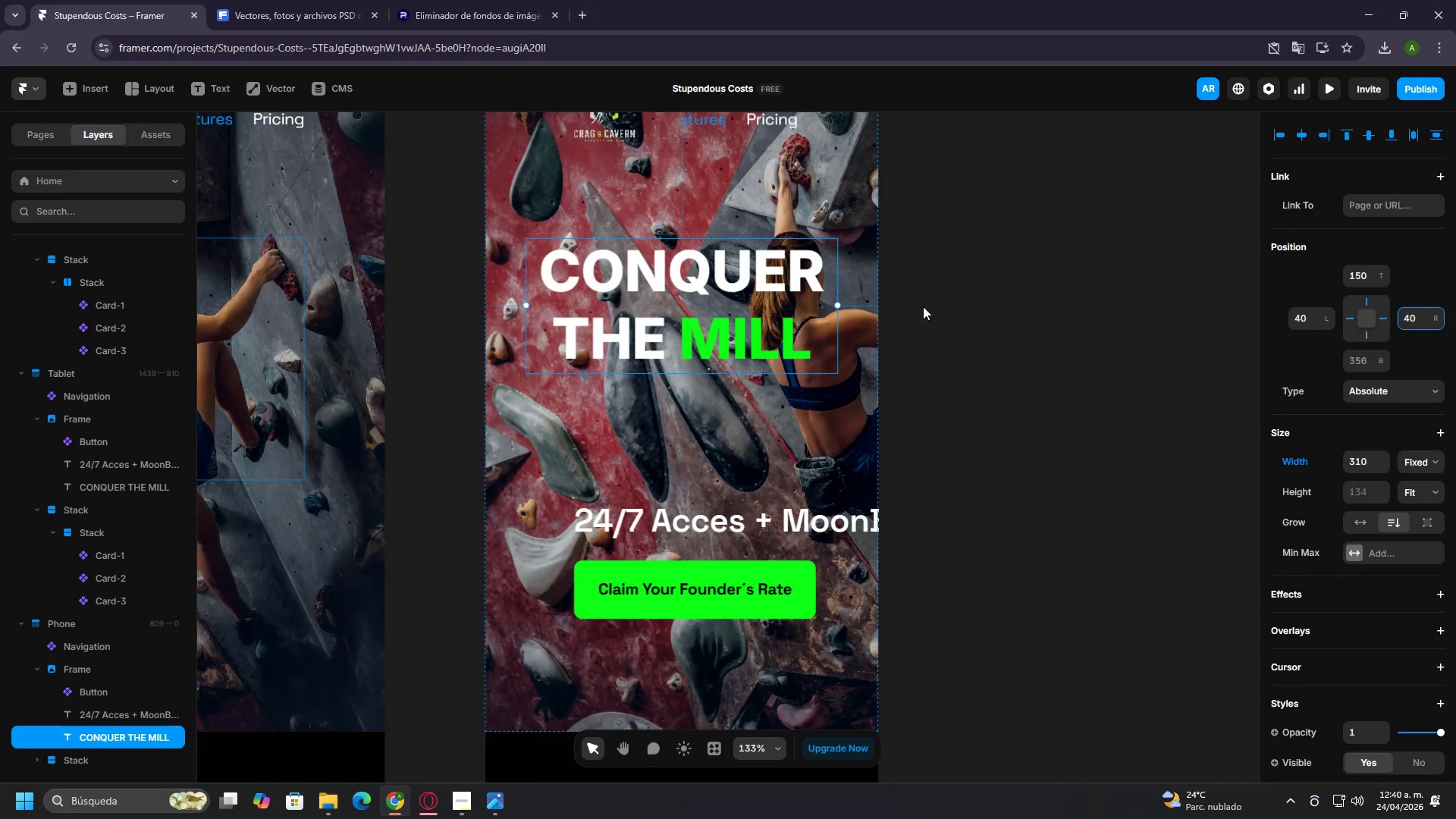 
double_click([610, 342])
 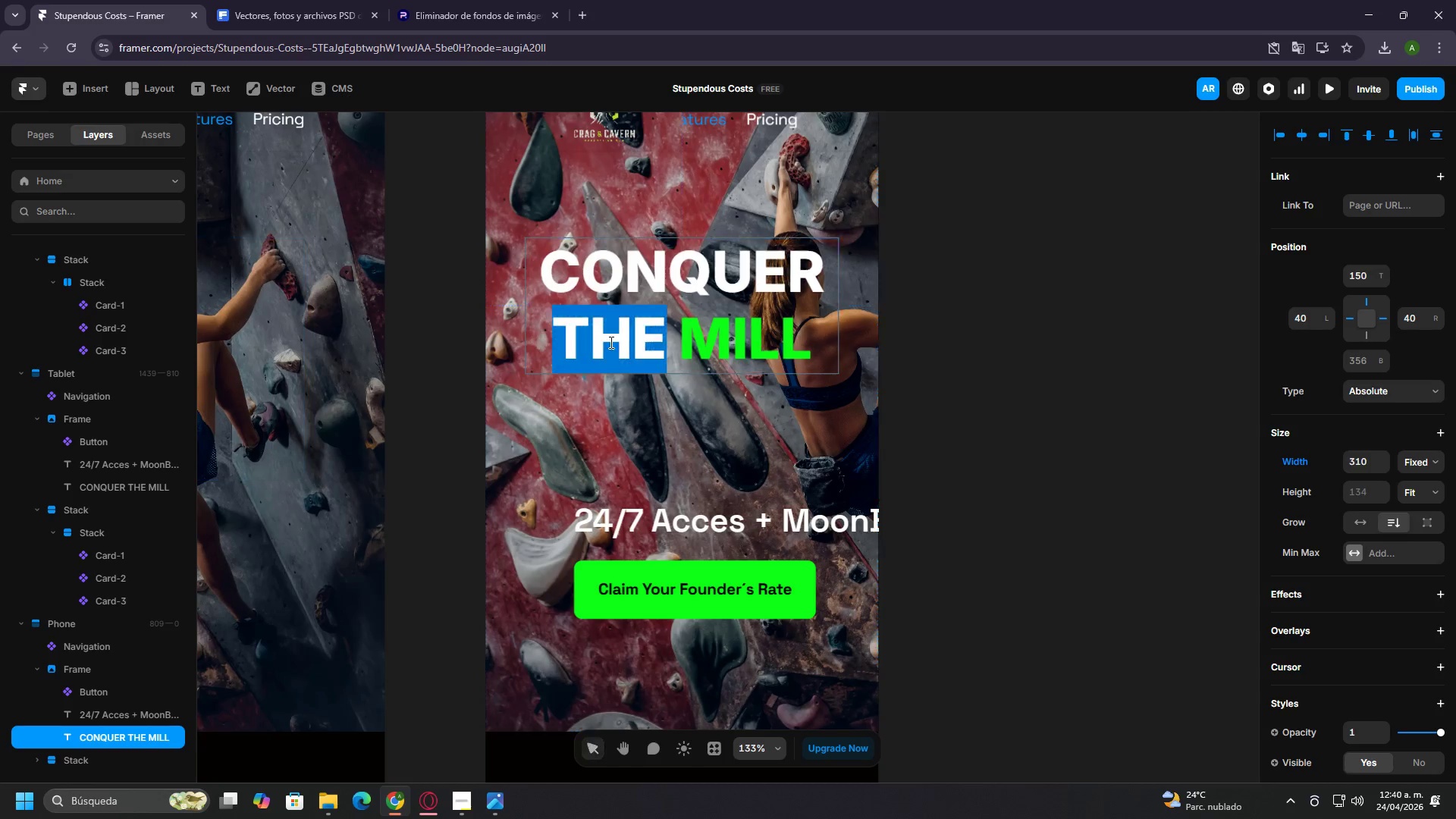 
triple_click([610, 342])
 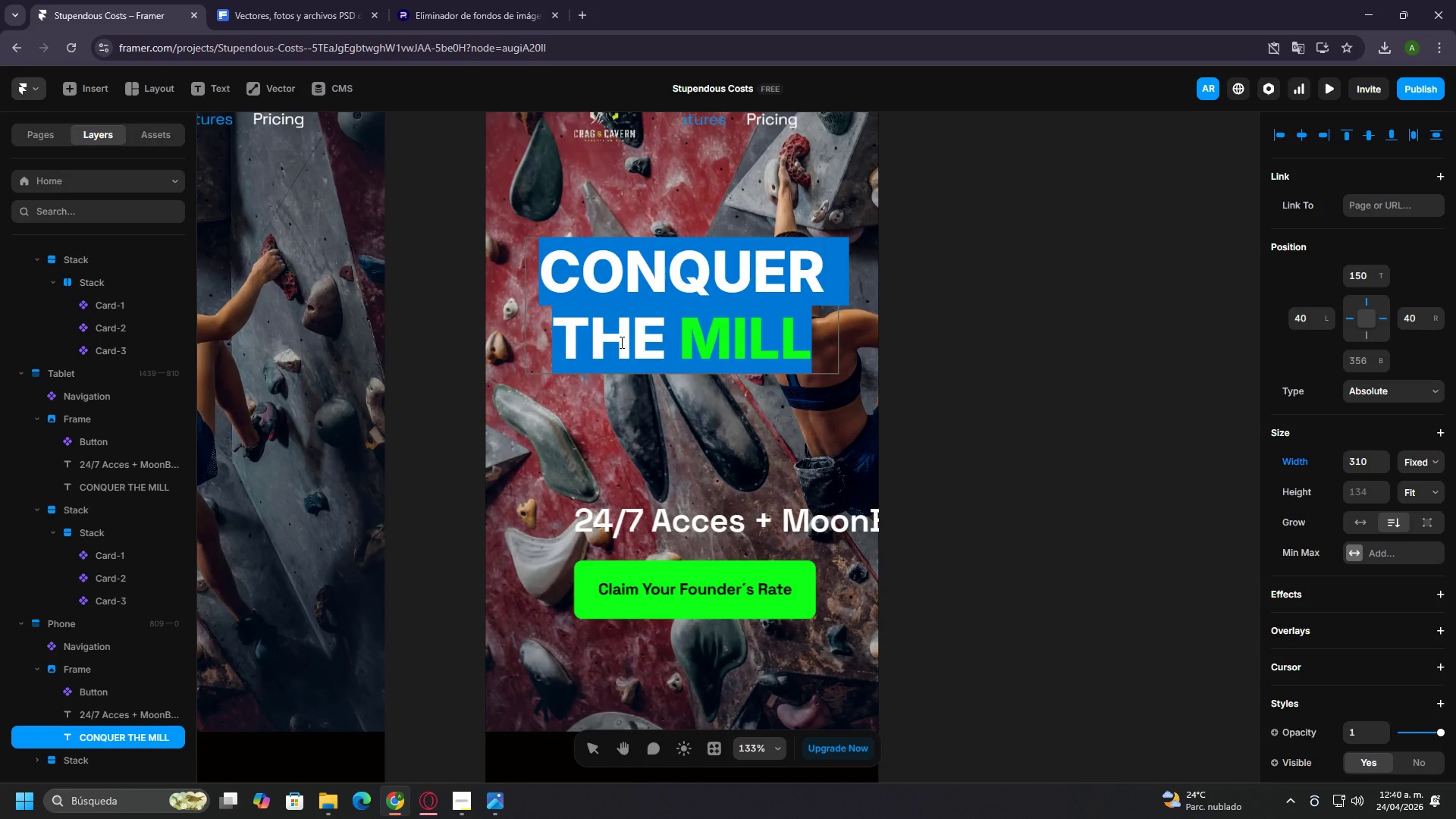 
left_click([625, 342])
 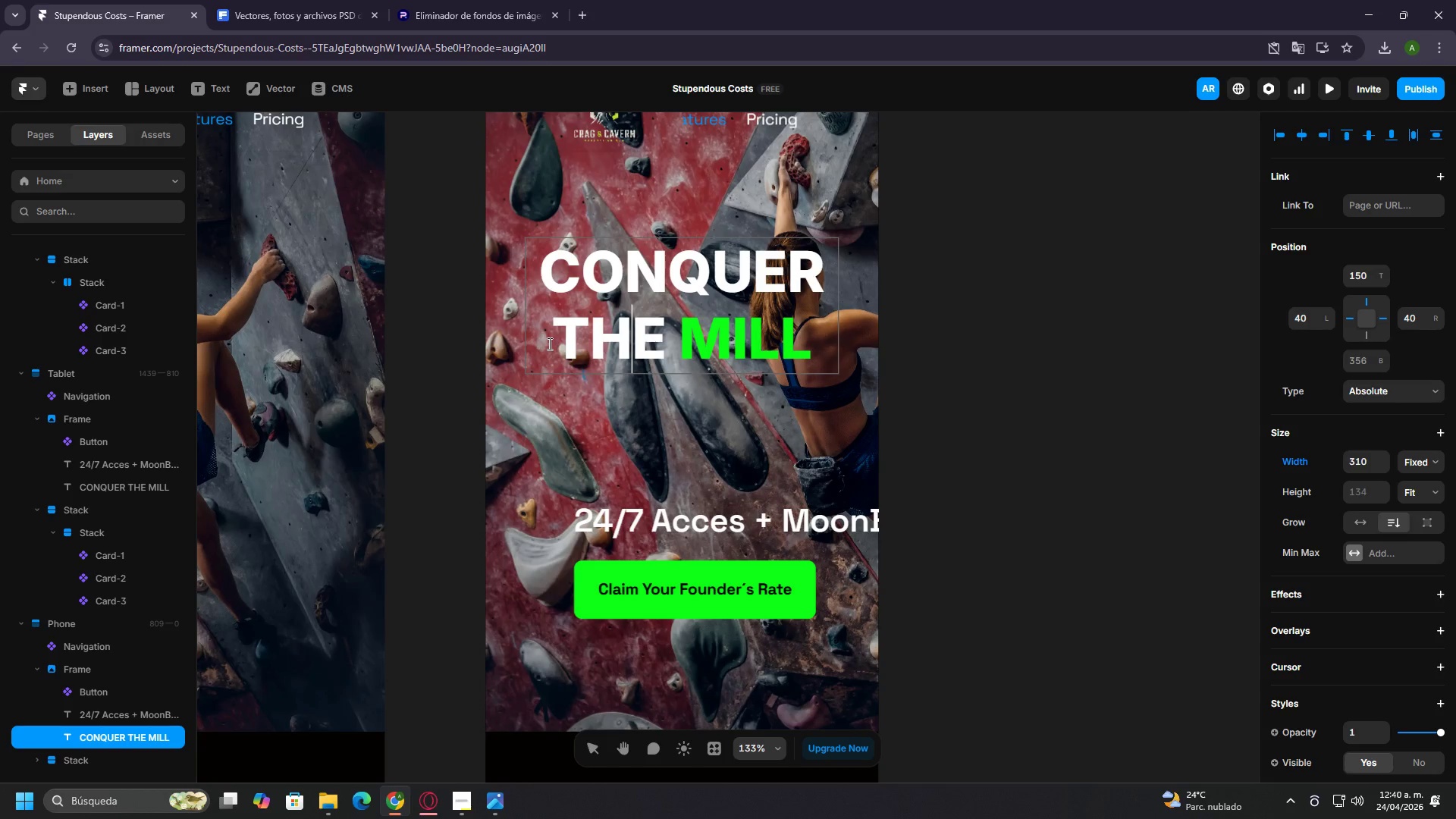 
left_click_drag(start_coordinate=[548, 344], to_coordinate=[807, 348])
 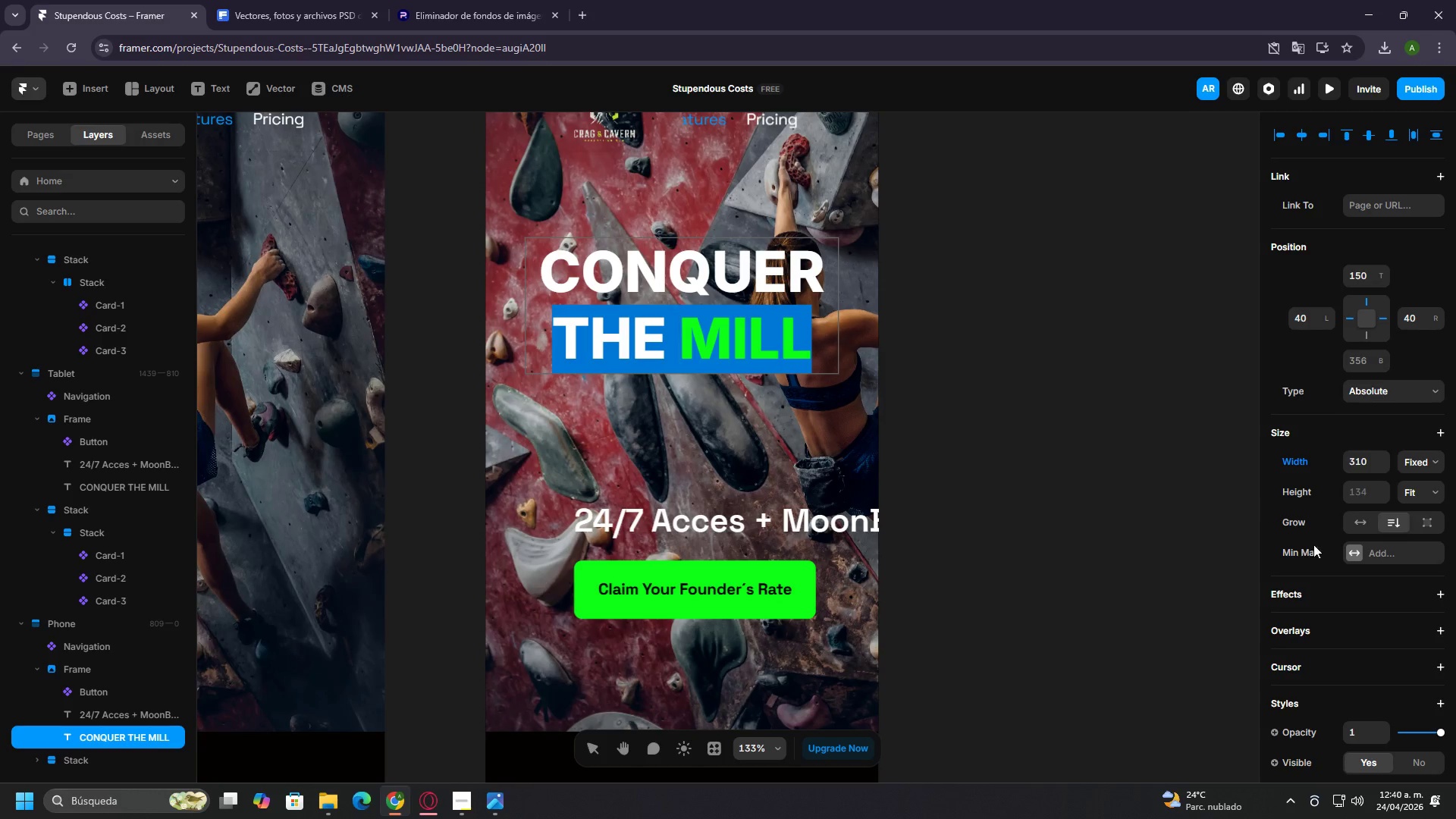 
scroll: coordinate [1404, 591], scroll_direction: down, amount: 3.0
 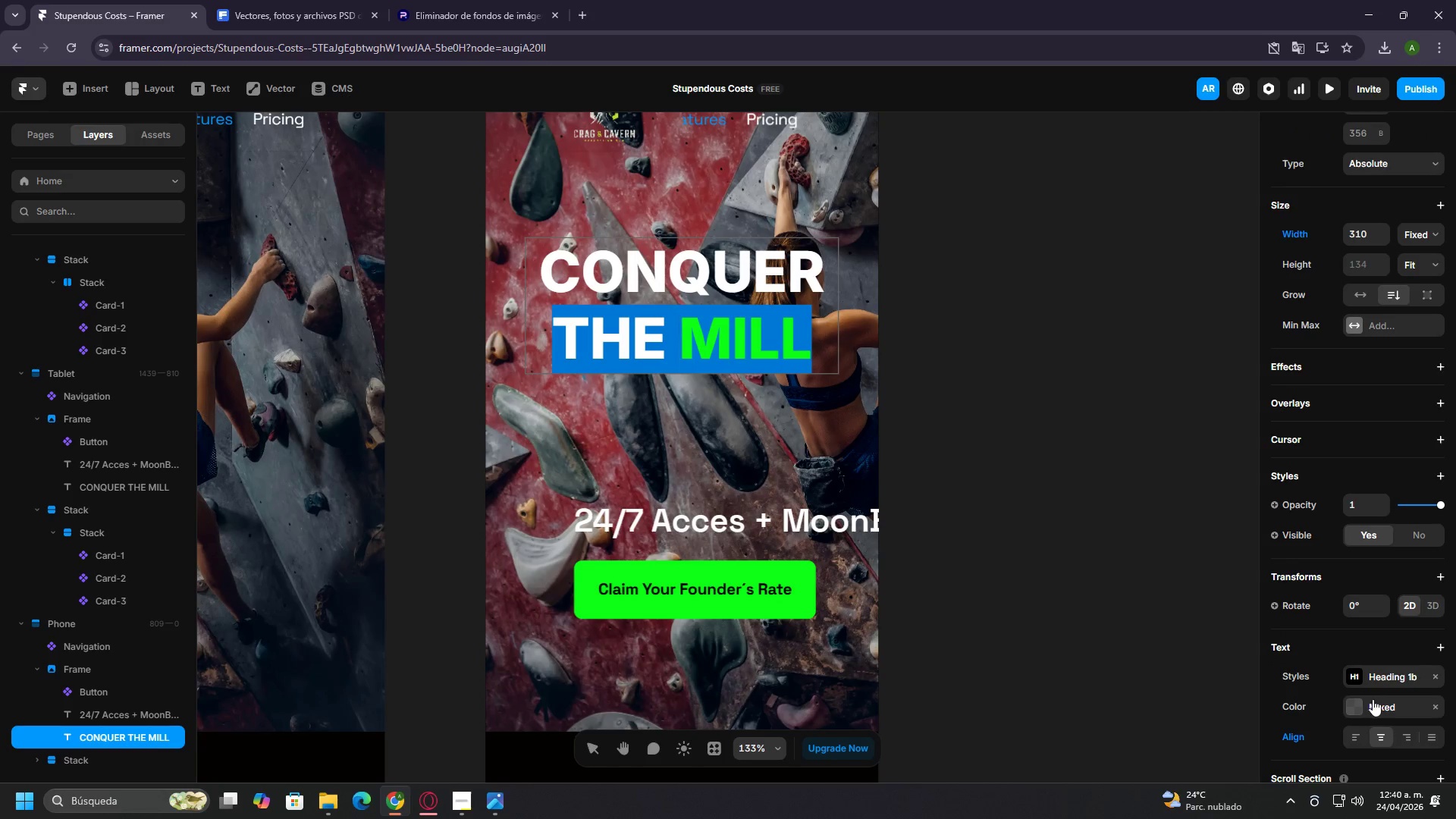 
left_click([1370, 699])
 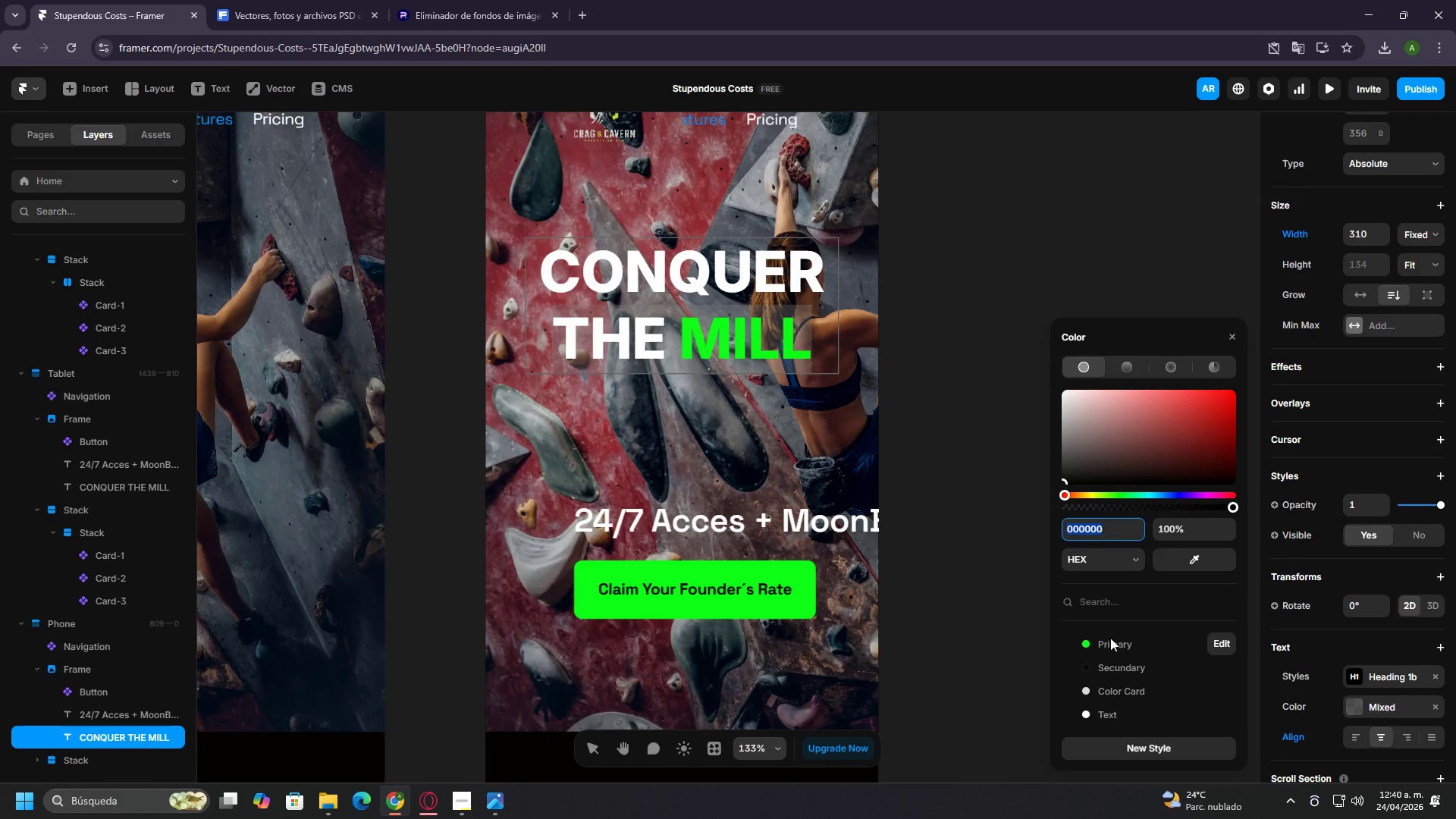 
left_click([1110, 642])
 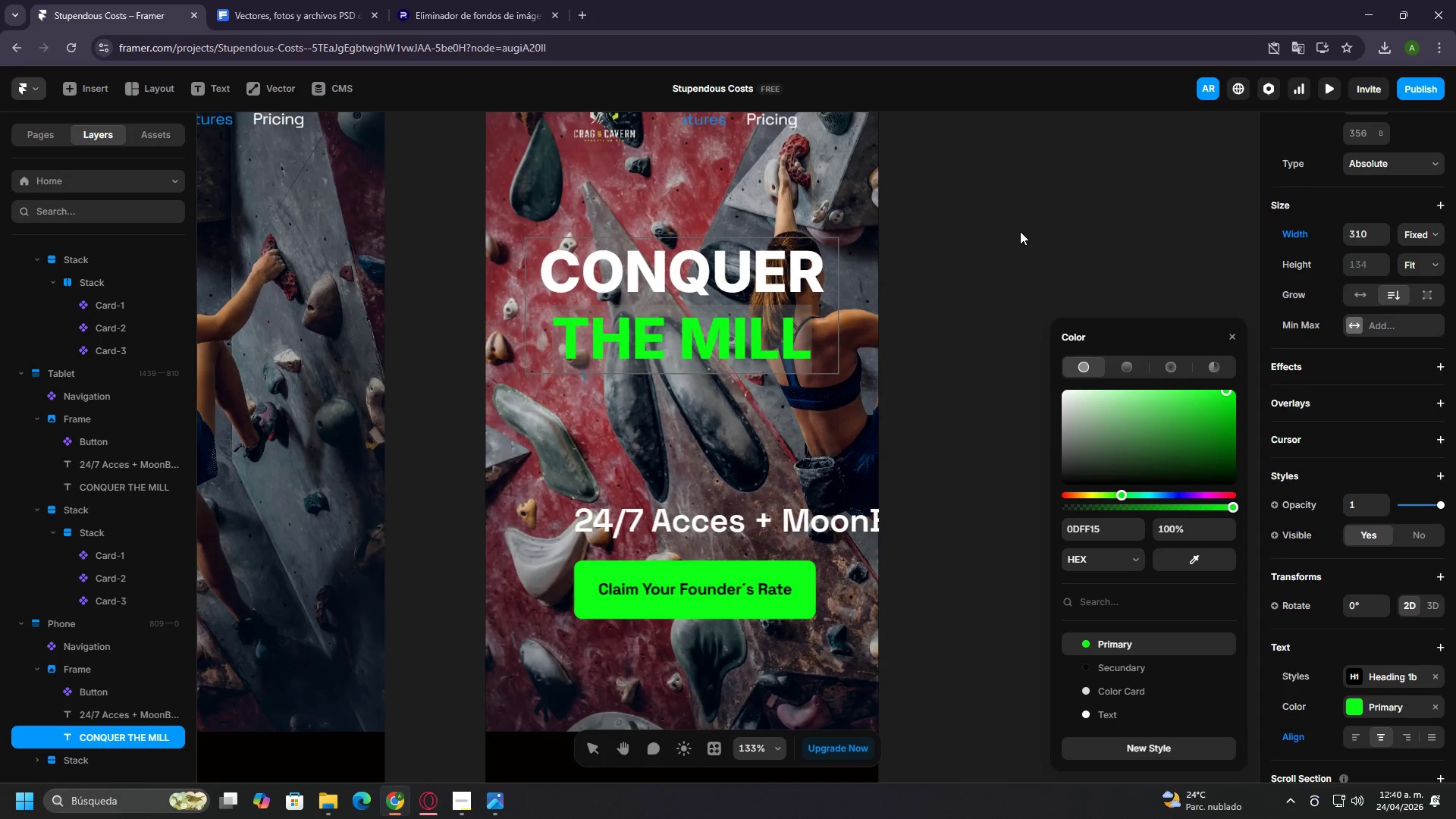 
double_click([1020, 230])
 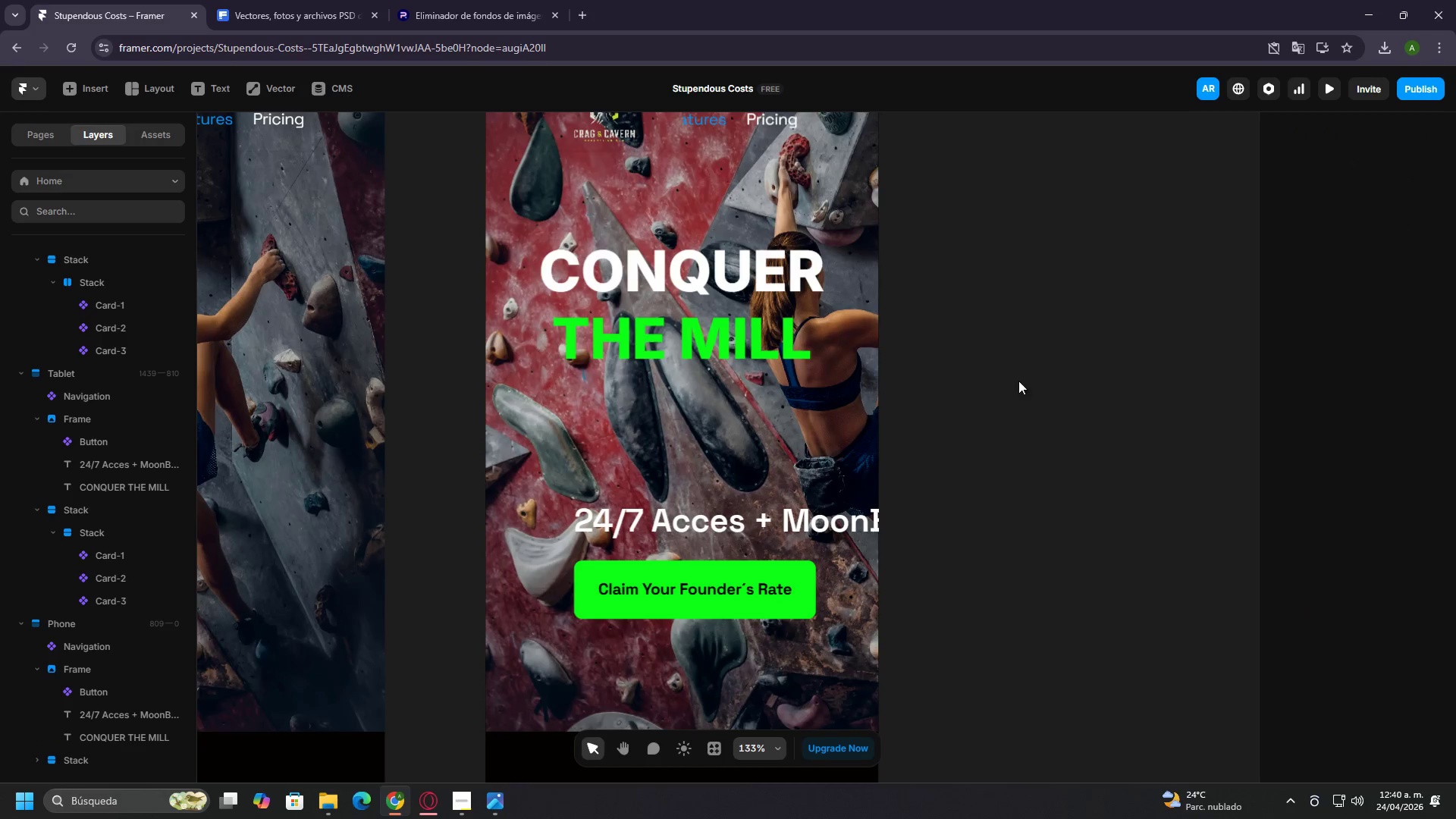 
hold_key(key=ControlLeft, duration=1.52)
scroll: coordinate [1018, 493], scroll_direction: down, amount: 7.0
 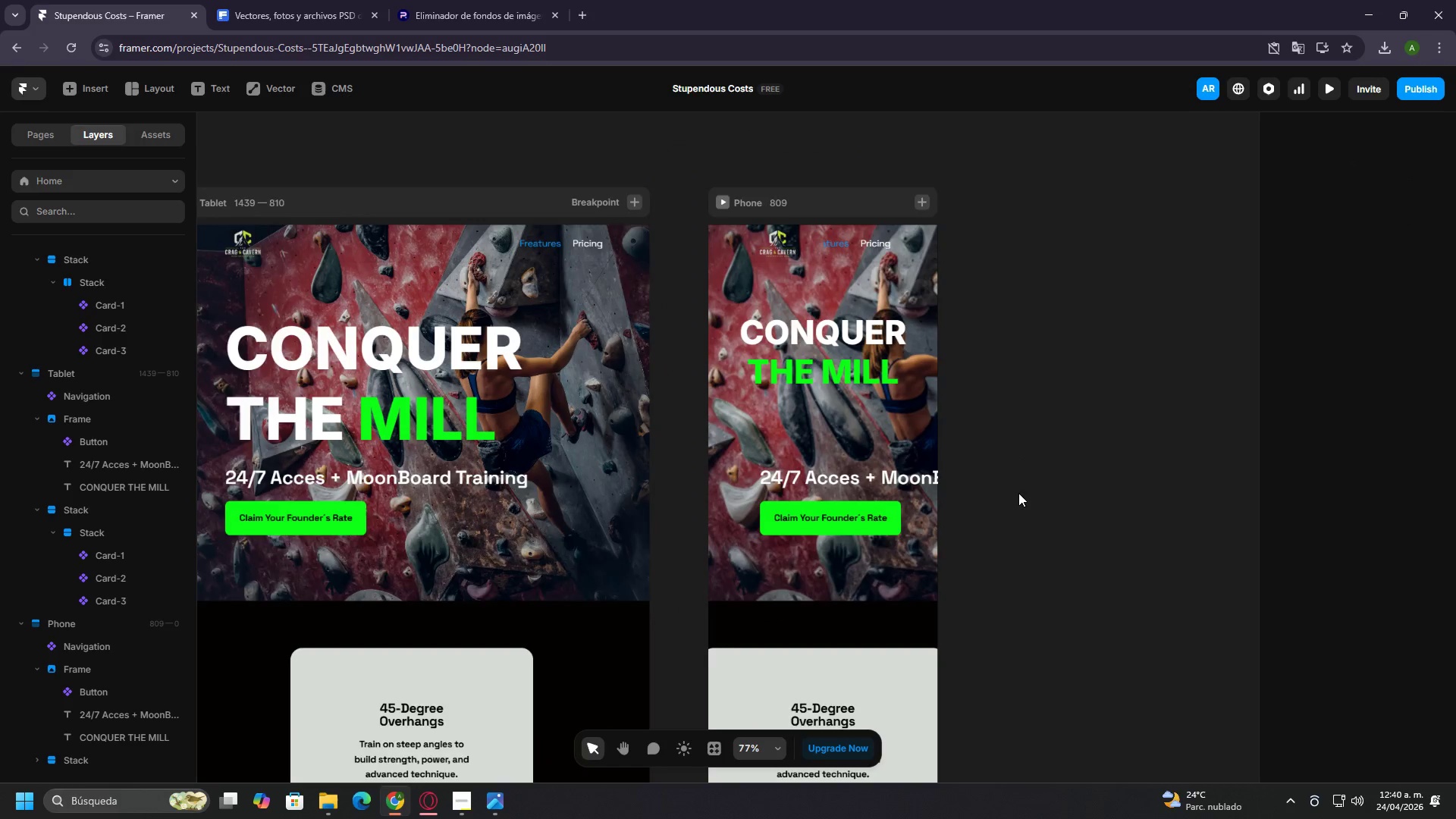 
key(Control+ControlLeft)
 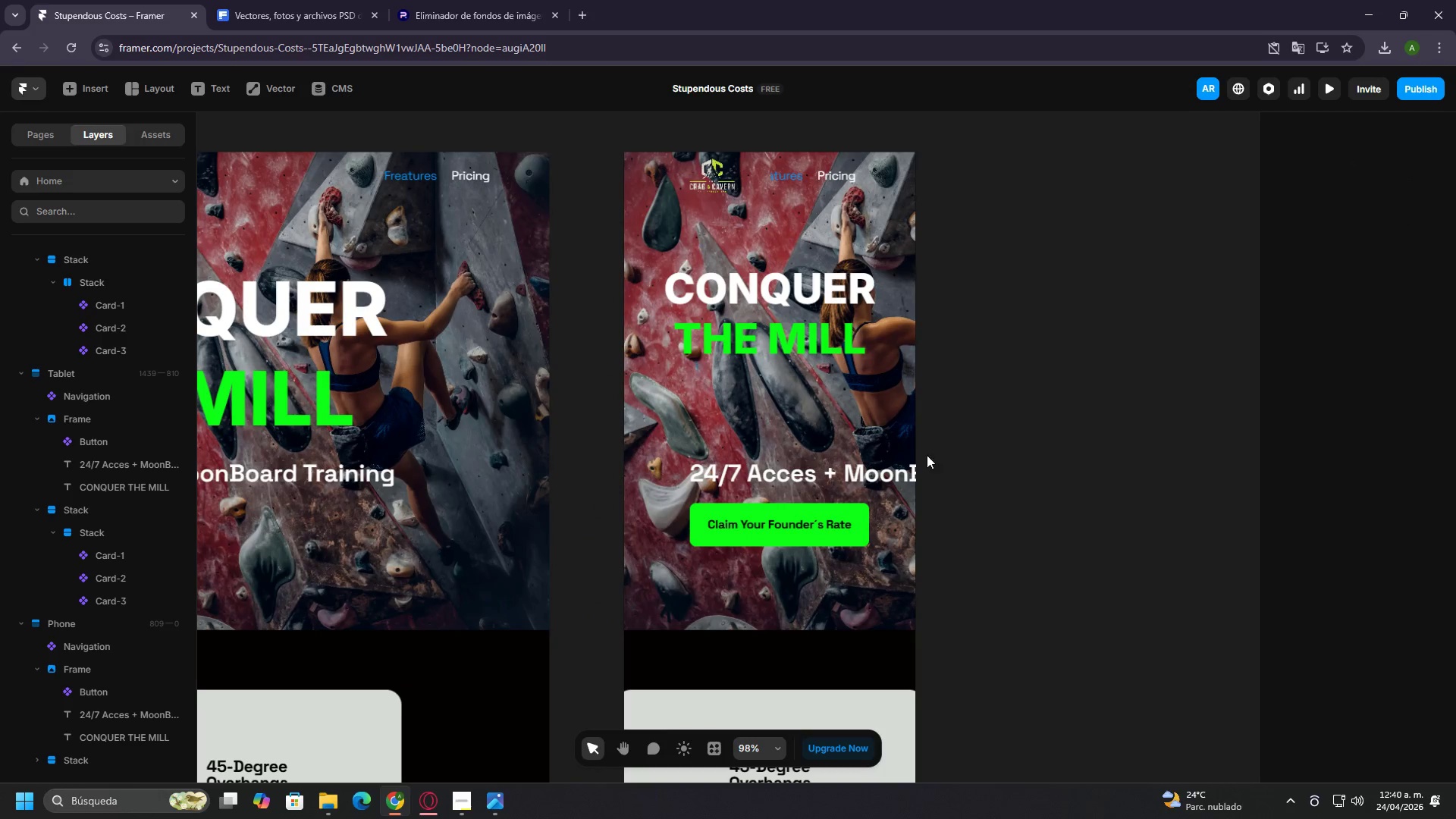 
key(Control+ControlLeft)
 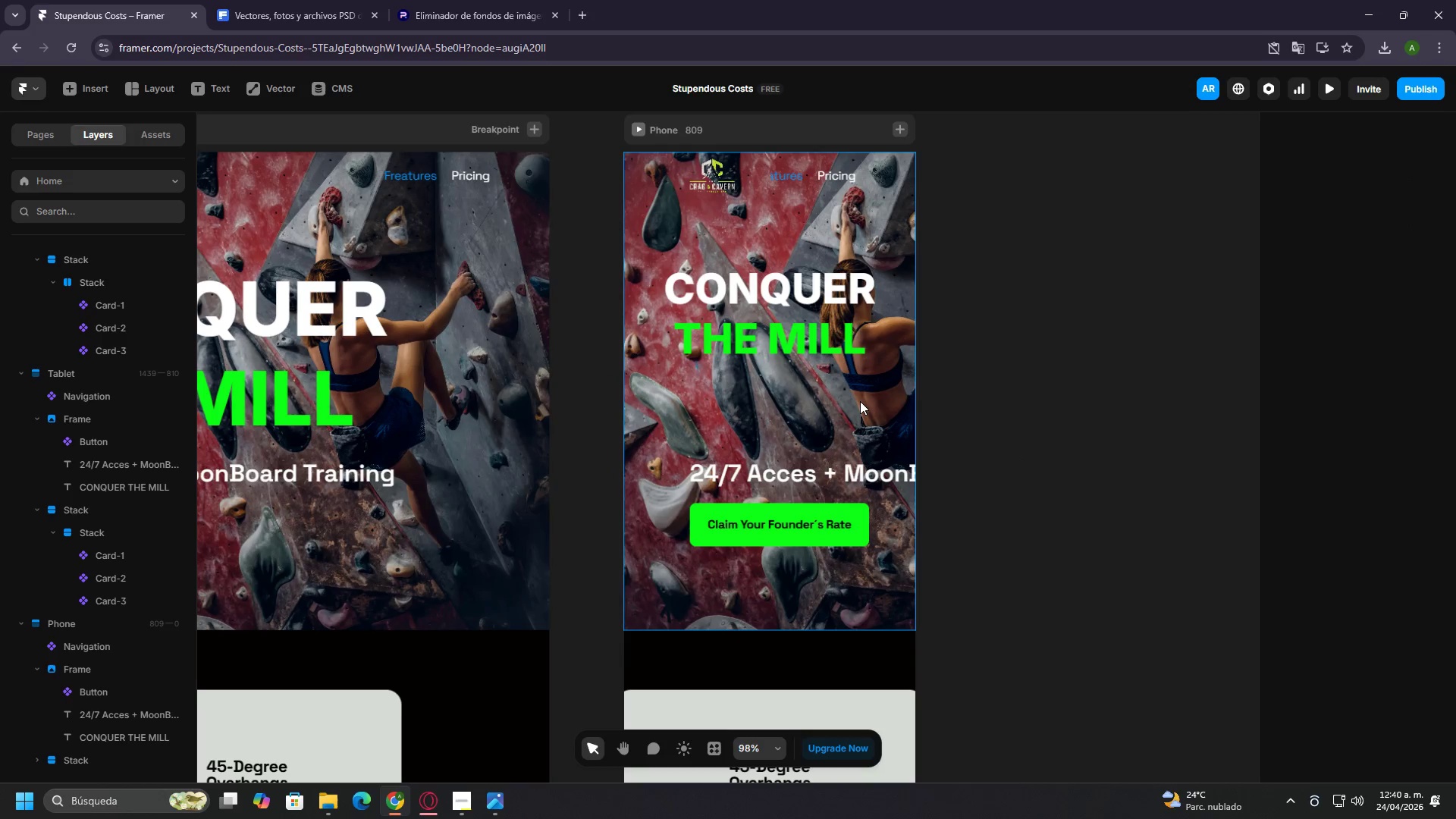 
scroll: coordinate [1018, 493], scroll_direction: up, amount: 2.0
 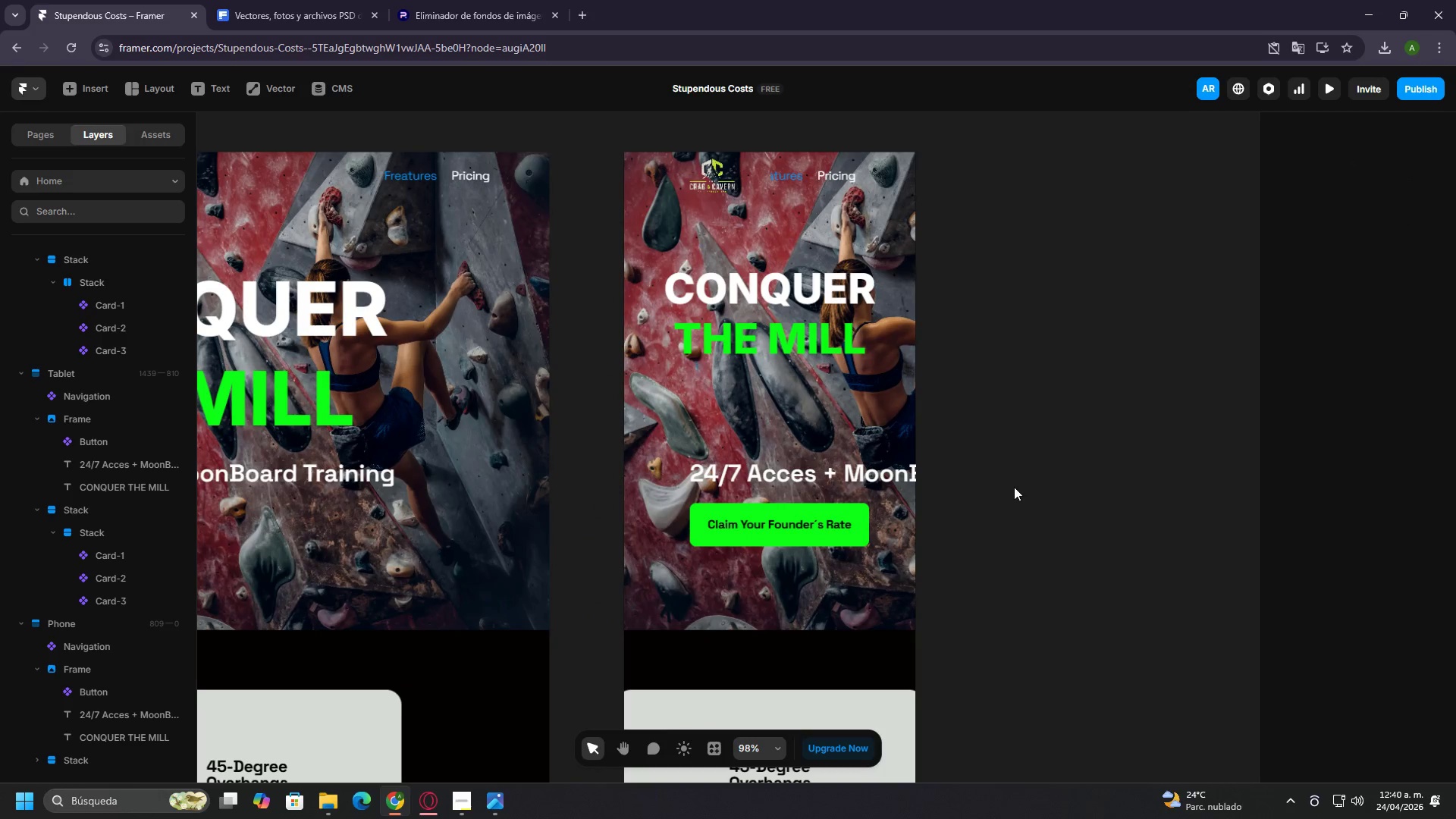 
left_click([860, 401])
 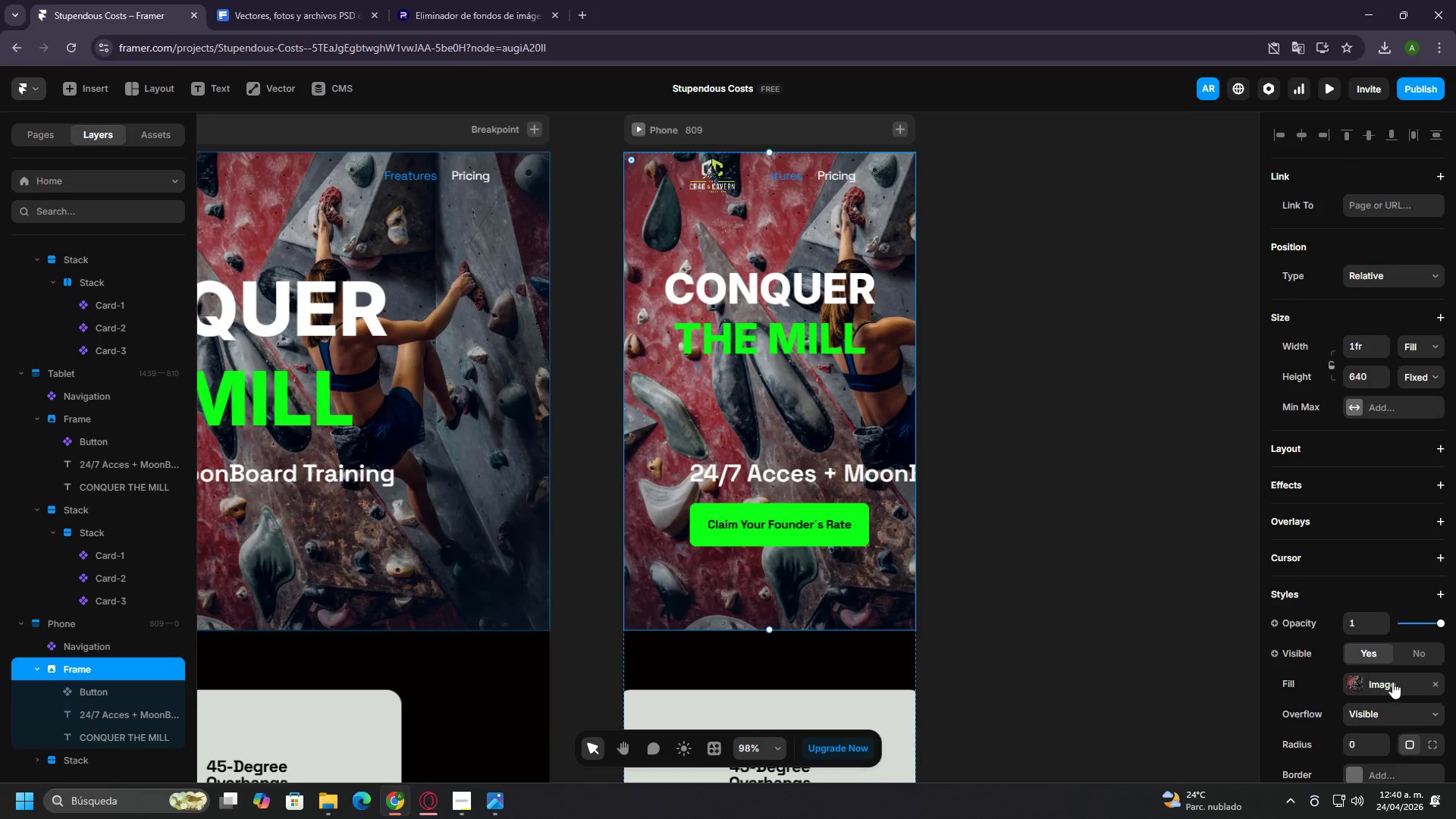 
left_click([1363, 680])
 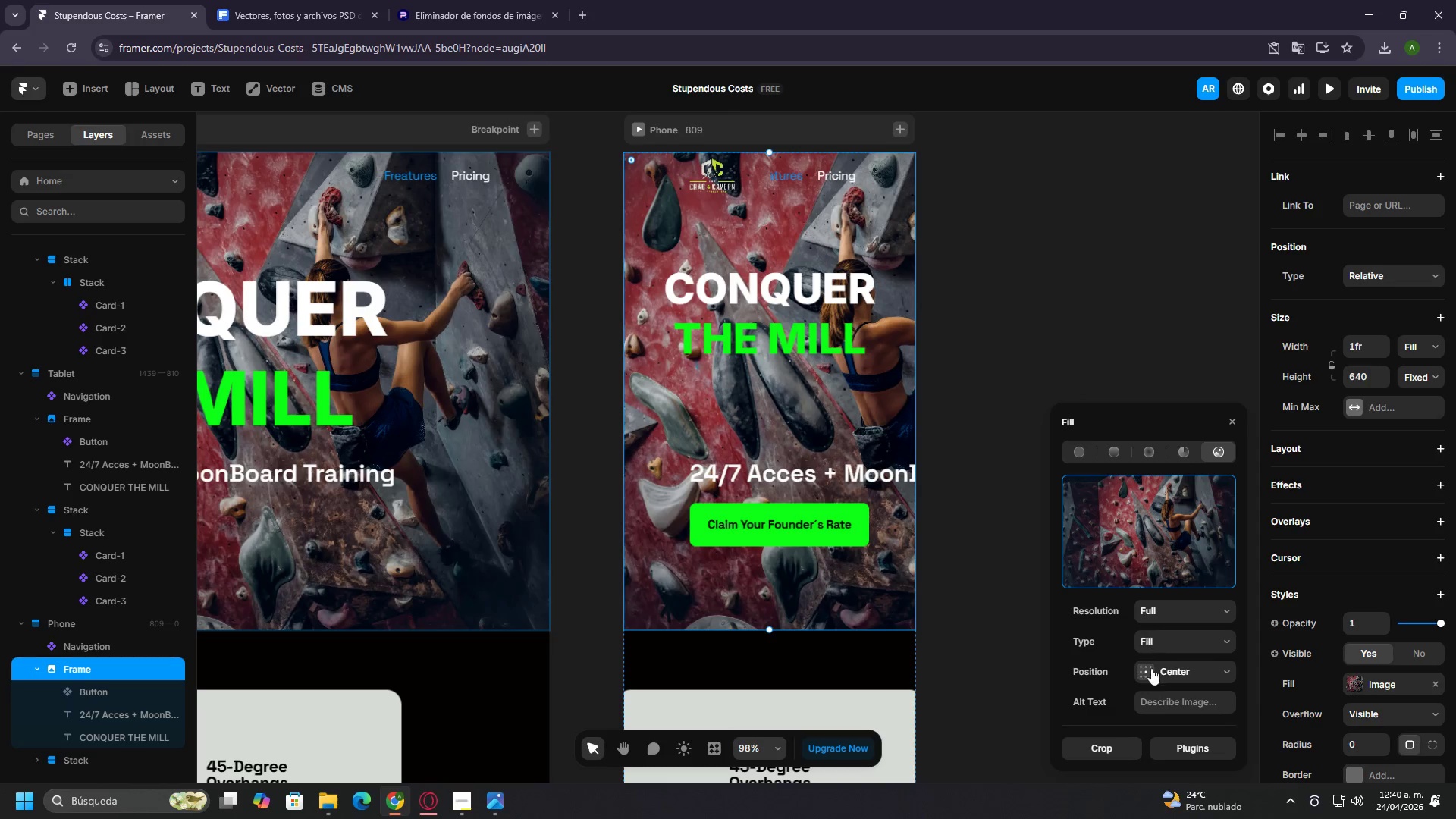 
left_click([1109, 759])
 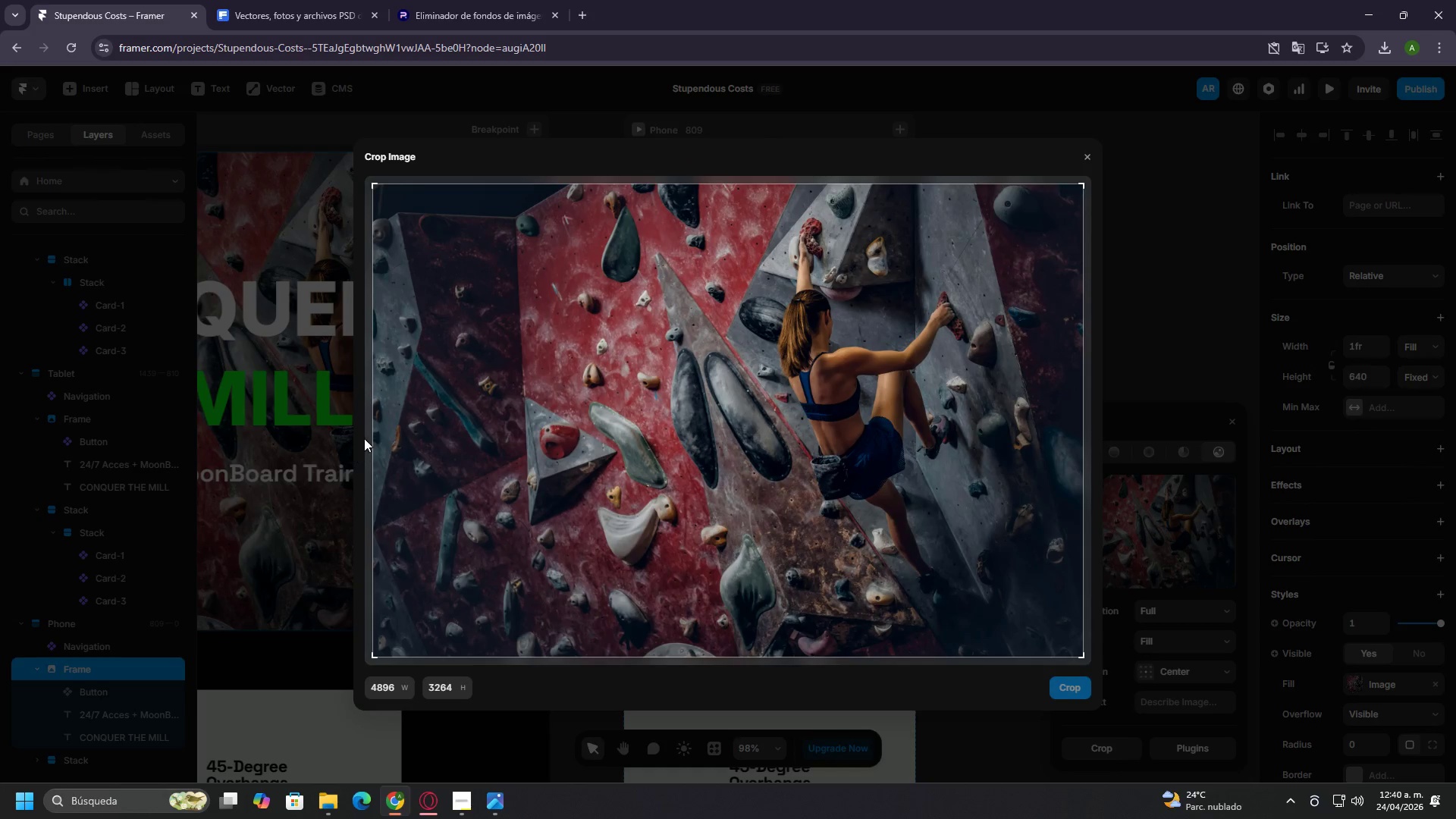 
left_click_drag(start_coordinate=[373, 438], to_coordinate=[501, 441])
 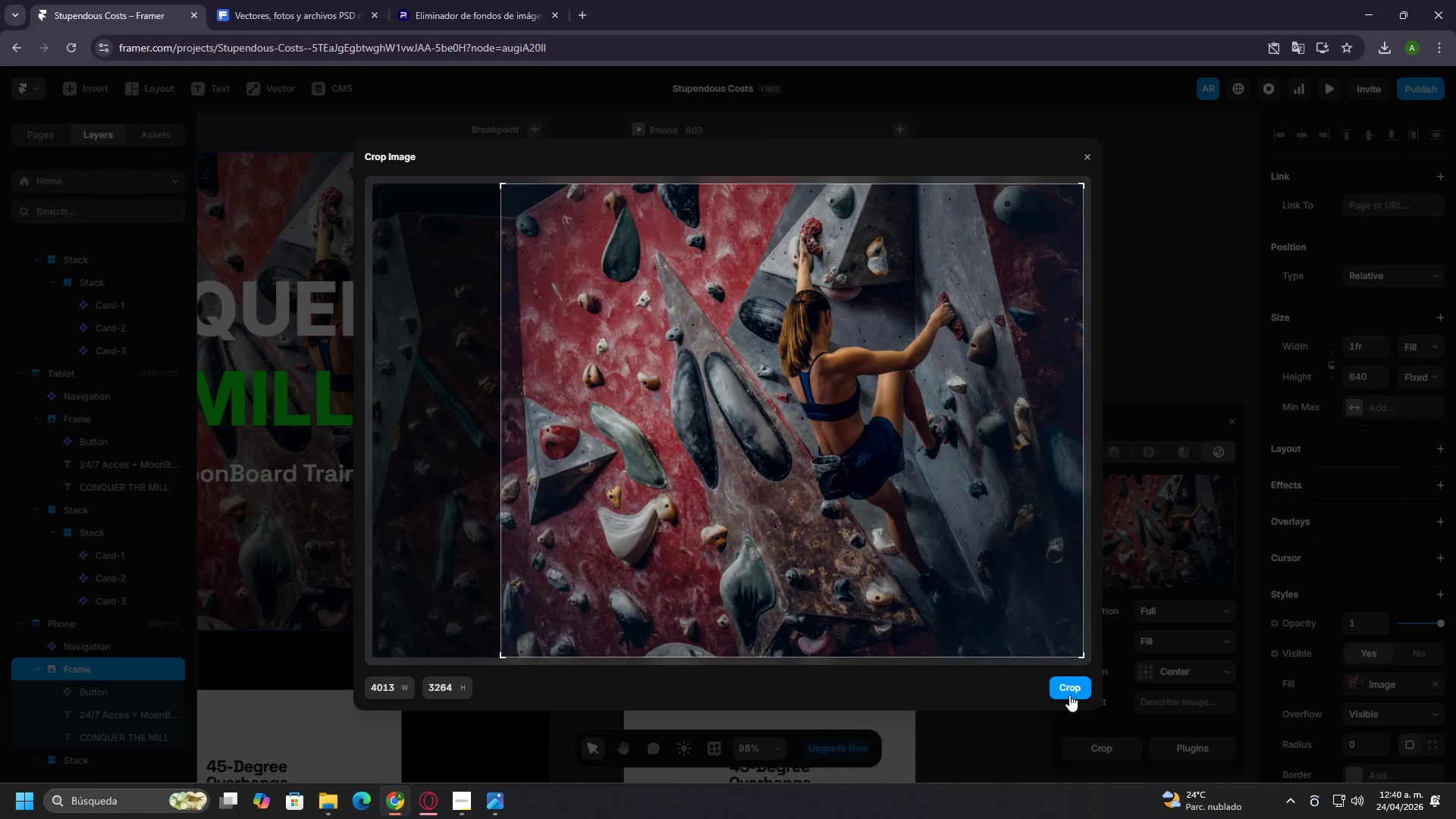 
left_click([1071, 695])
 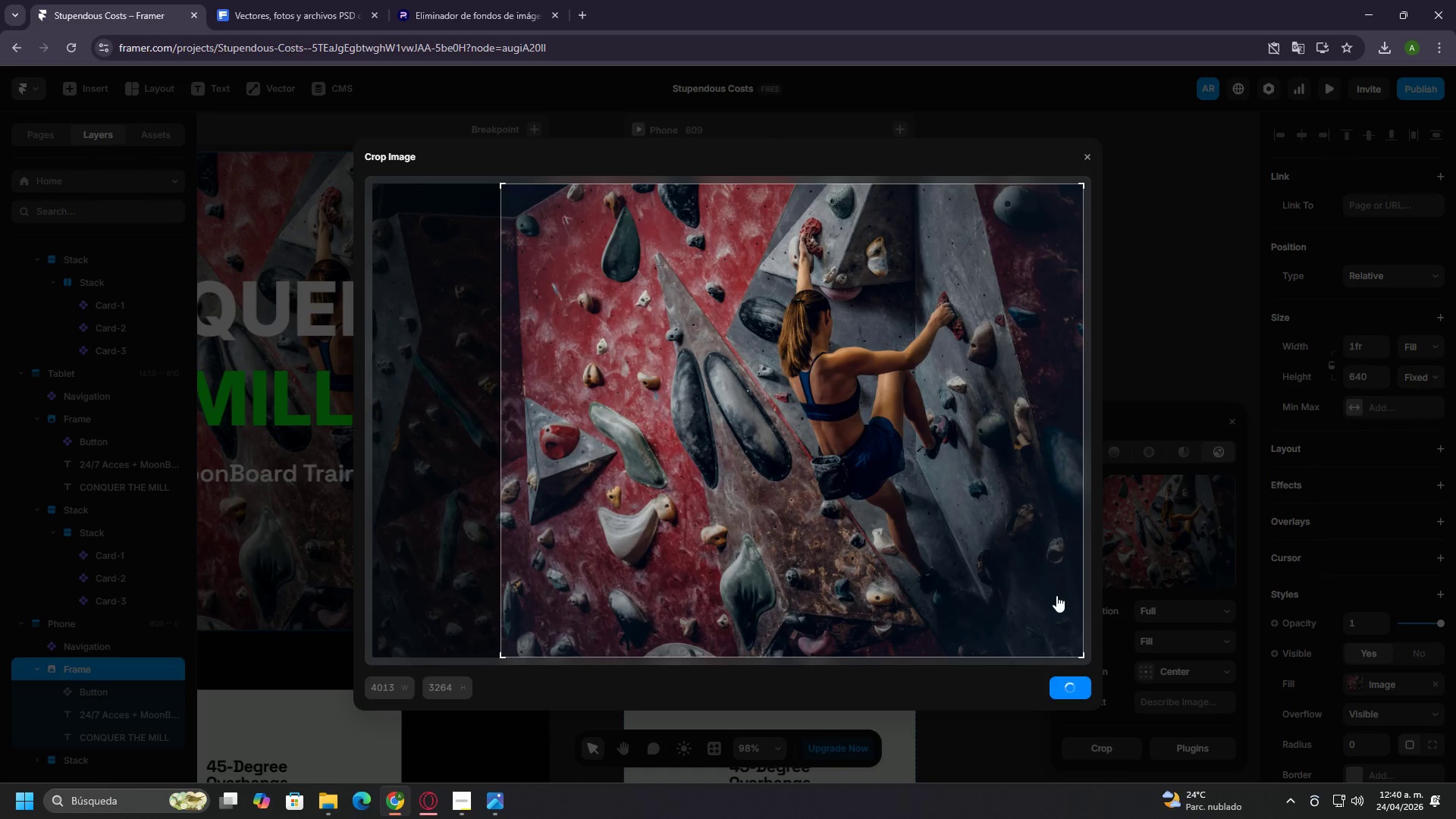 
mouse_move([1106, 440])
 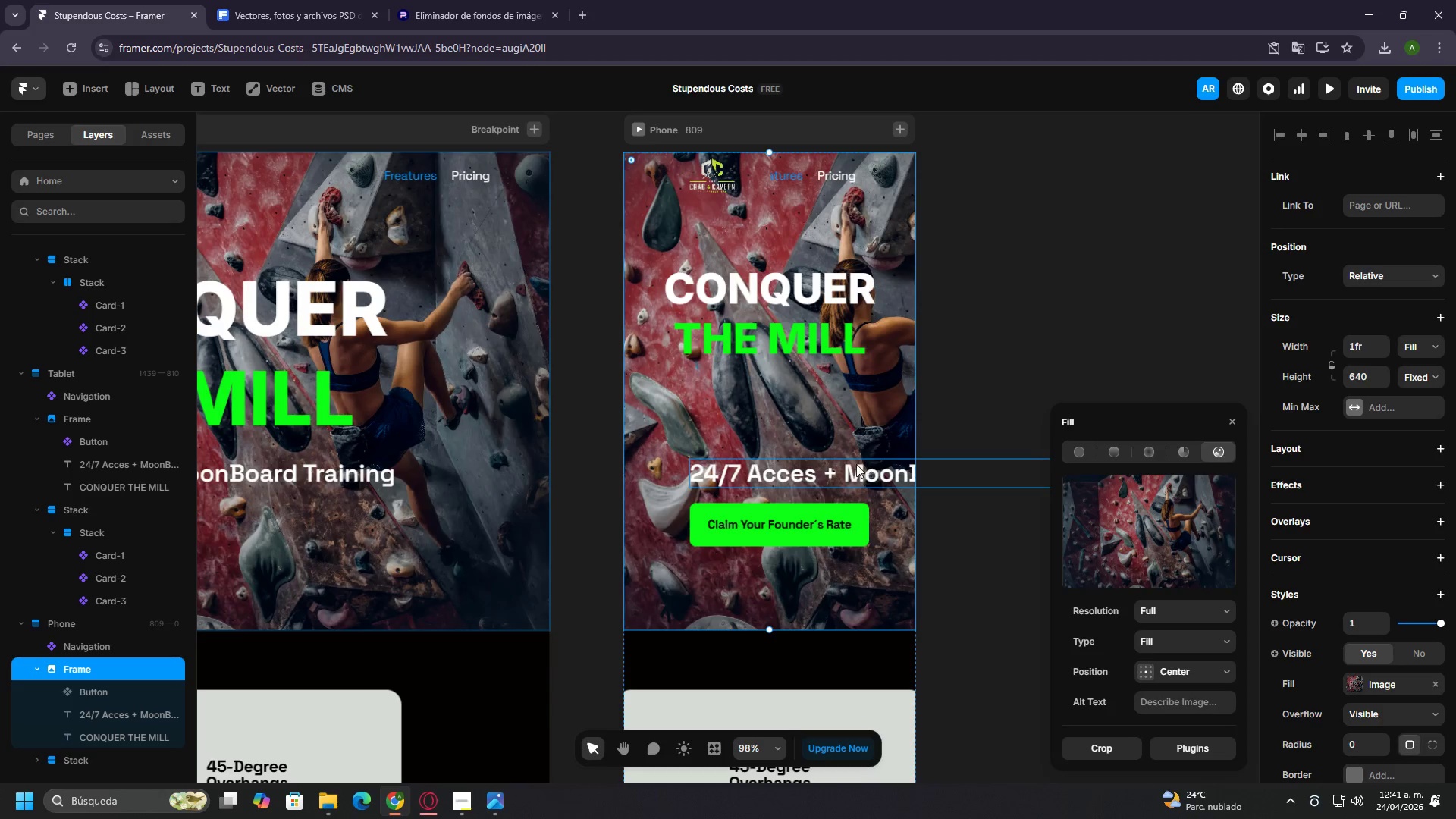 
left_click_drag(start_coordinate=[848, 466], to_coordinate=[1425, 471])
 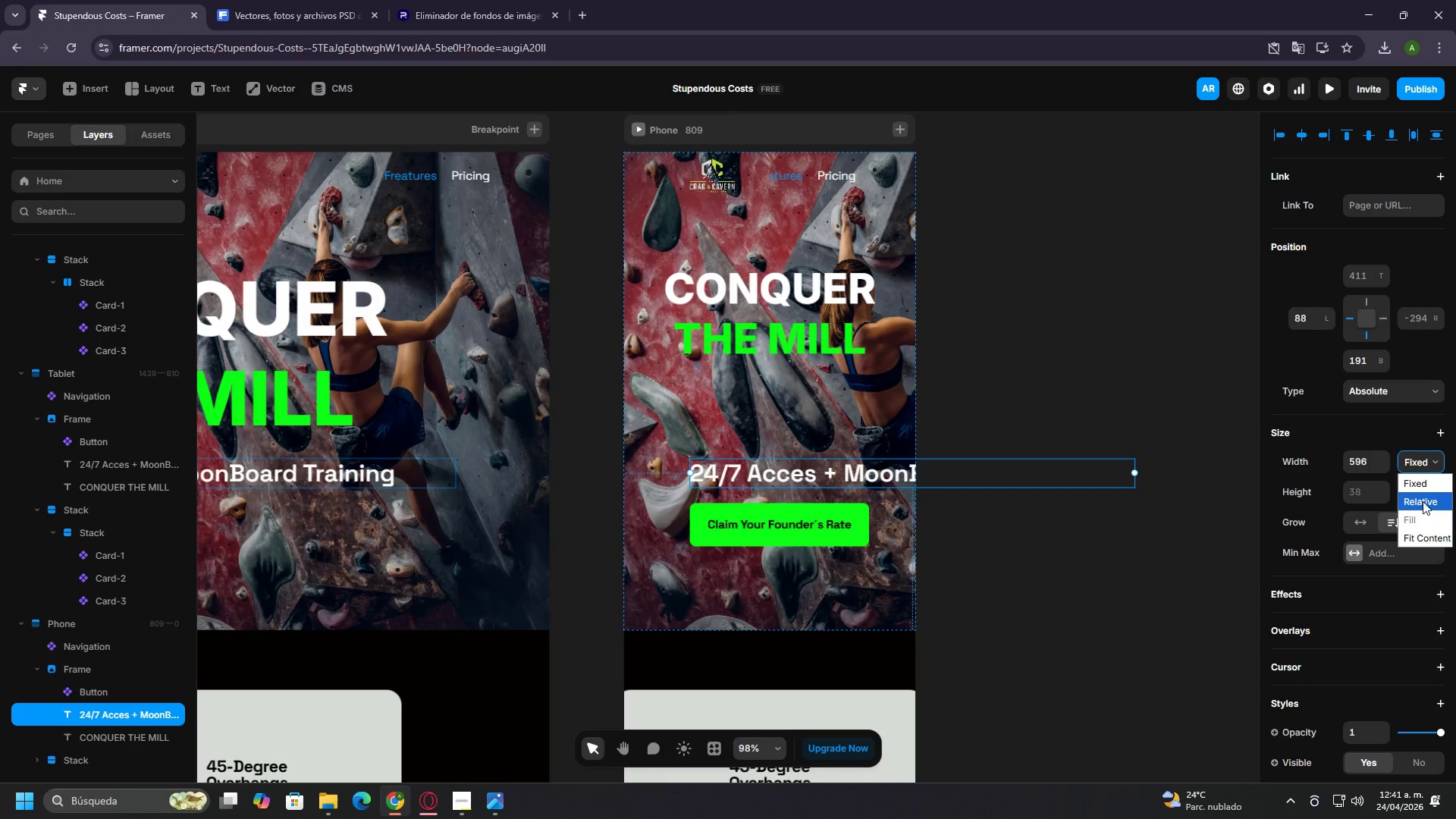 
scroll: coordinate [1424, 315], scroll_direction: up, amount: 5.0
 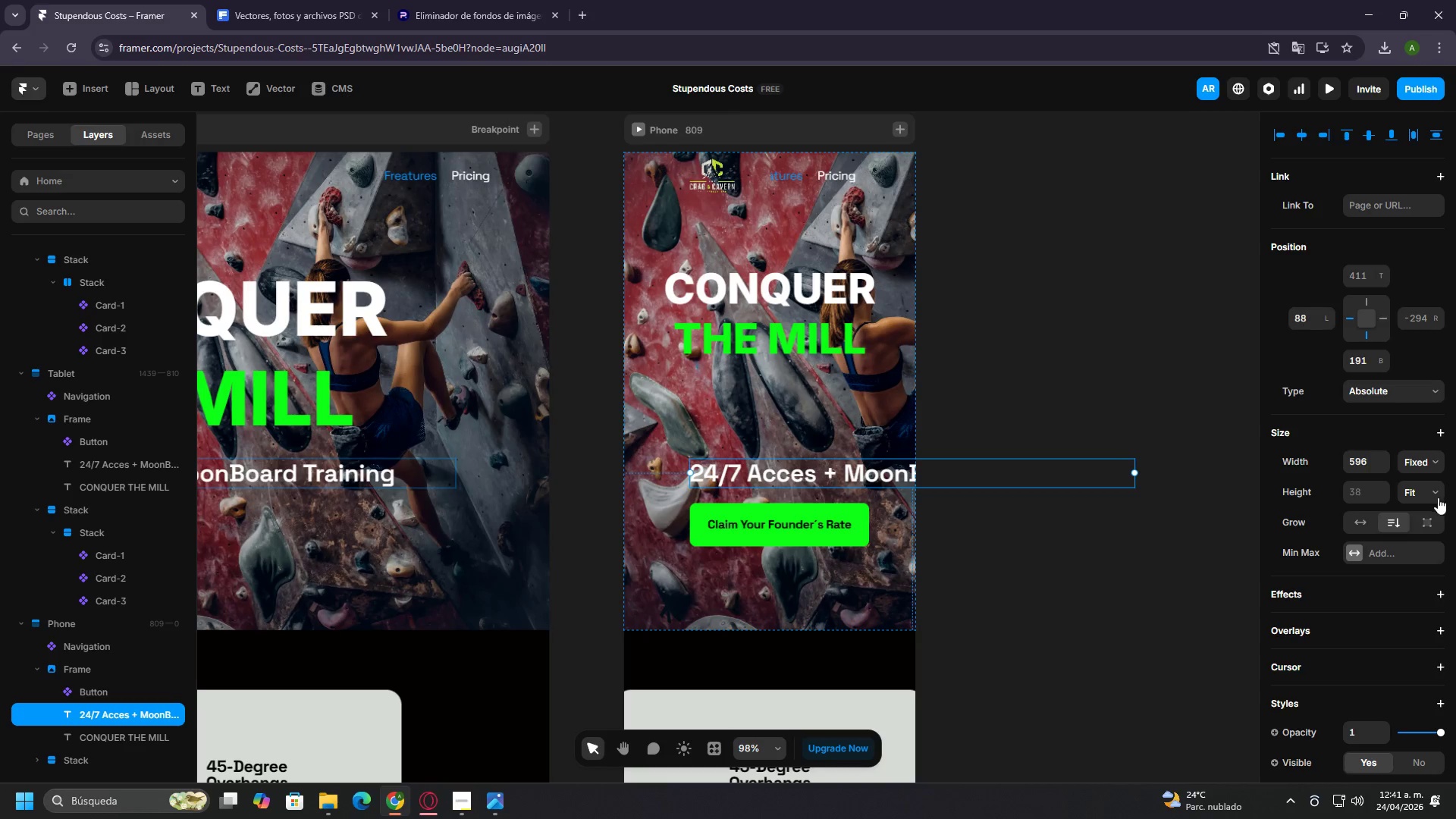 
left_click([1425, 471])
 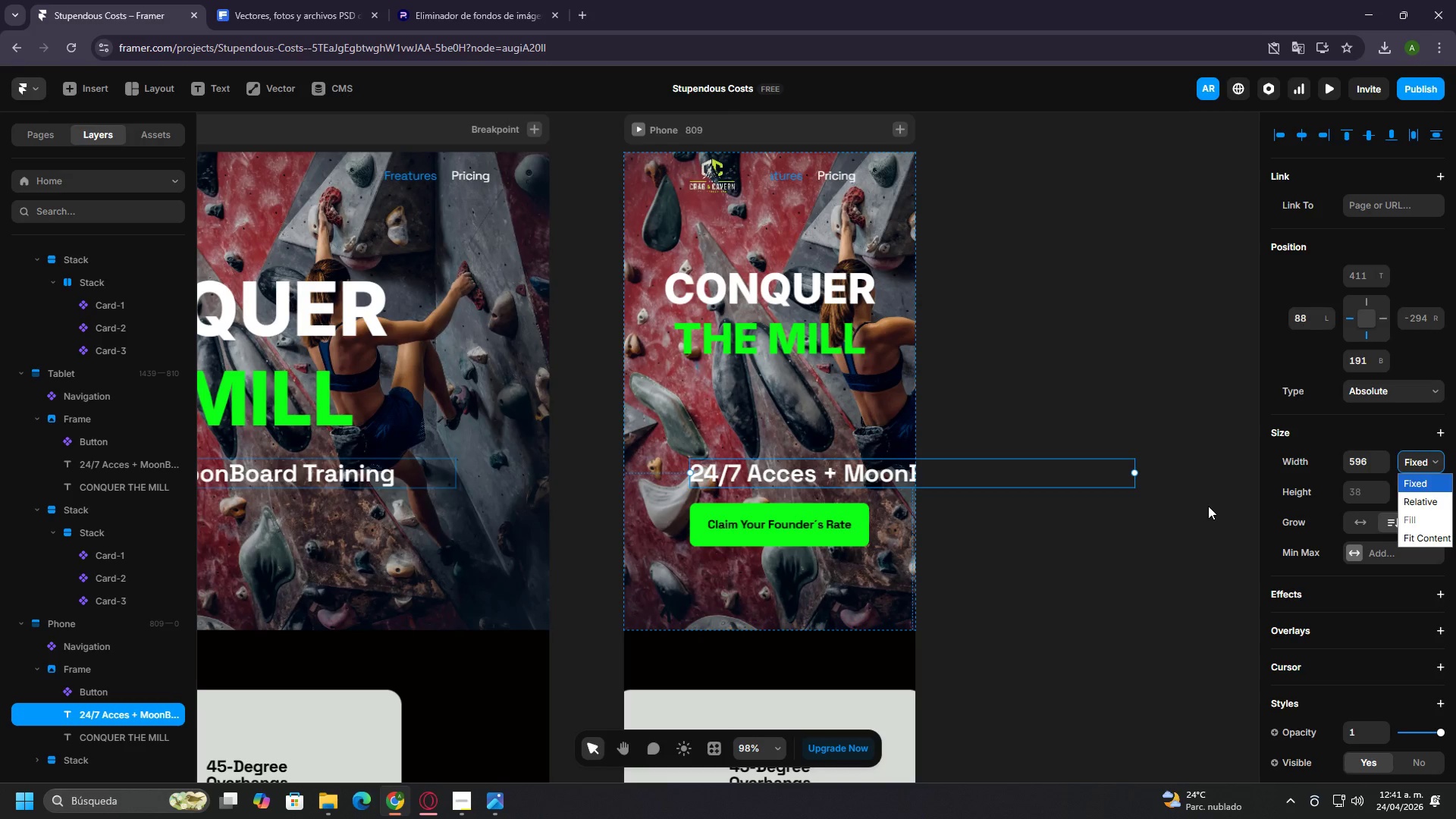 
scroll: coordinate [1316, 519], scroll_direction: down, amount: 8.0
 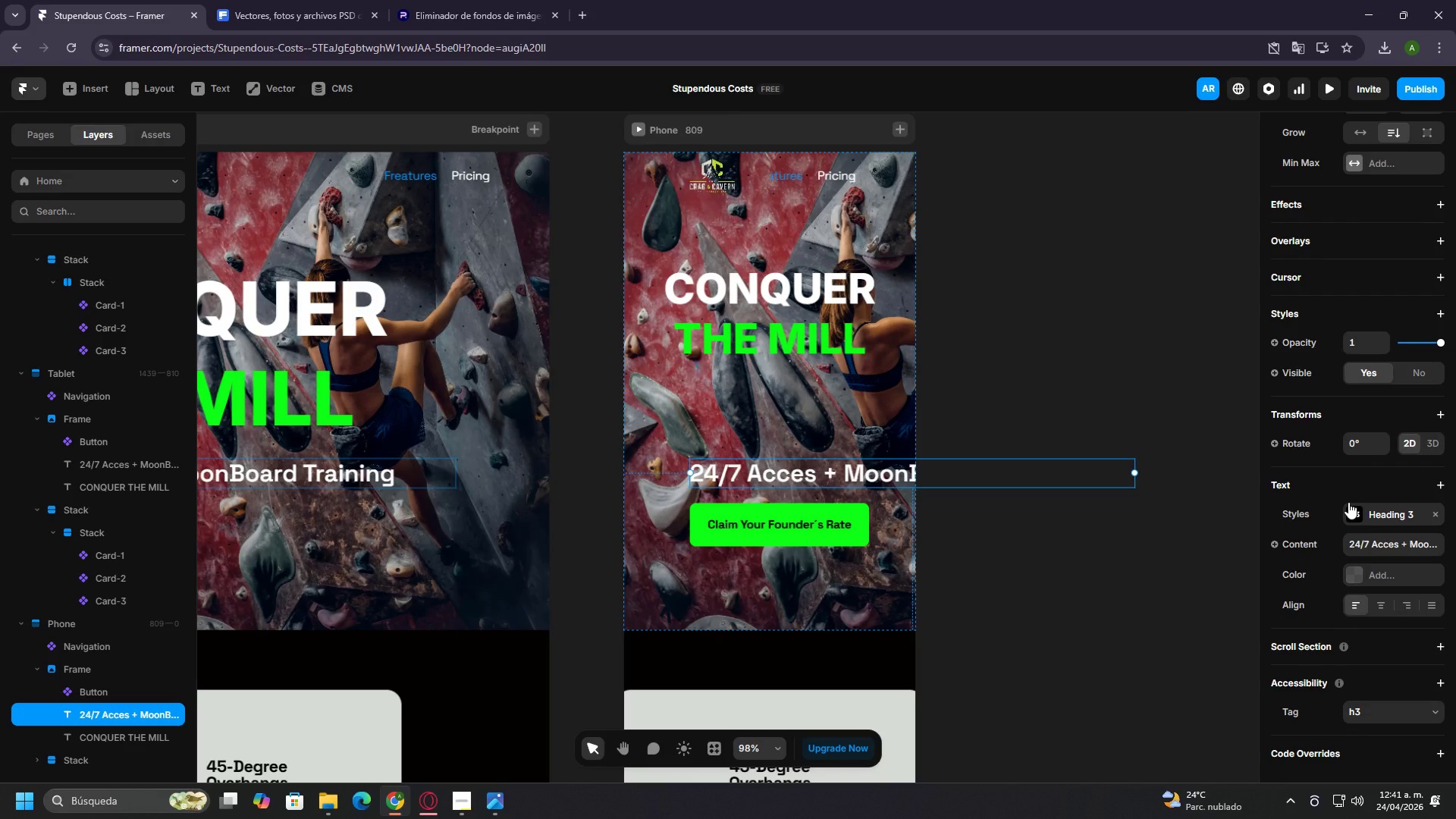 
left_click([1354, 513])
 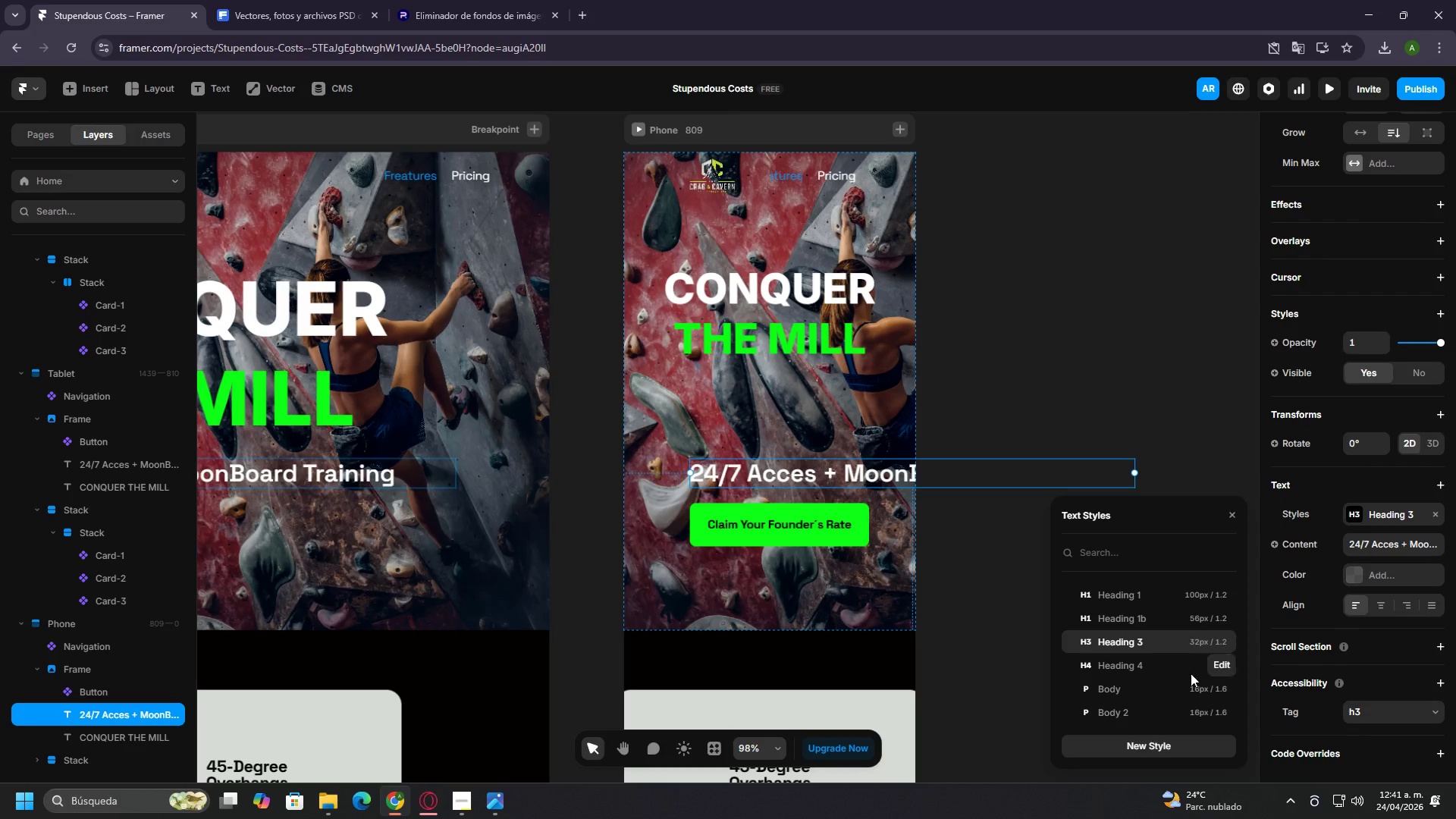 
left_click([1175, 739])
 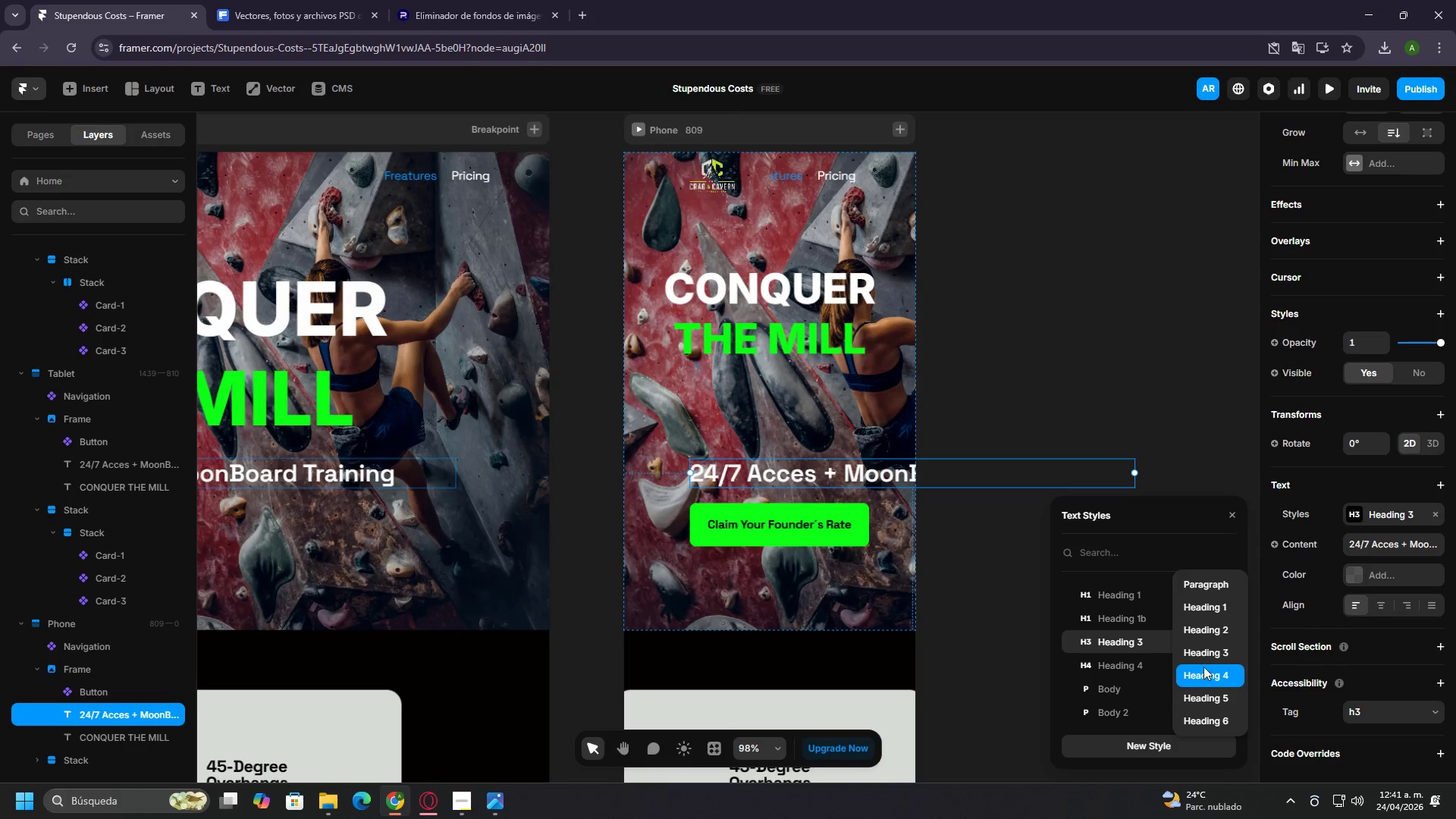 
left_click([1201, 658])
 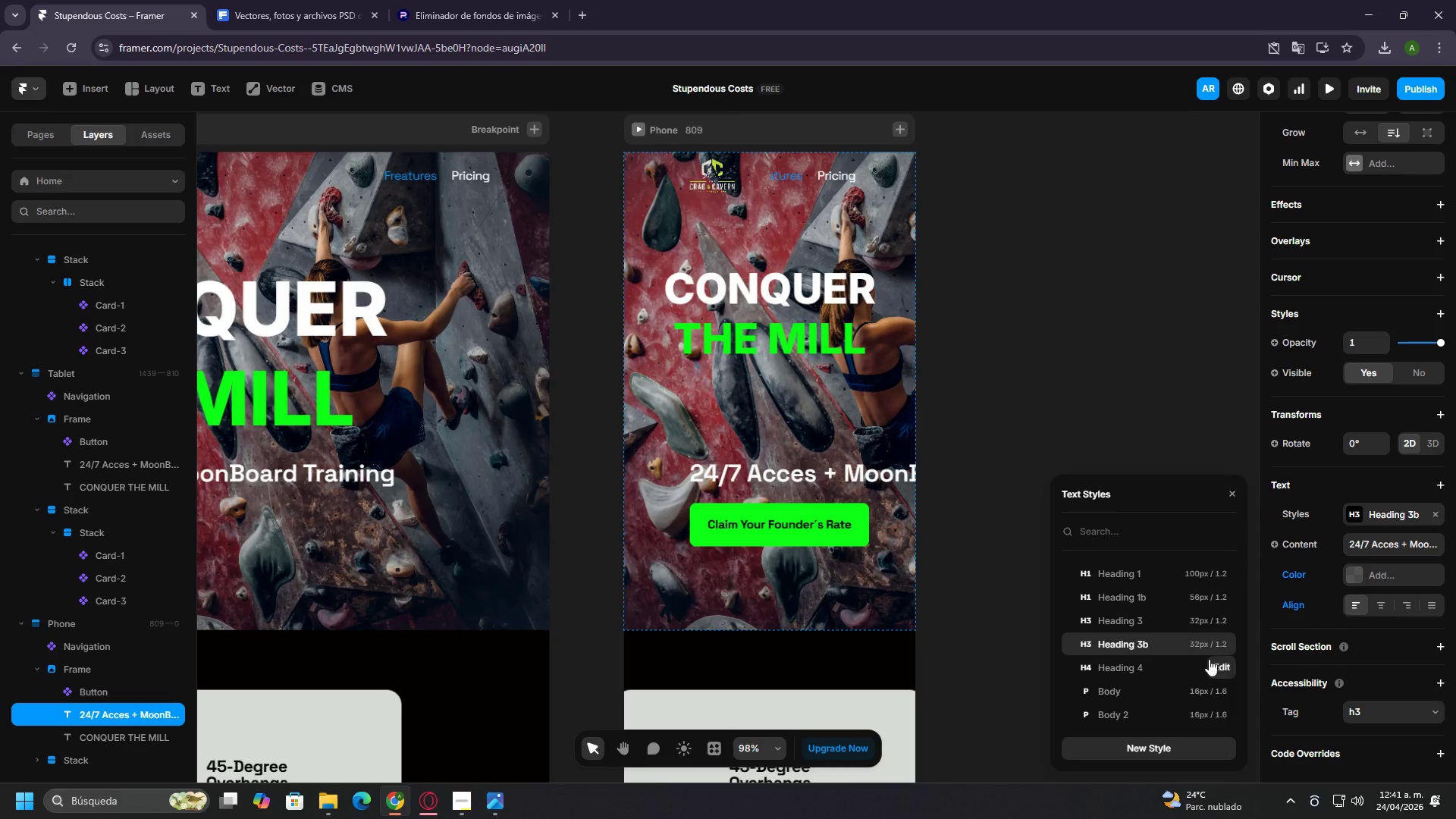 
left_click([1229, 643])
 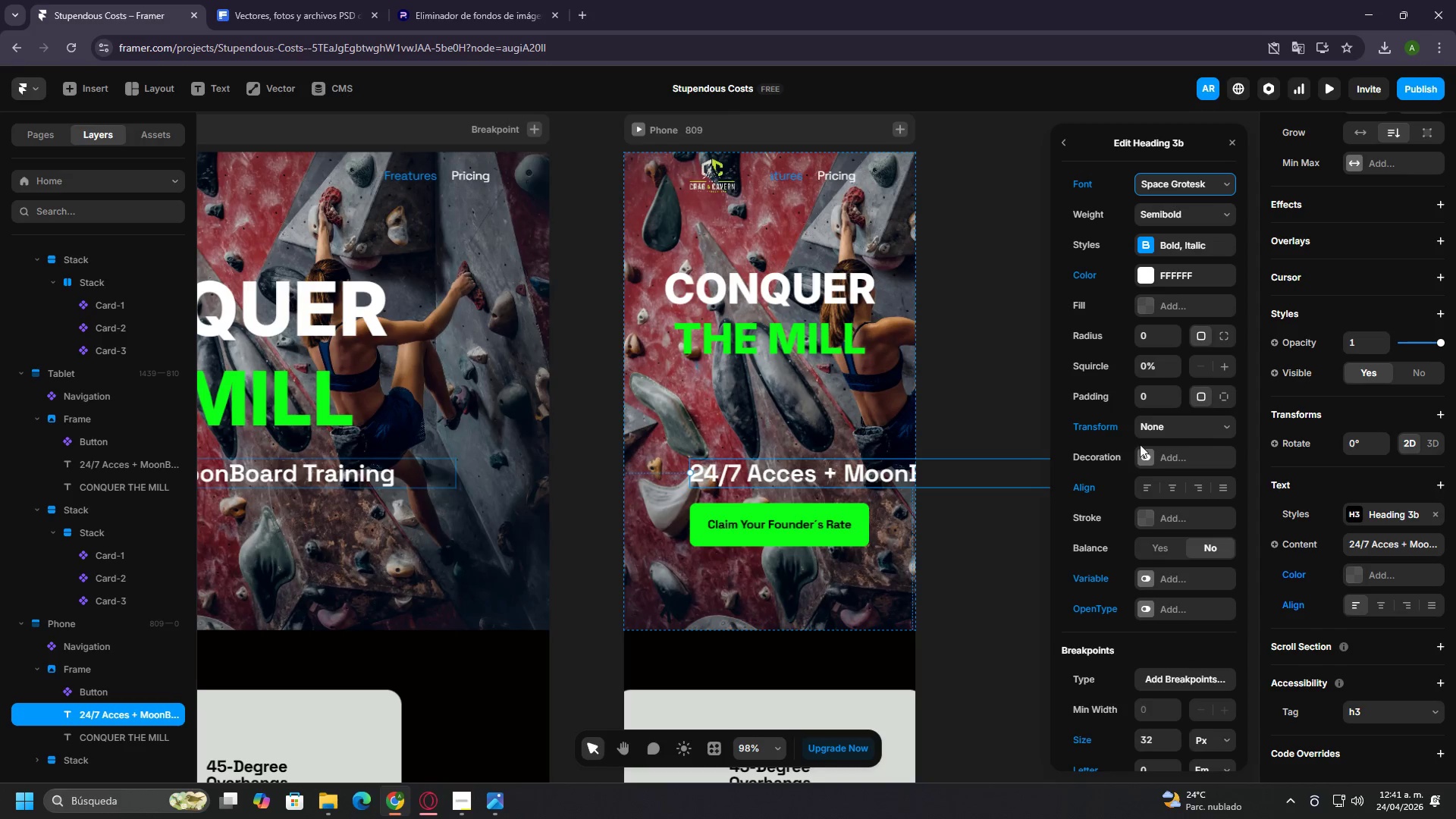 
scroll: coordinate [1185, 640], scroll_direction: down, amount: 4.0
 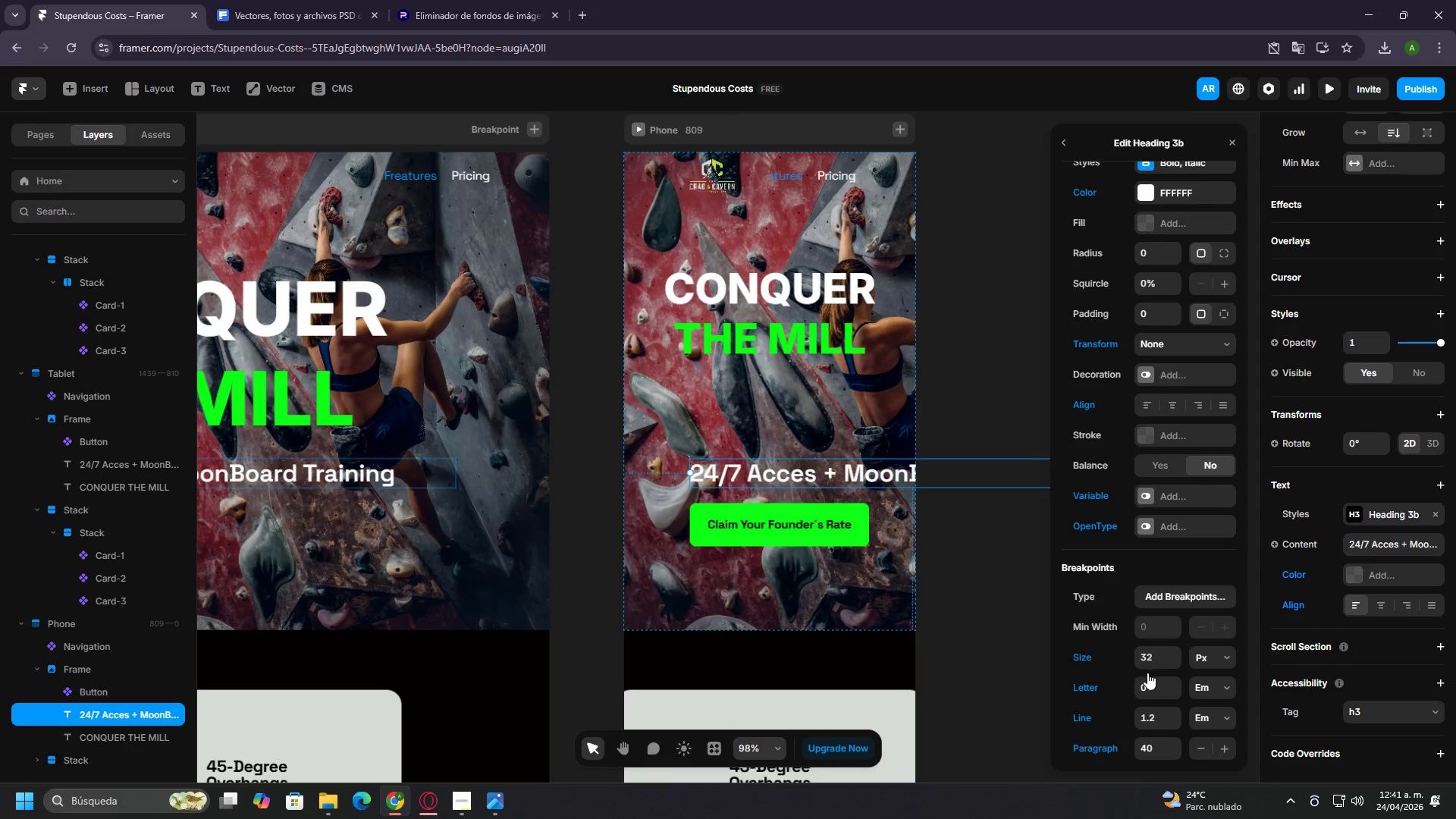 
left_click([1147, 662])
 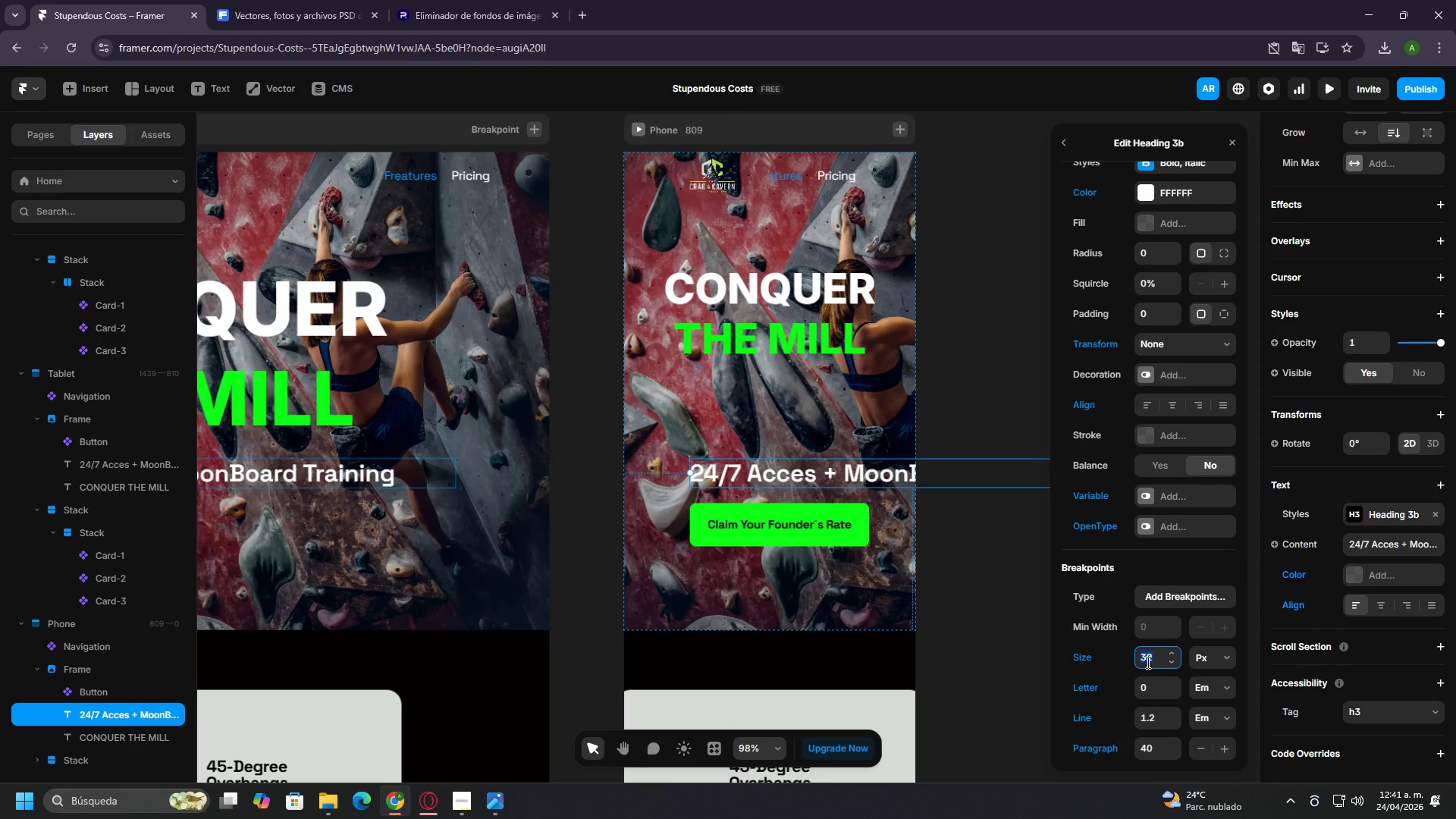 
type(24)
 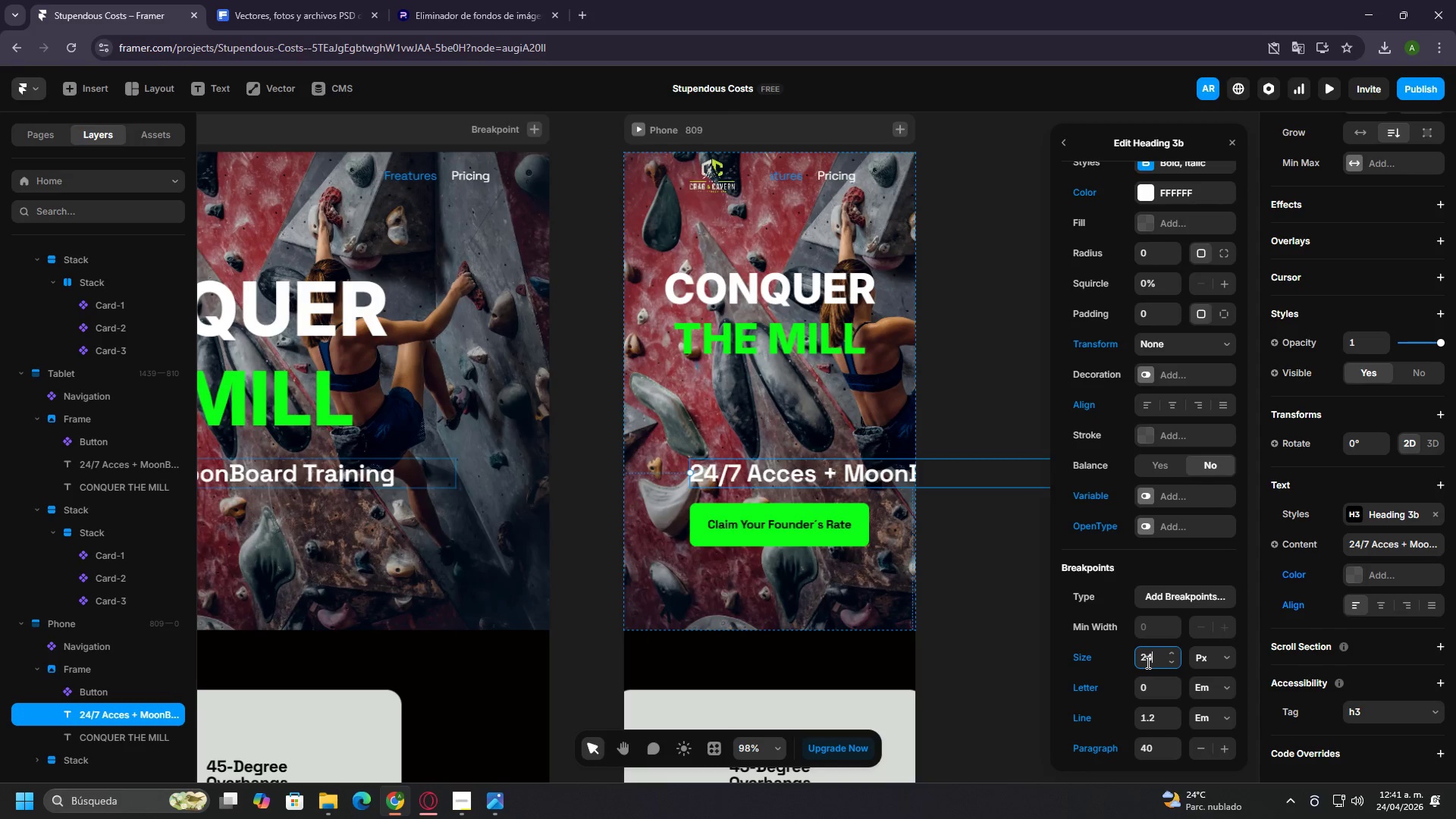 
key(Enter)
 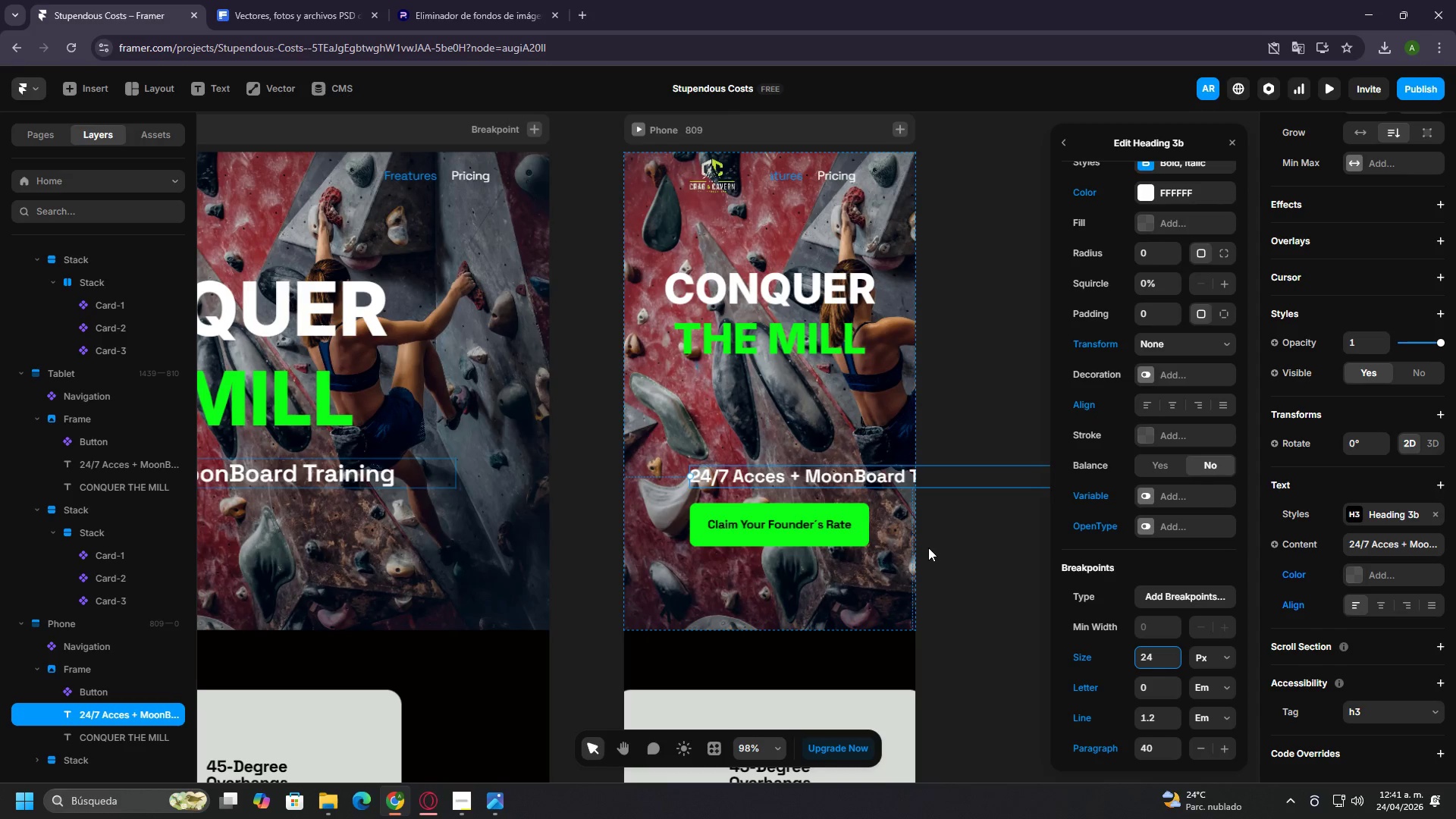 
left_click([990, 546])
 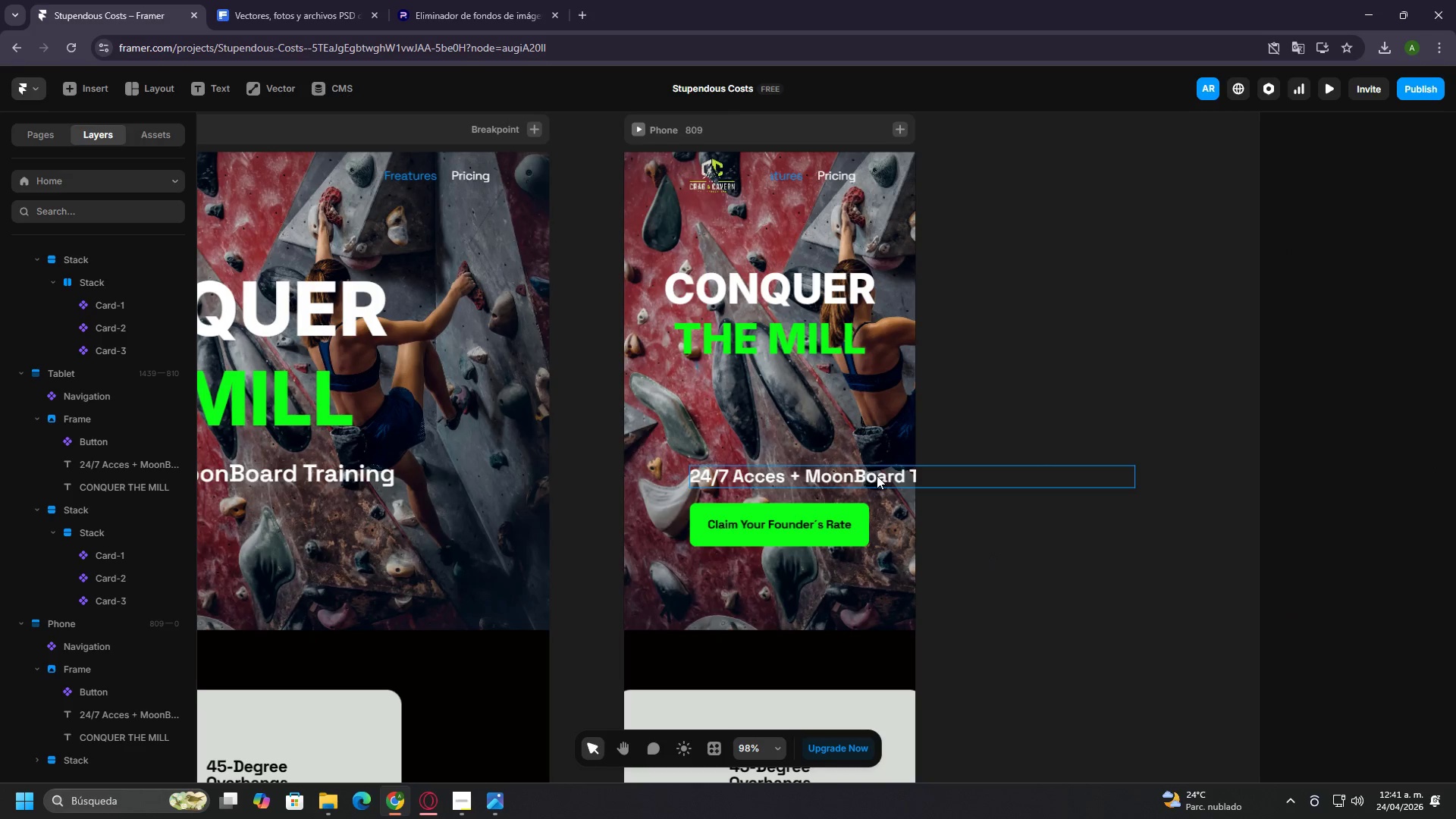 
left_click([870, 477])
 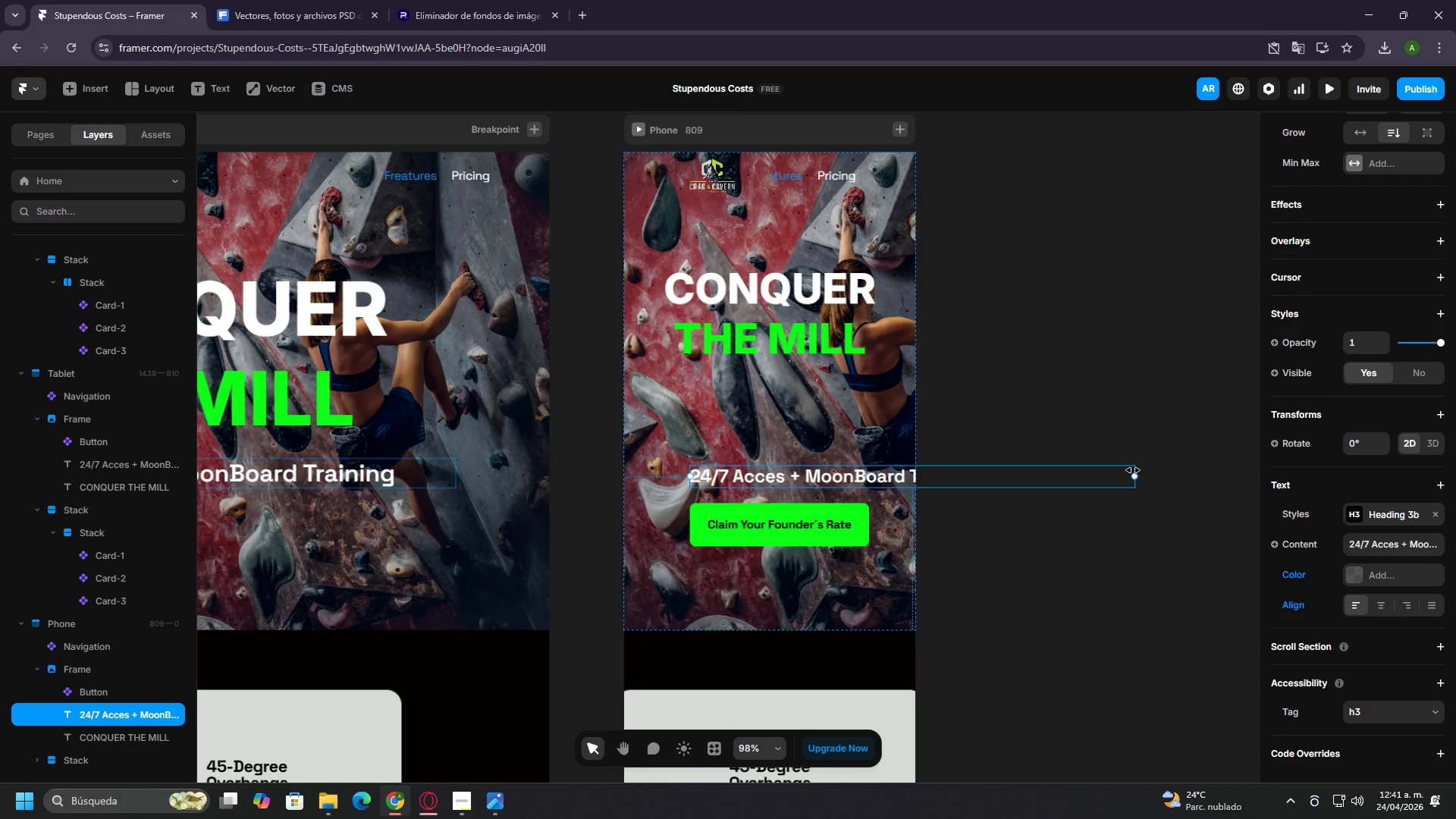 
left_click_drag(start_coordinate=[1136, 474], to_coordinate=[855, 454])
 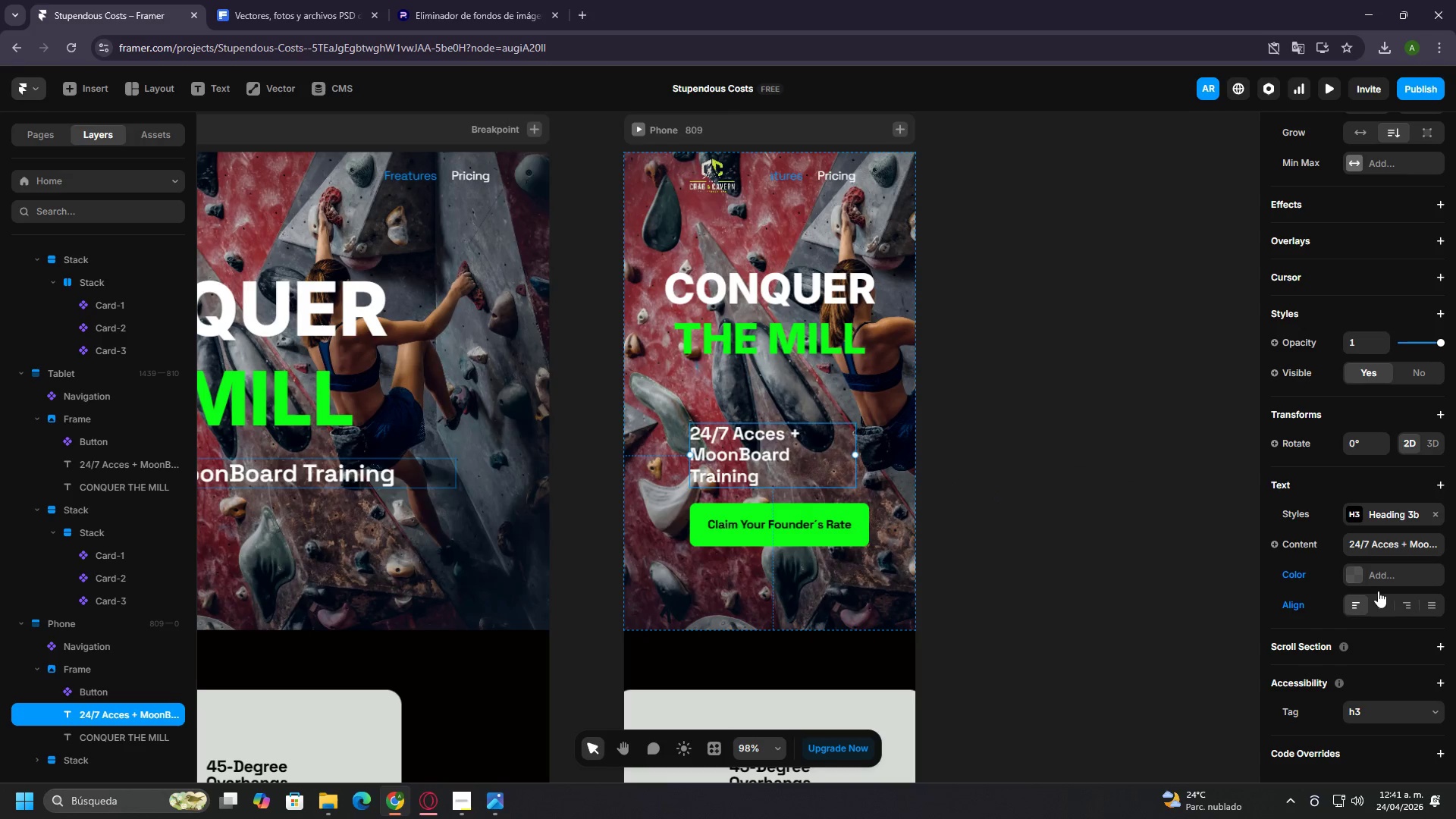 
left_click([1379, 598])
 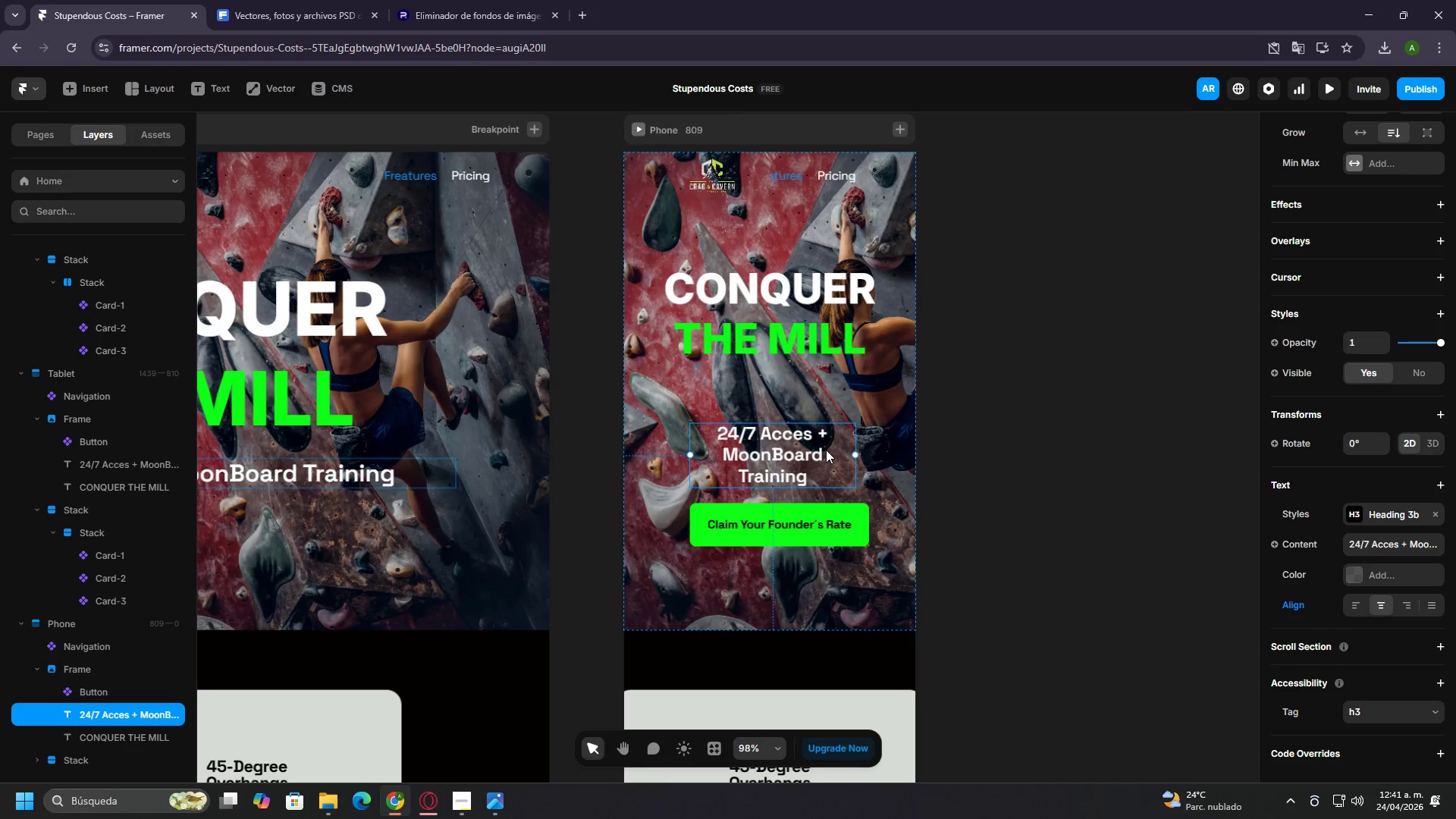 
left_click_drag(start_coordinate=[798, 446], to_coordinate=[802, 416])
 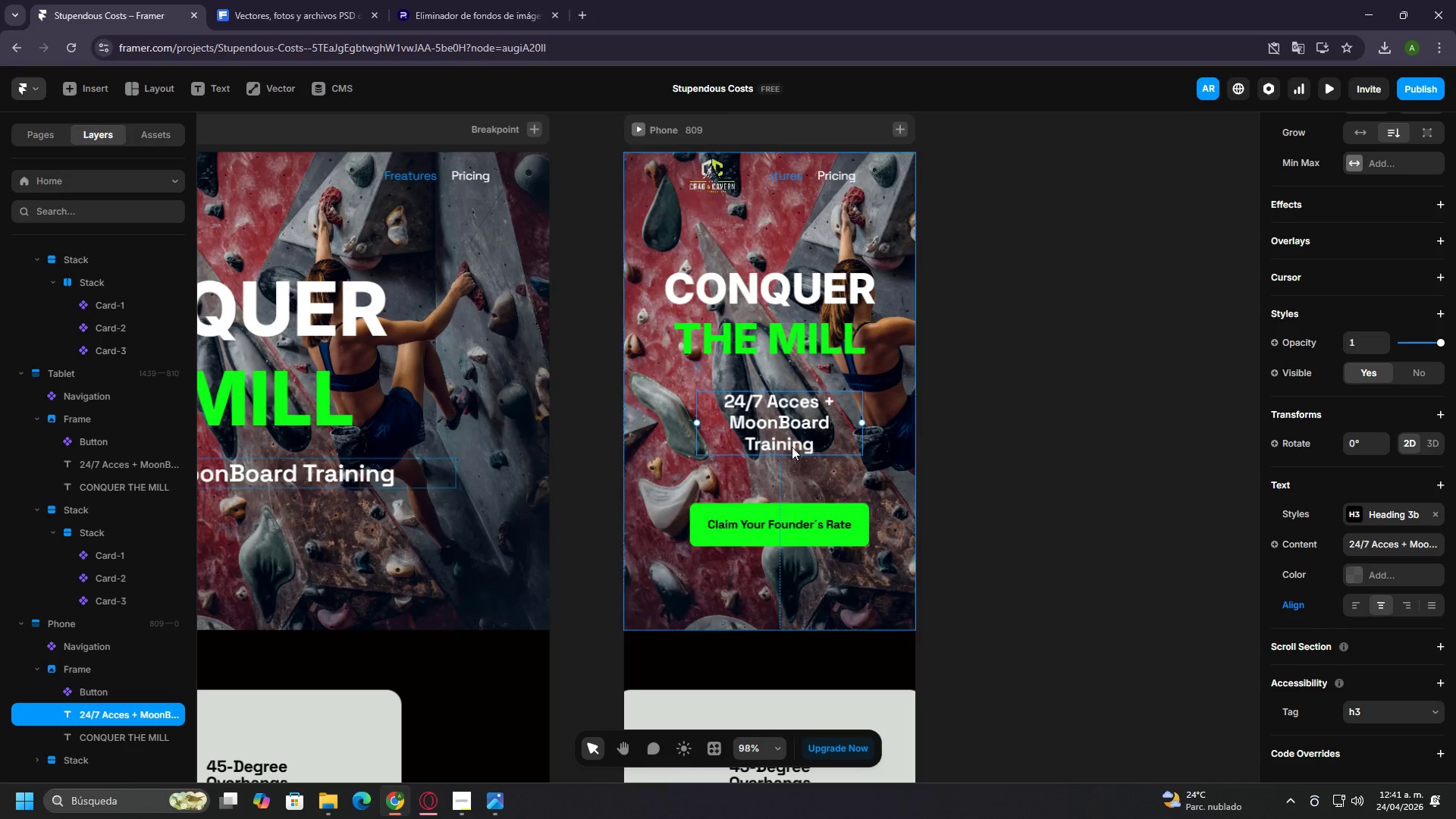 
left_click_drag(start_coordinate=[790, 416], to_coordinate=[790, 435])
 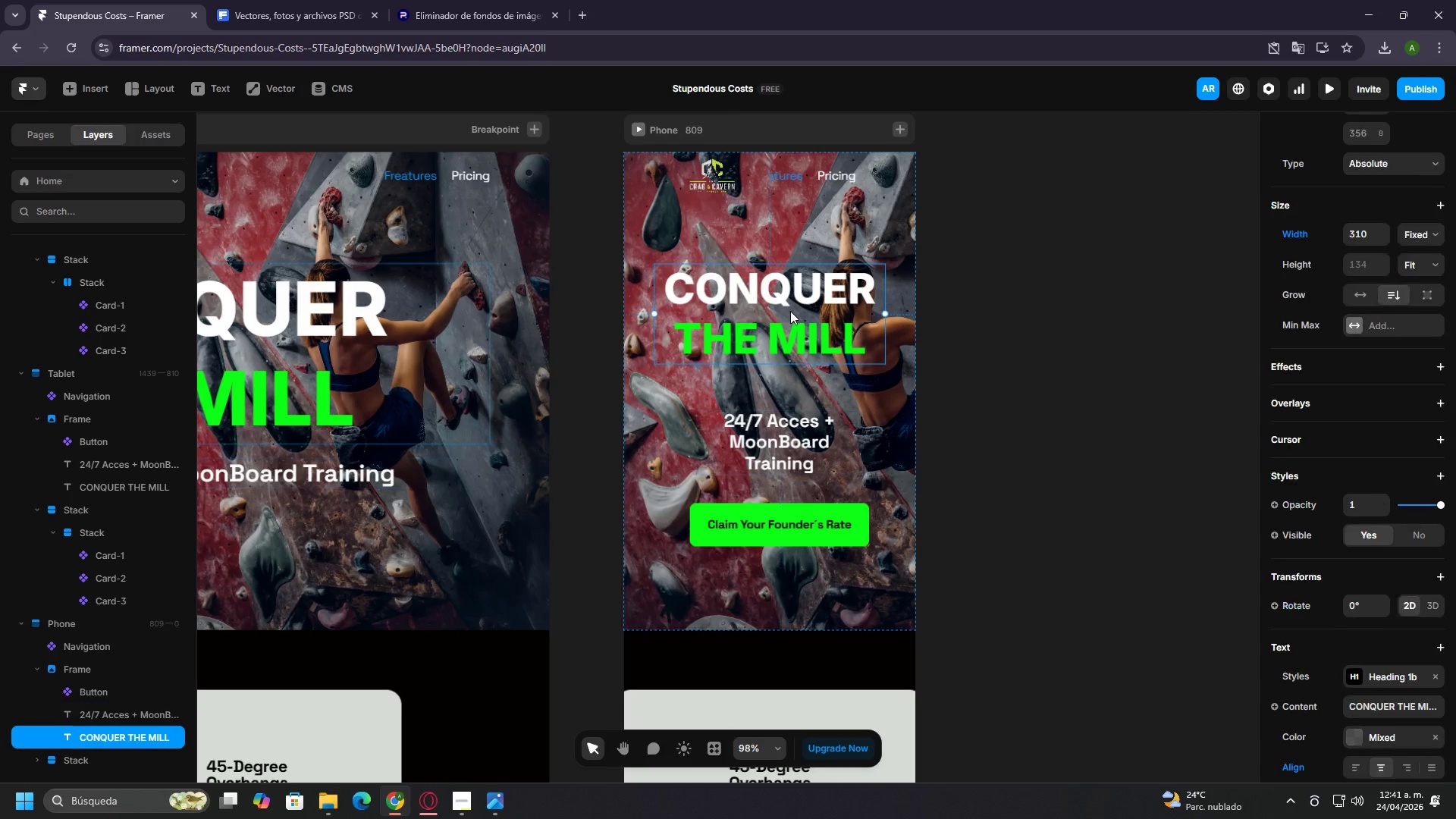 
left_click_drag(start_coordinate=[790, 311], to_coordinate=[789, 328])
 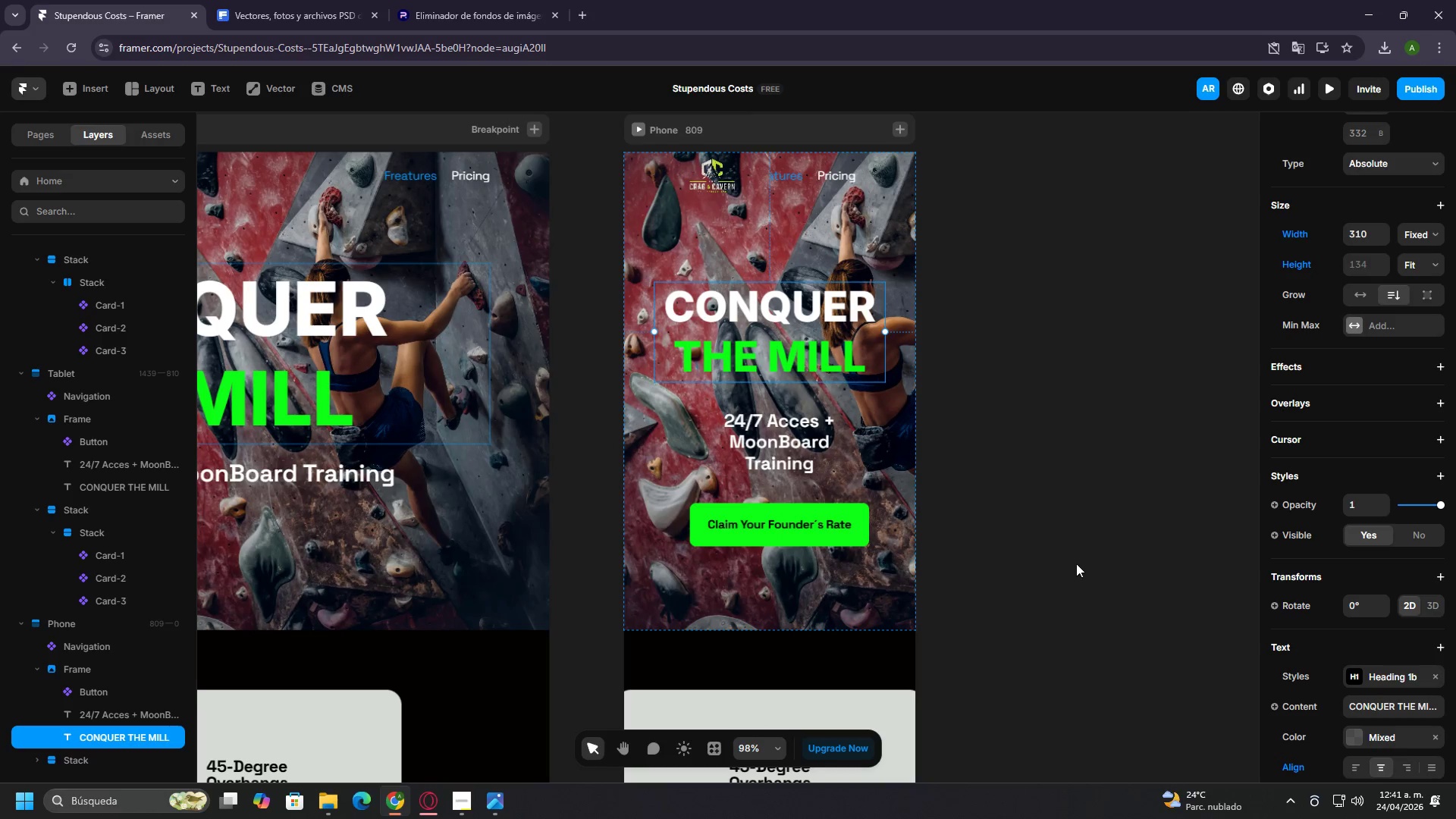 
left_click([1078, 563])
 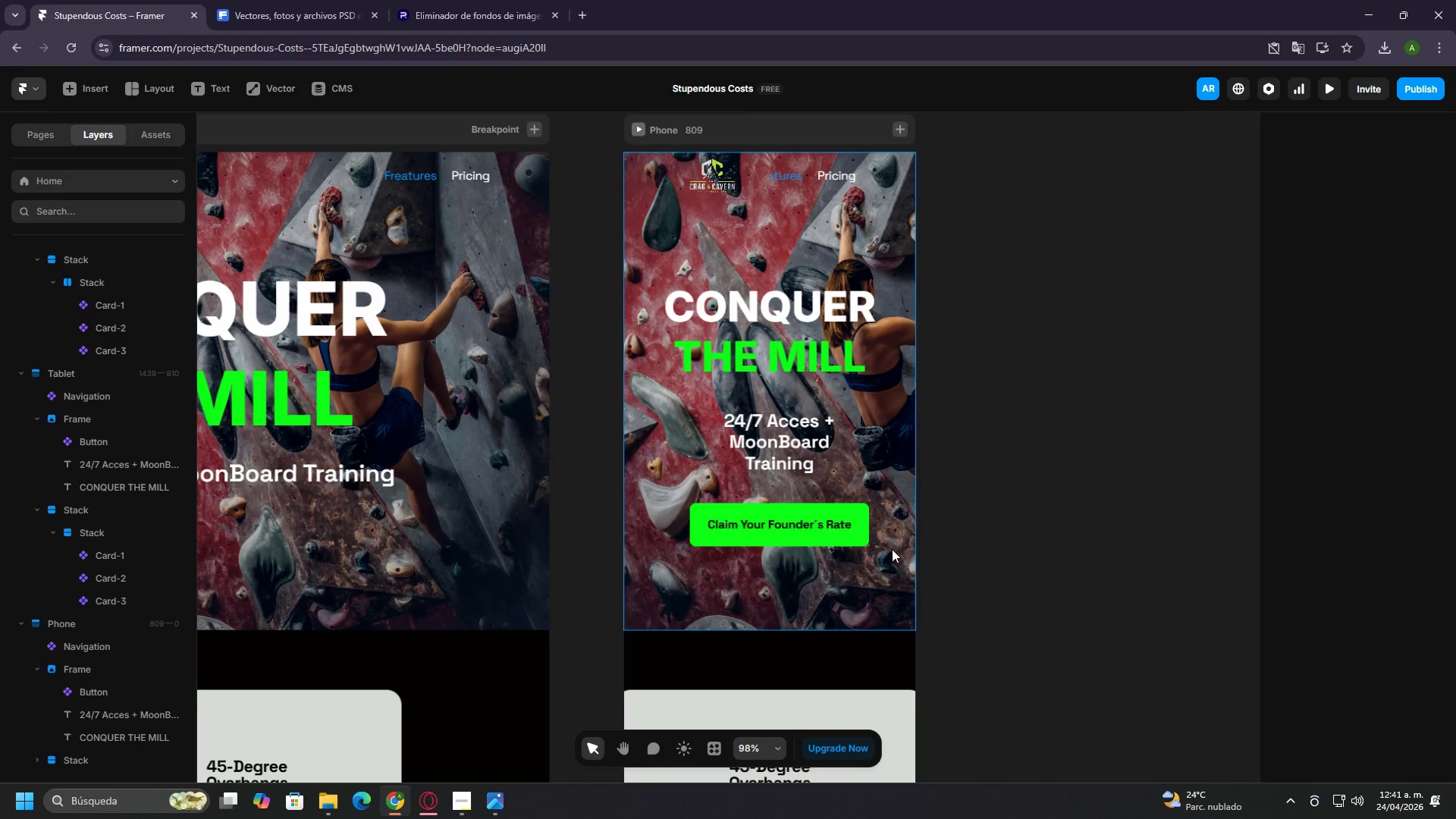 
left_click([889, 580])
 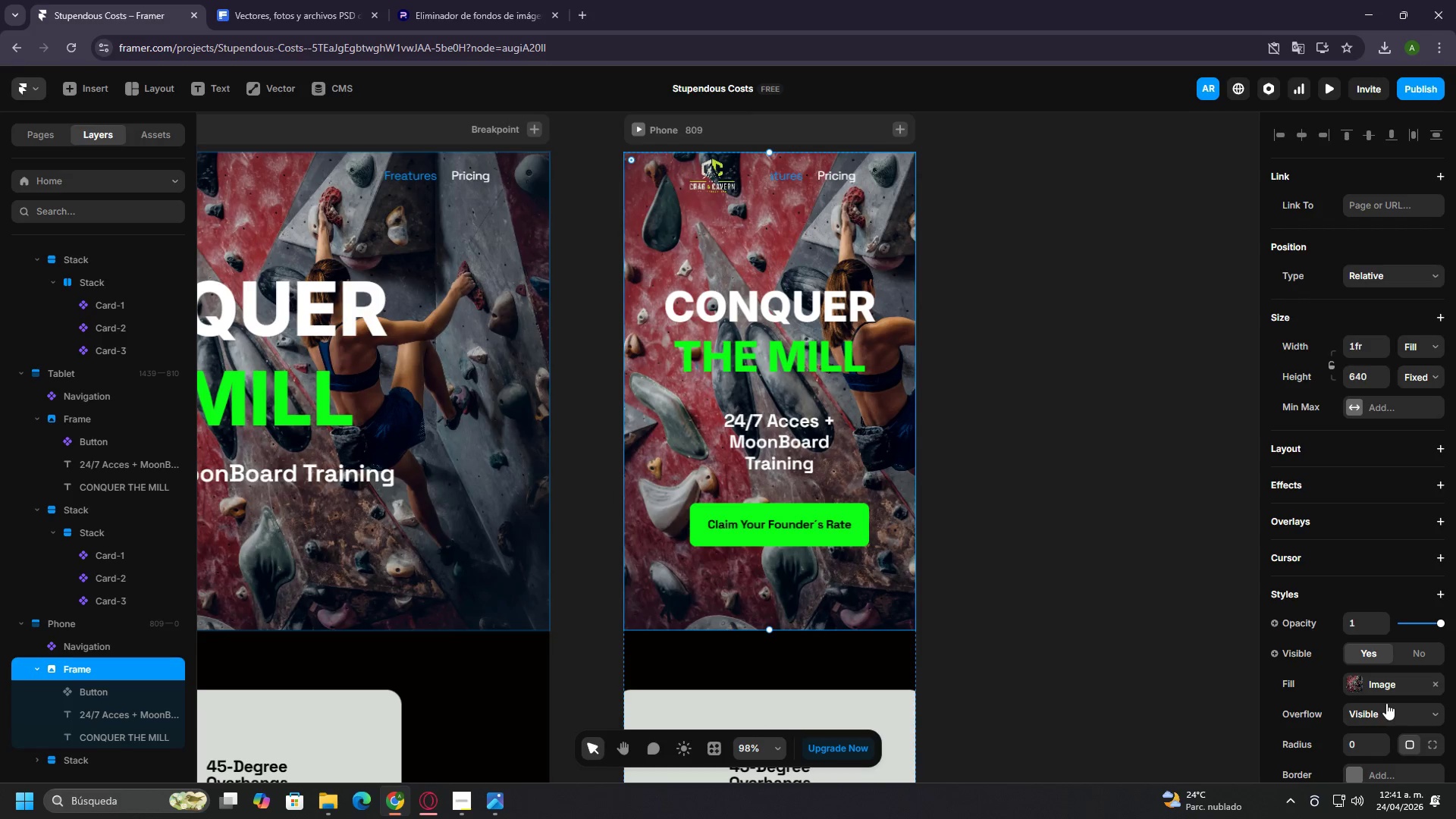 
left_click([1378, 690])
 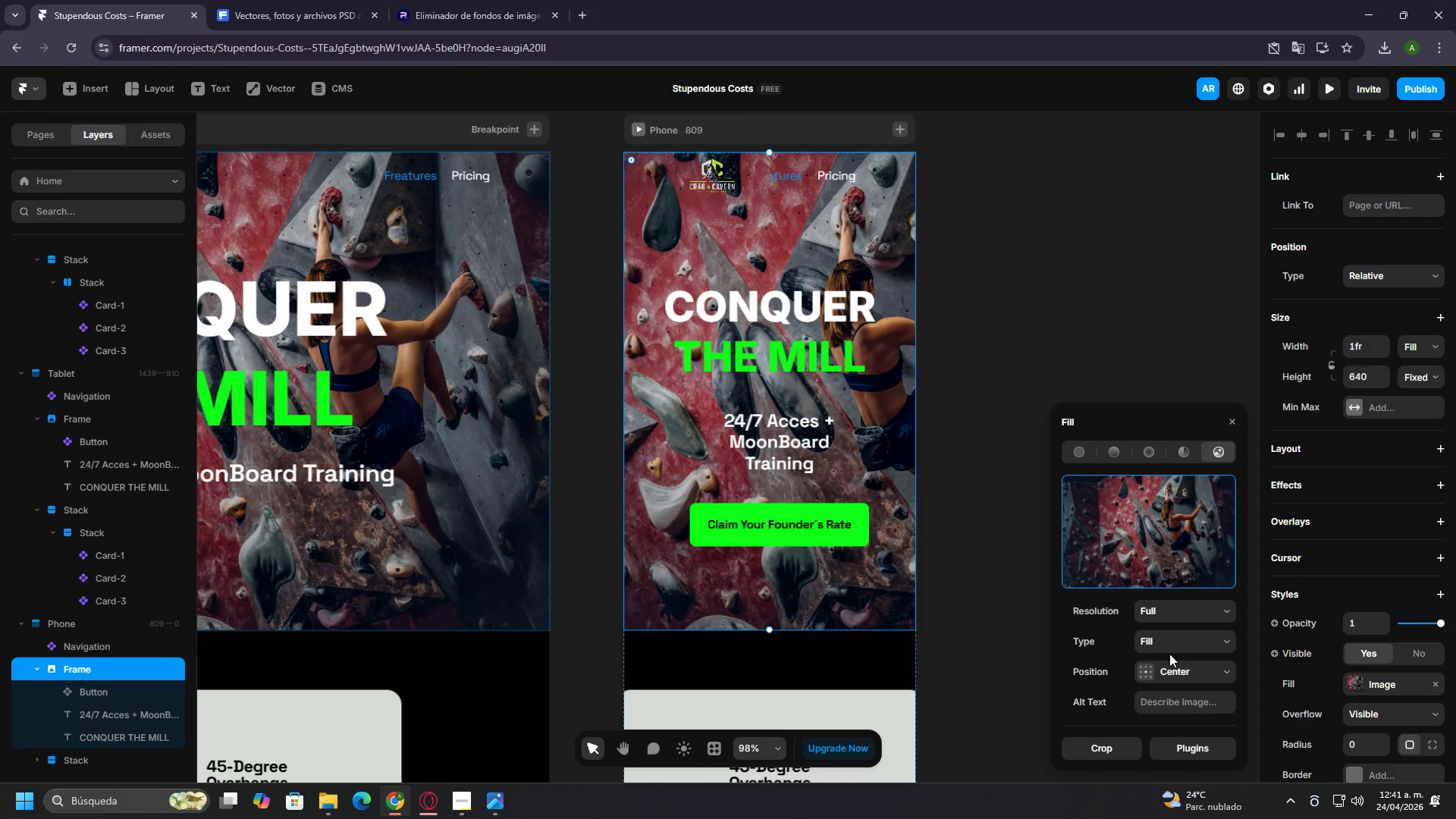 
left_click([1181, 670])
 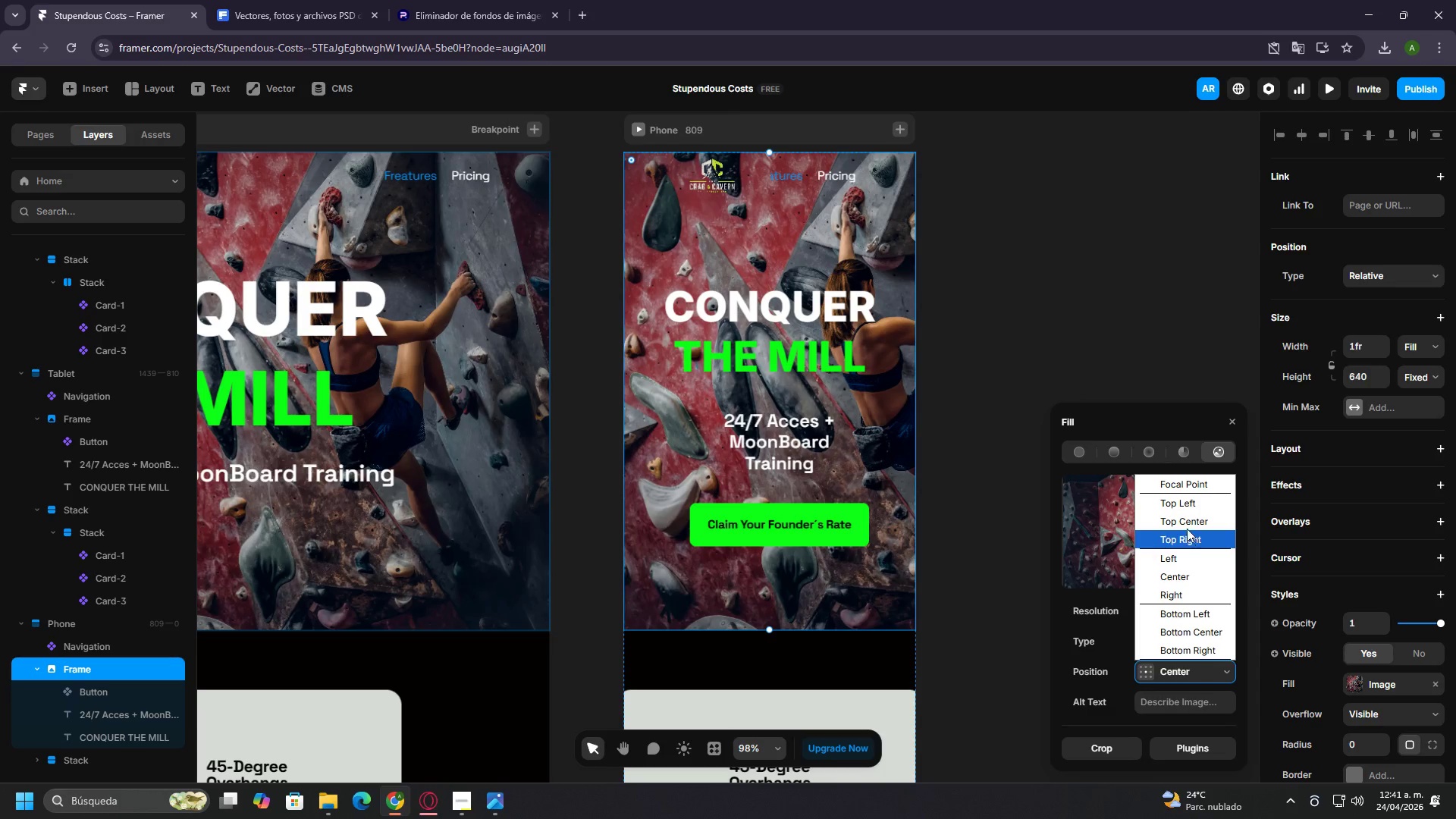 
left_click([1187, 528])
 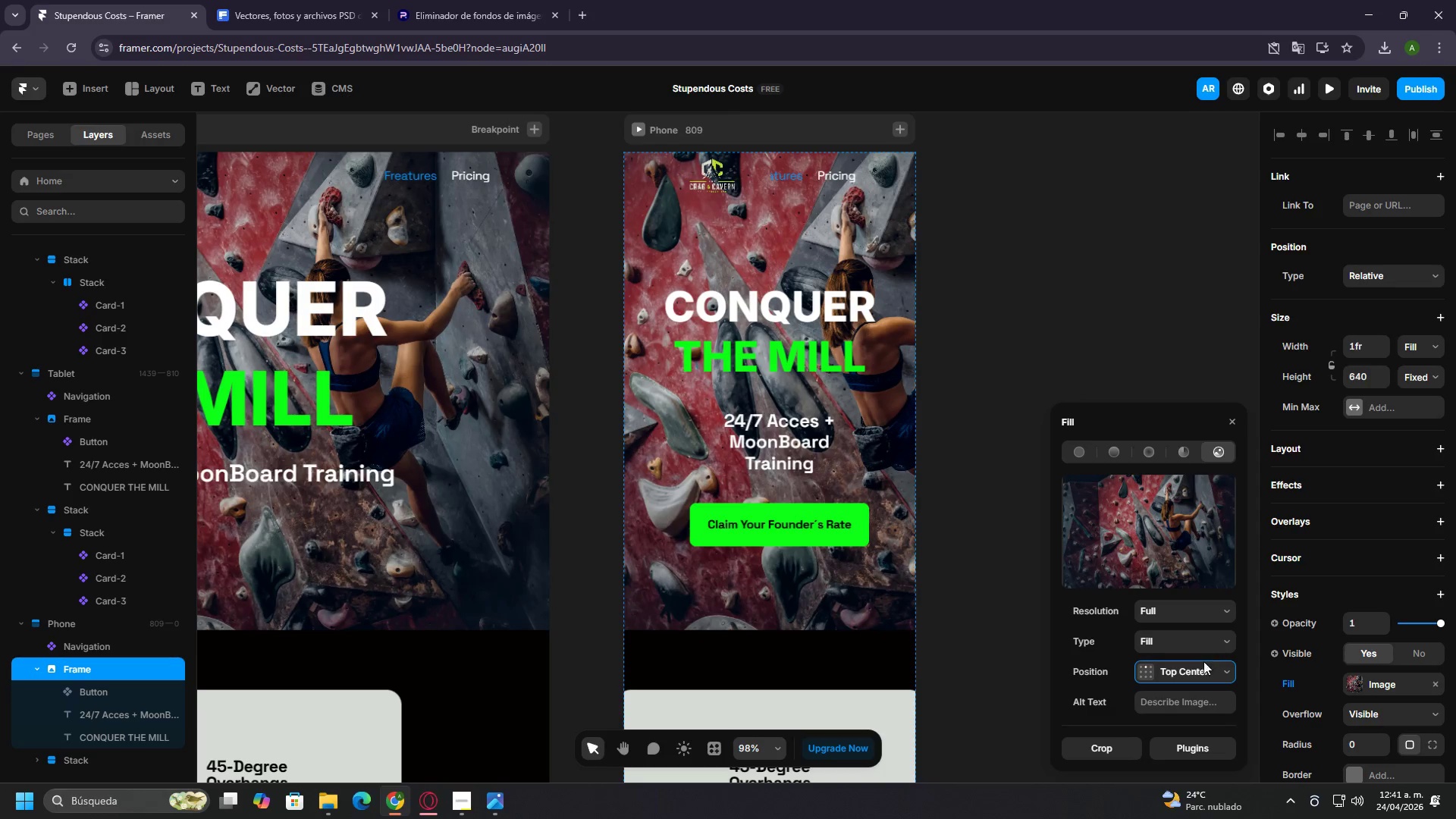 
left_click([1202, 676])
 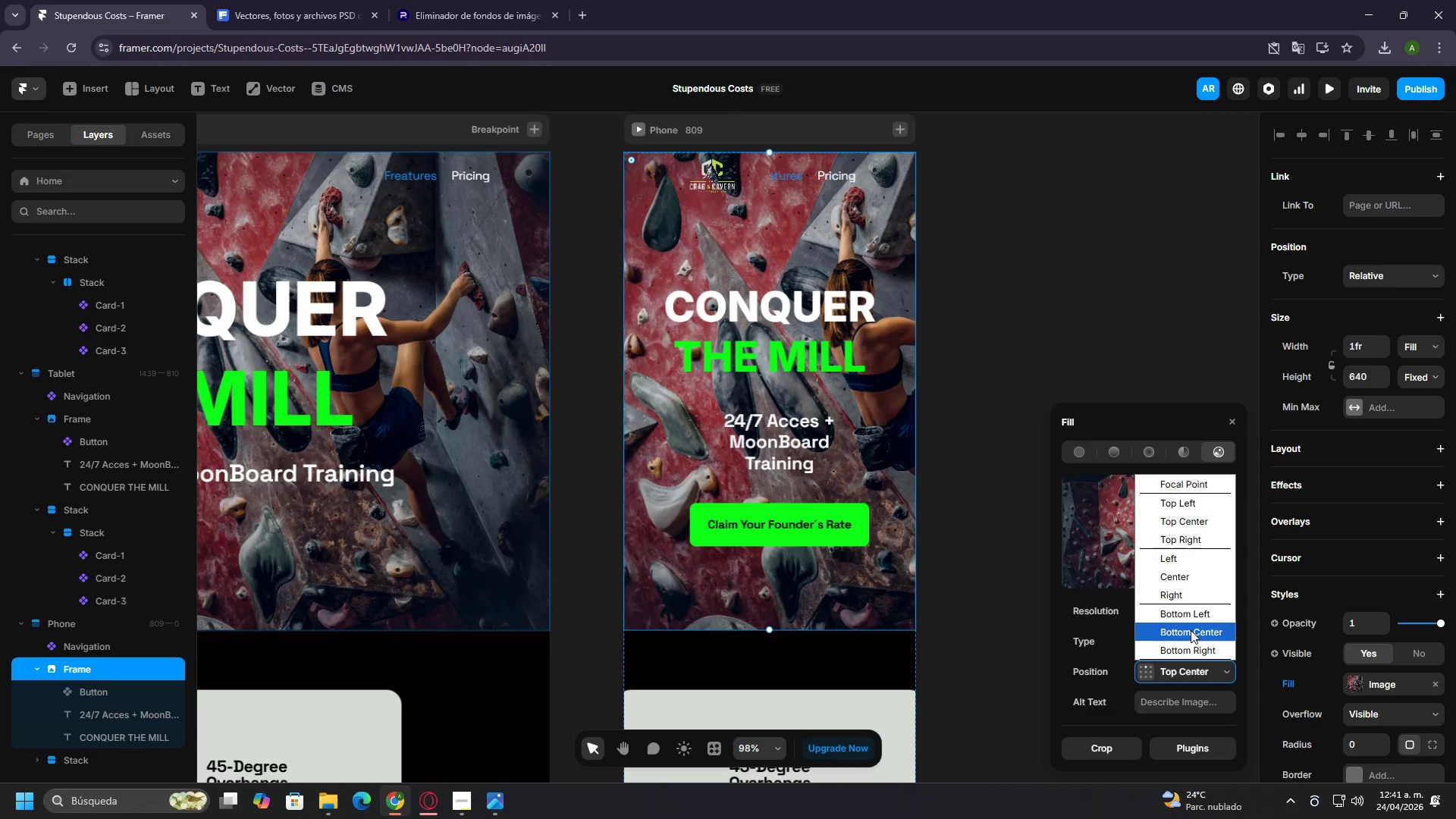 
left_click([1191, 630])
 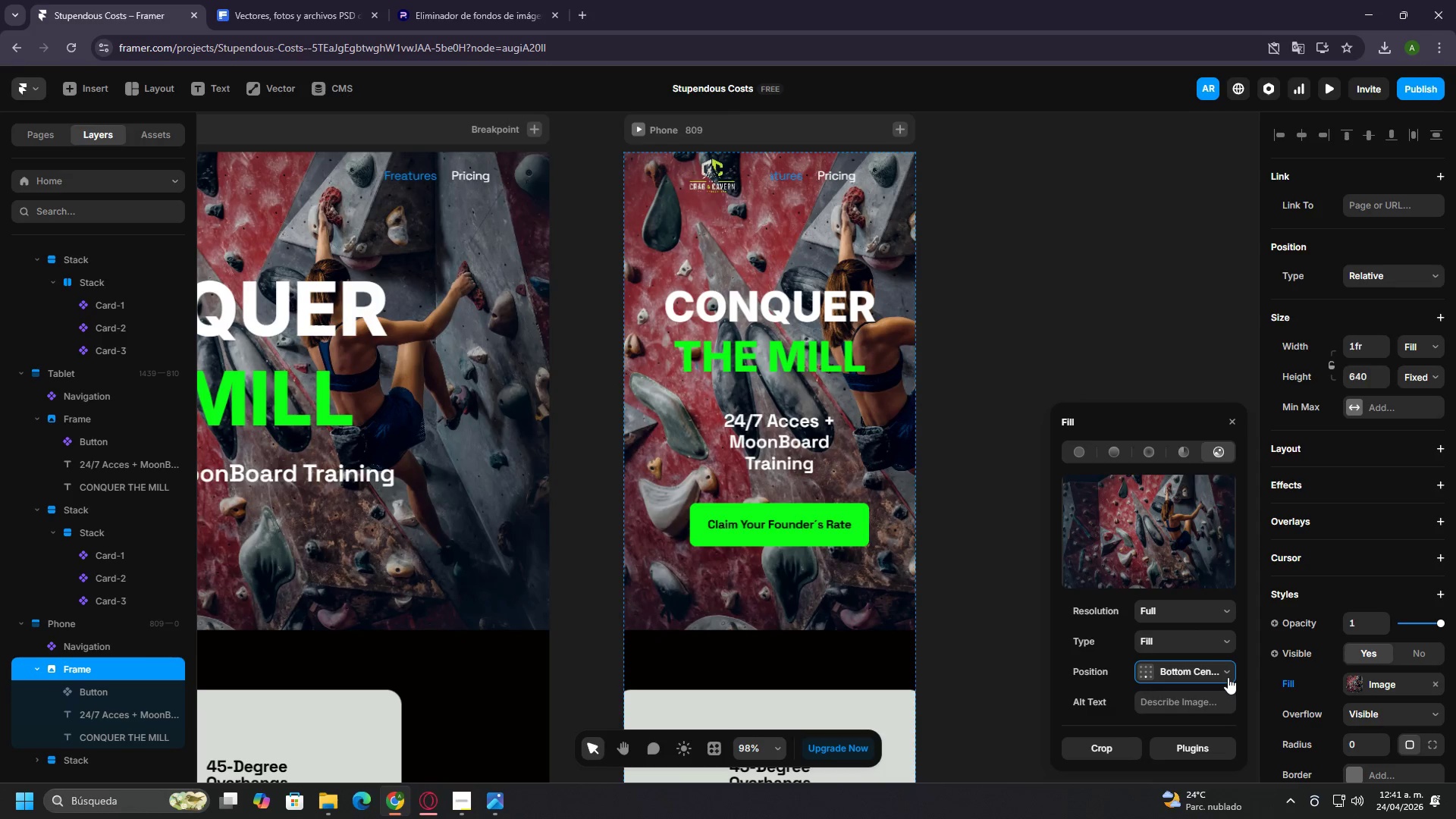 
left_click([1227, 677])
 